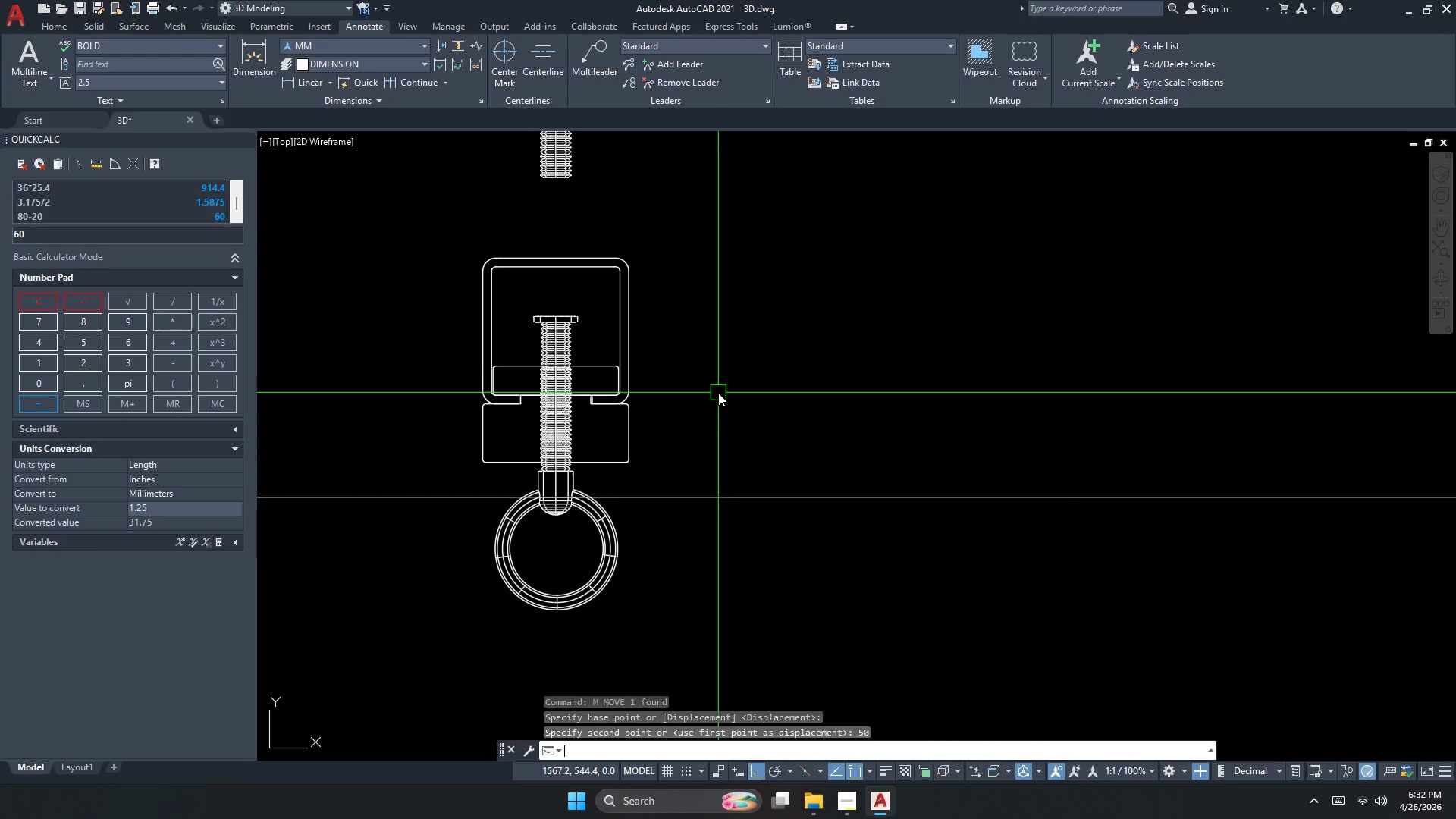 
key(Escape)
 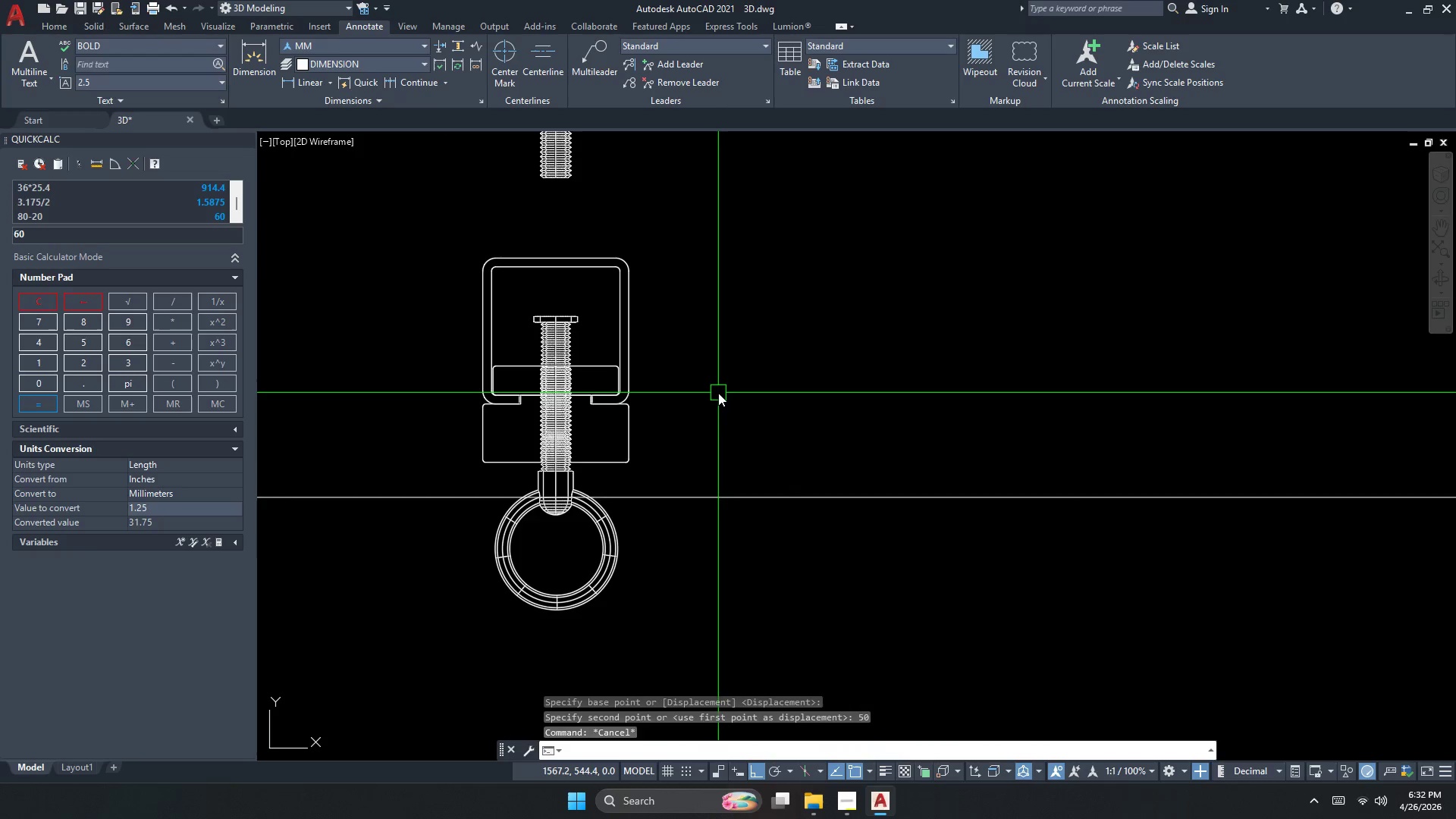 
key(Control+ControlLeft)
 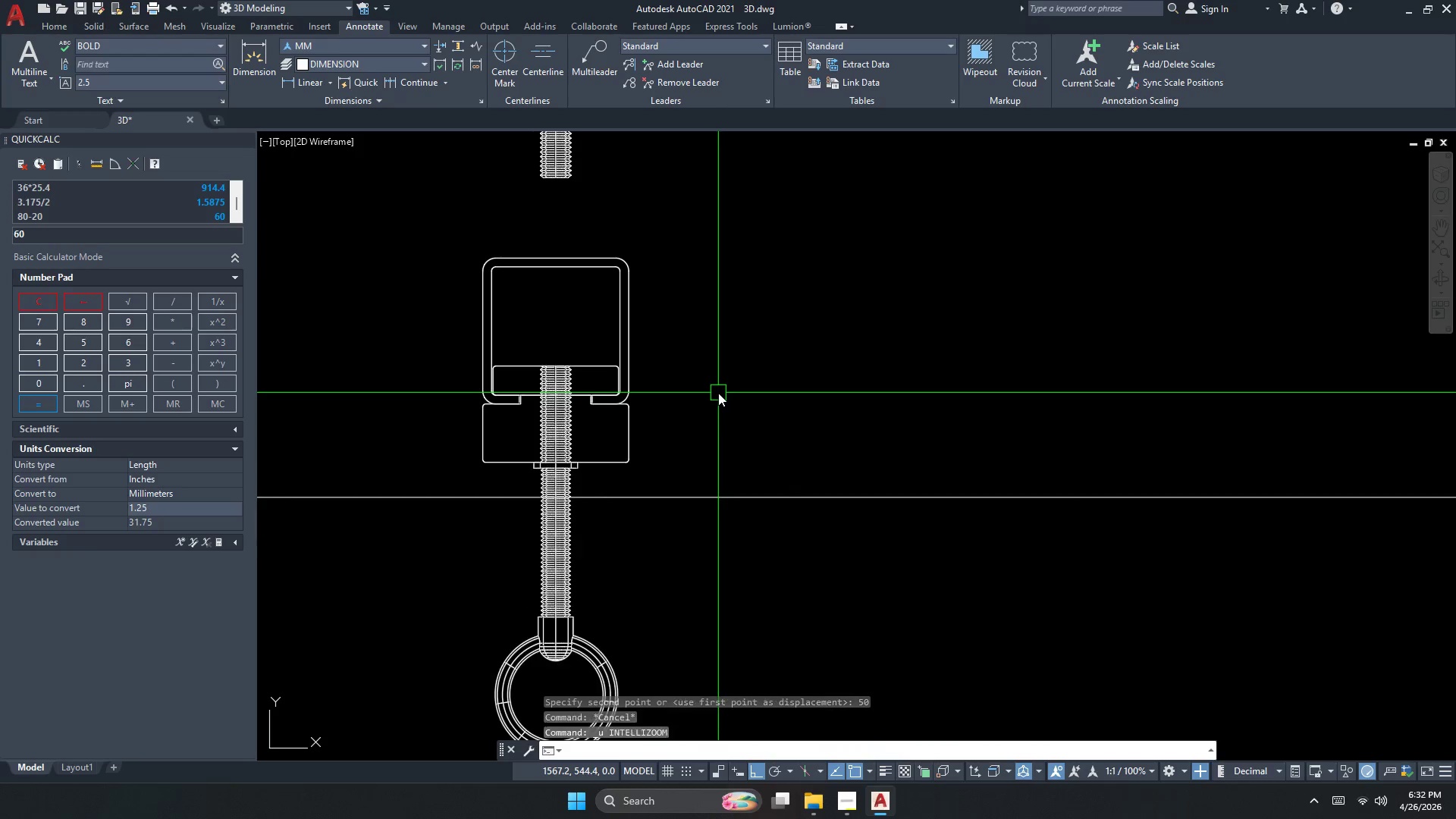 
key(Control+Z)
 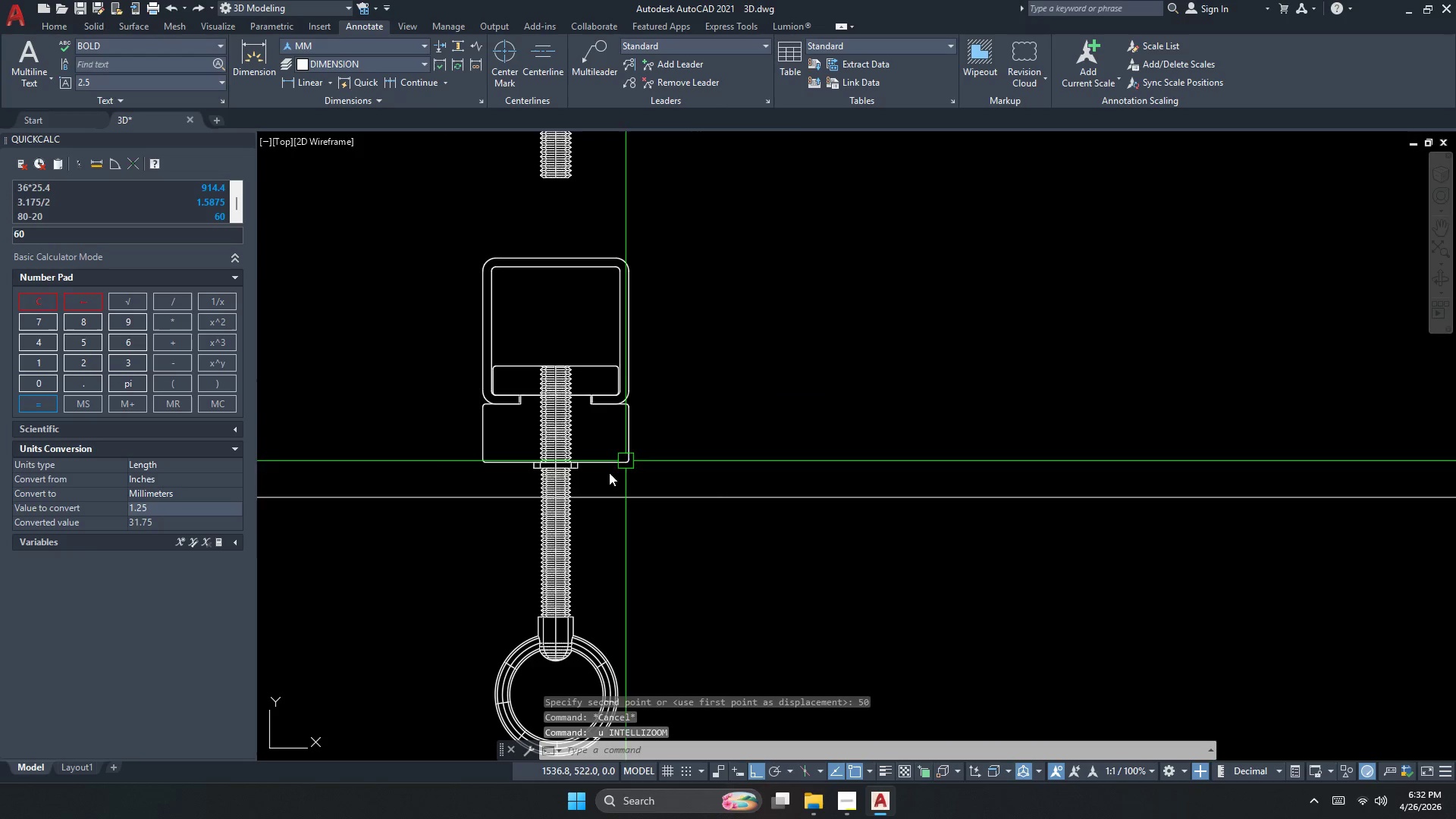 
key(Escape)
 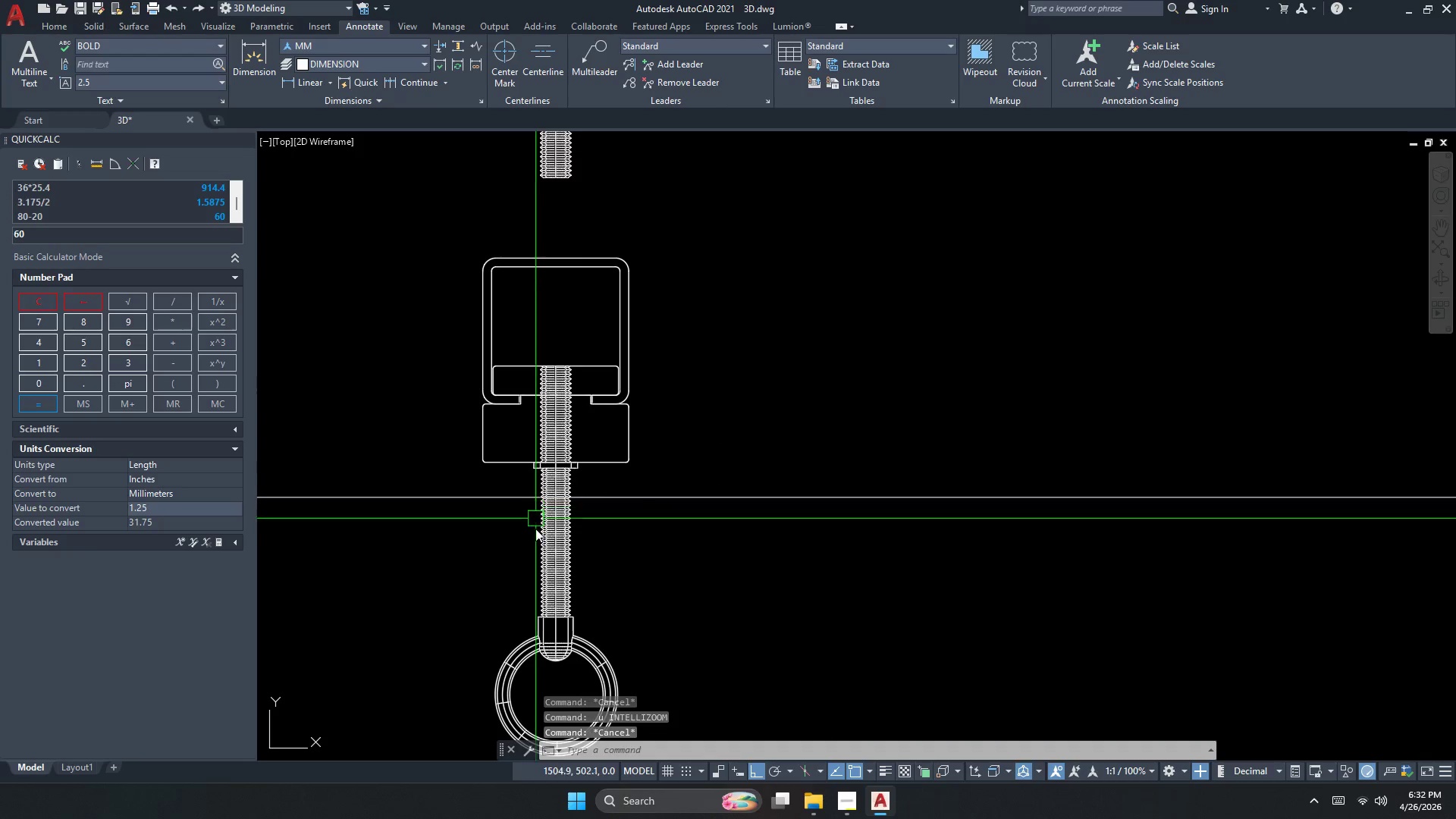 
left_click([543, 545])
 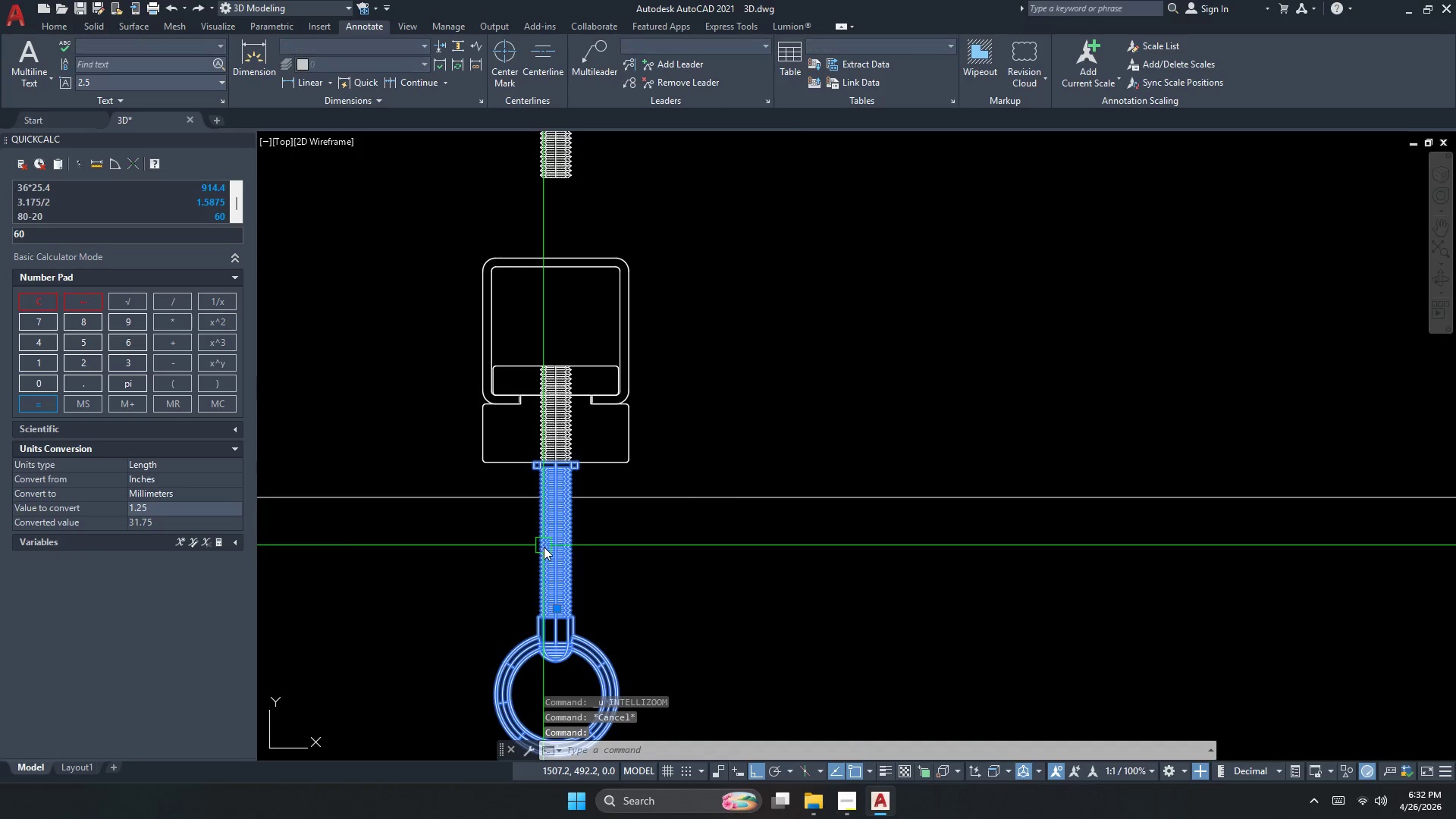 
key(M)
 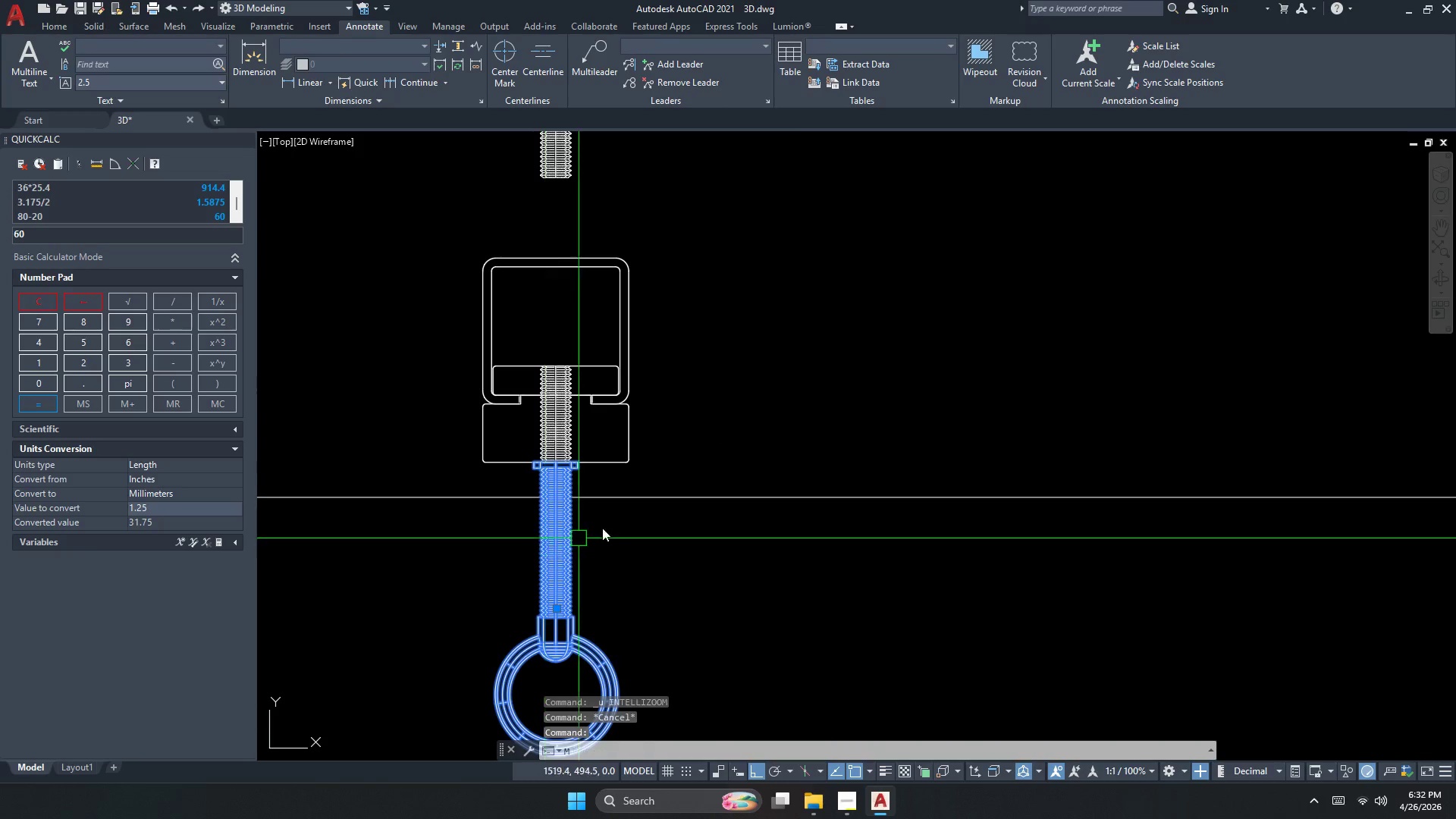 
key(Space)
 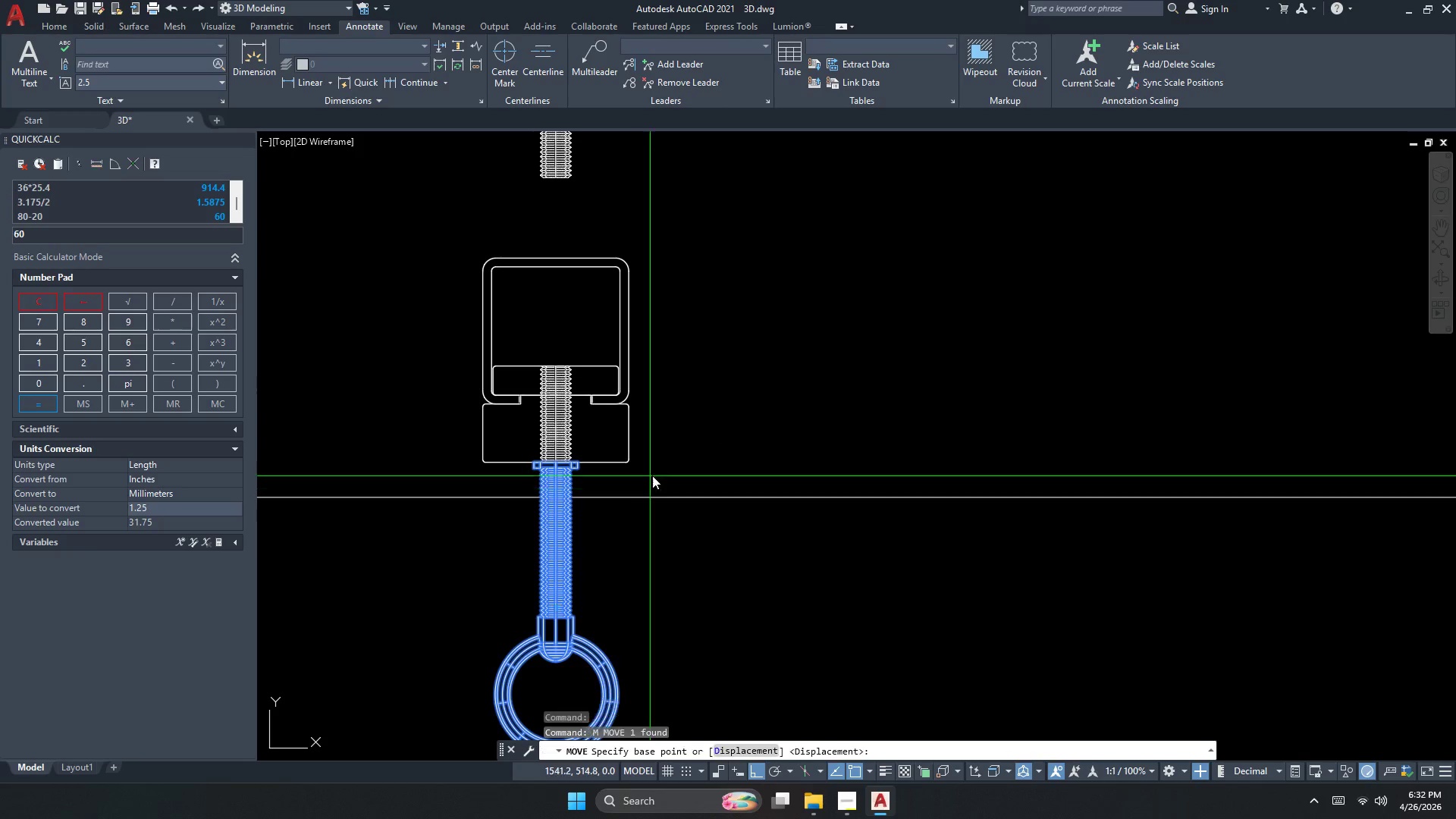 
left_click_drag(start_coordinate=[665, 472], to_coordinate=[667, 461])
 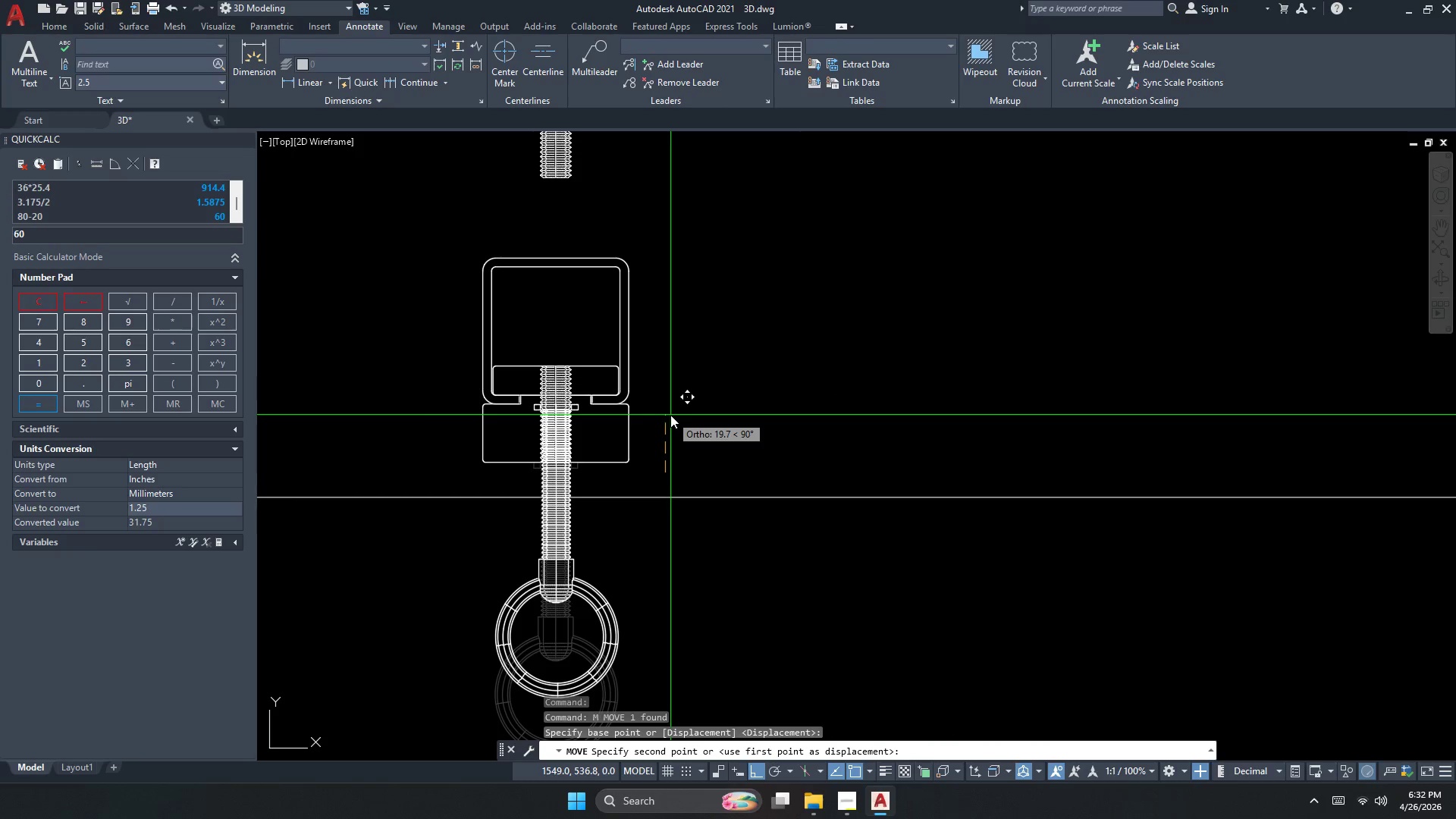 
key(Numpad4)
 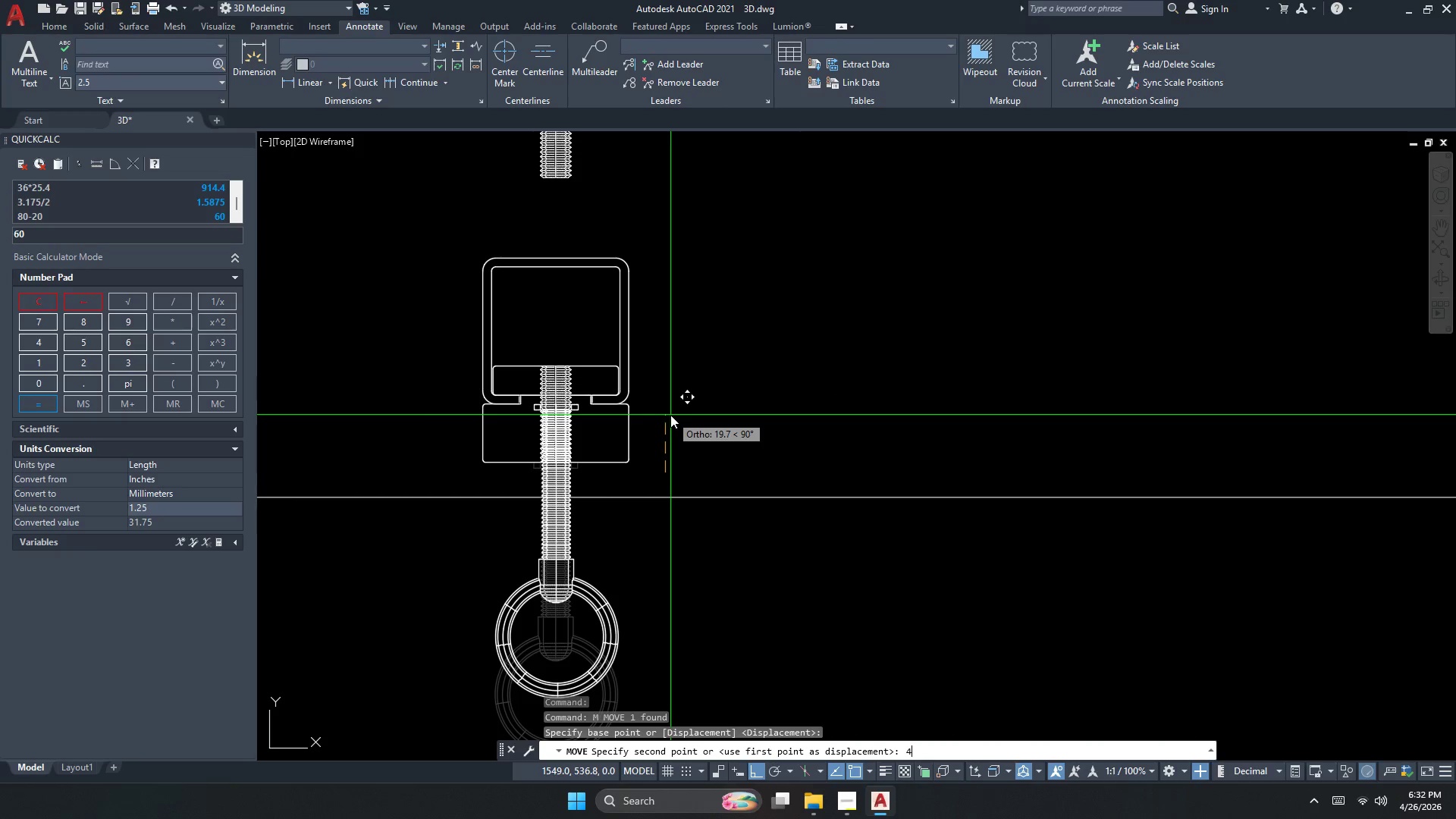 
key(Numpad0)
 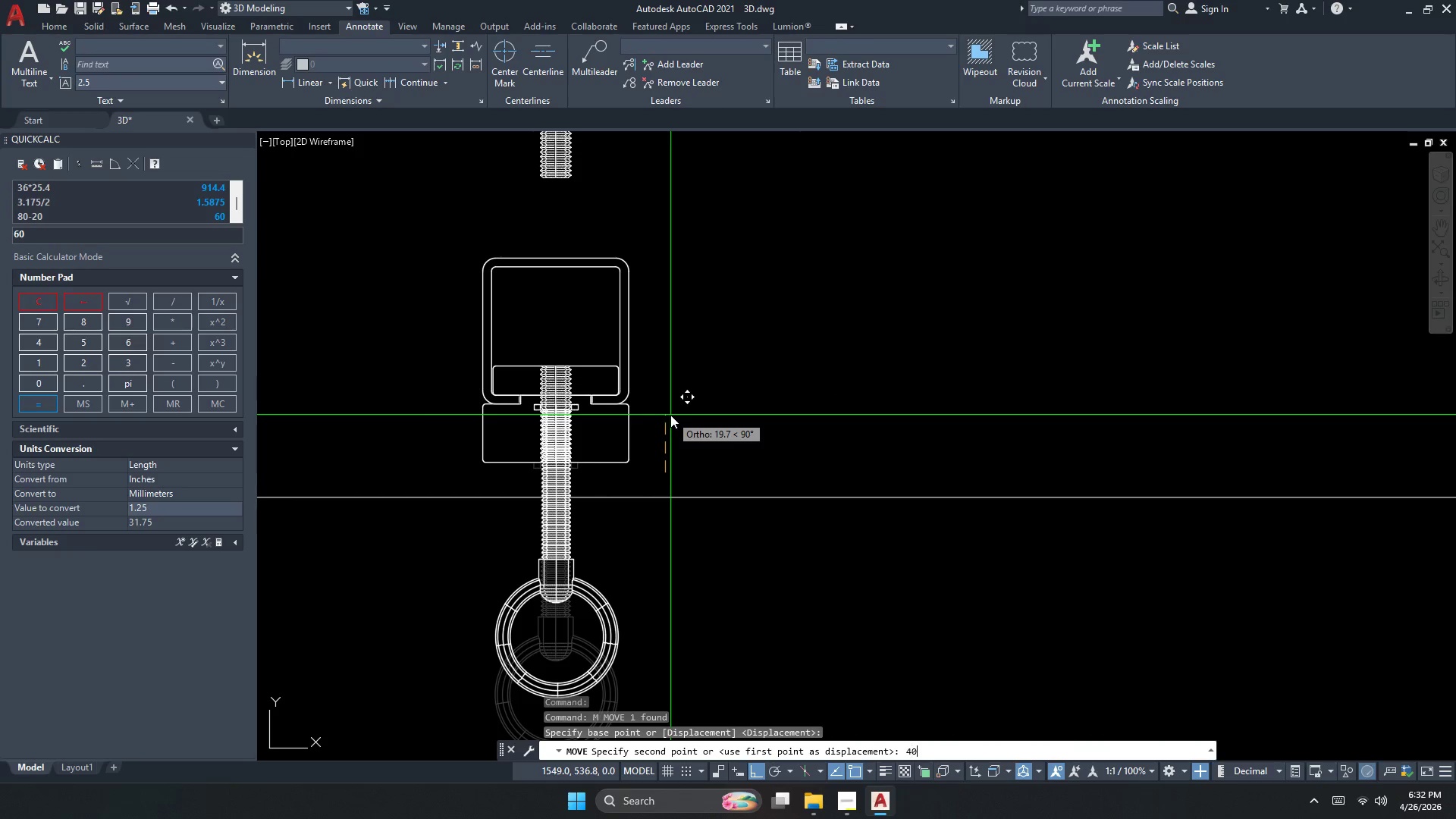 
key(NumpadEnter)
 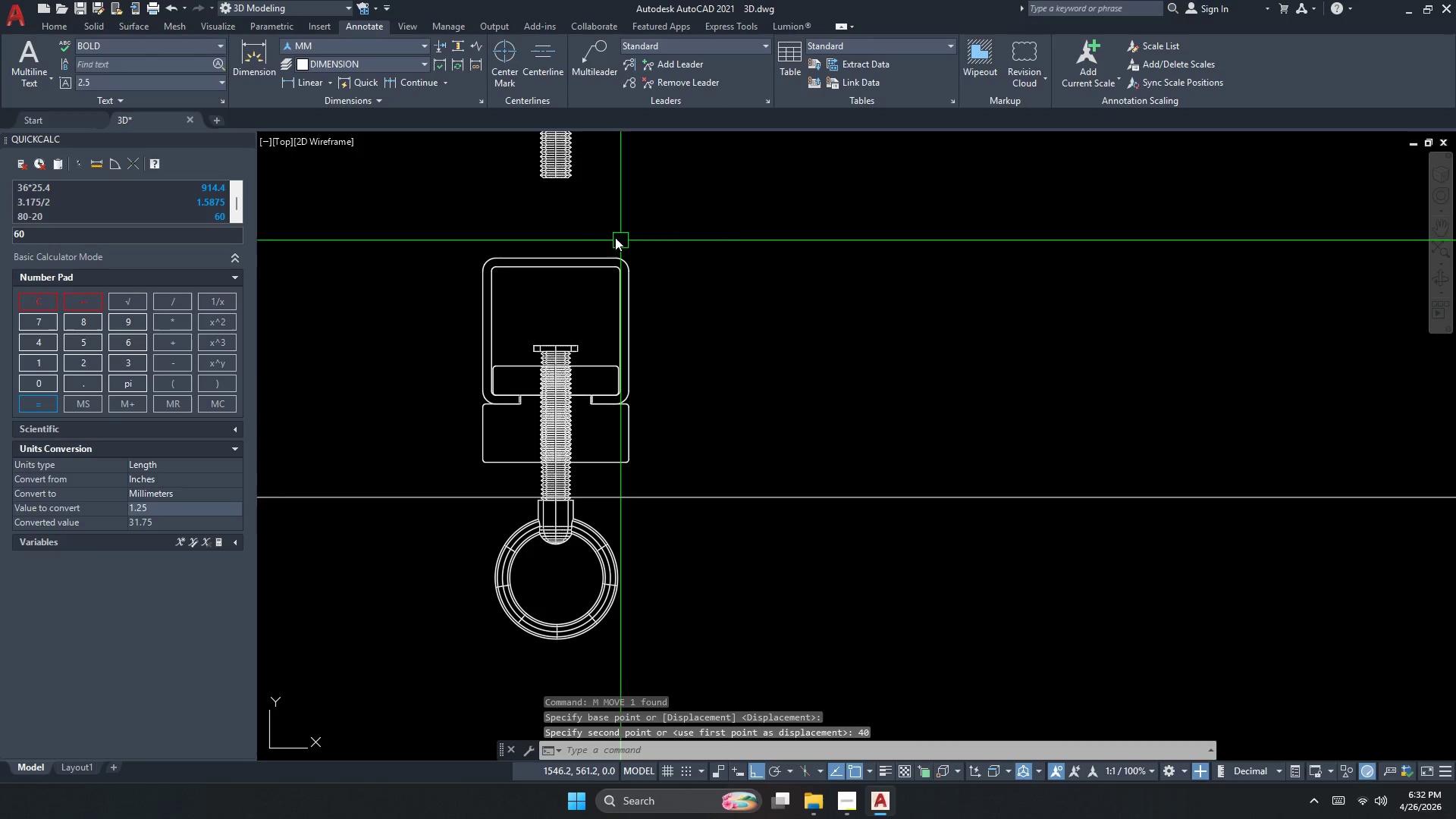 
key(Escape)
 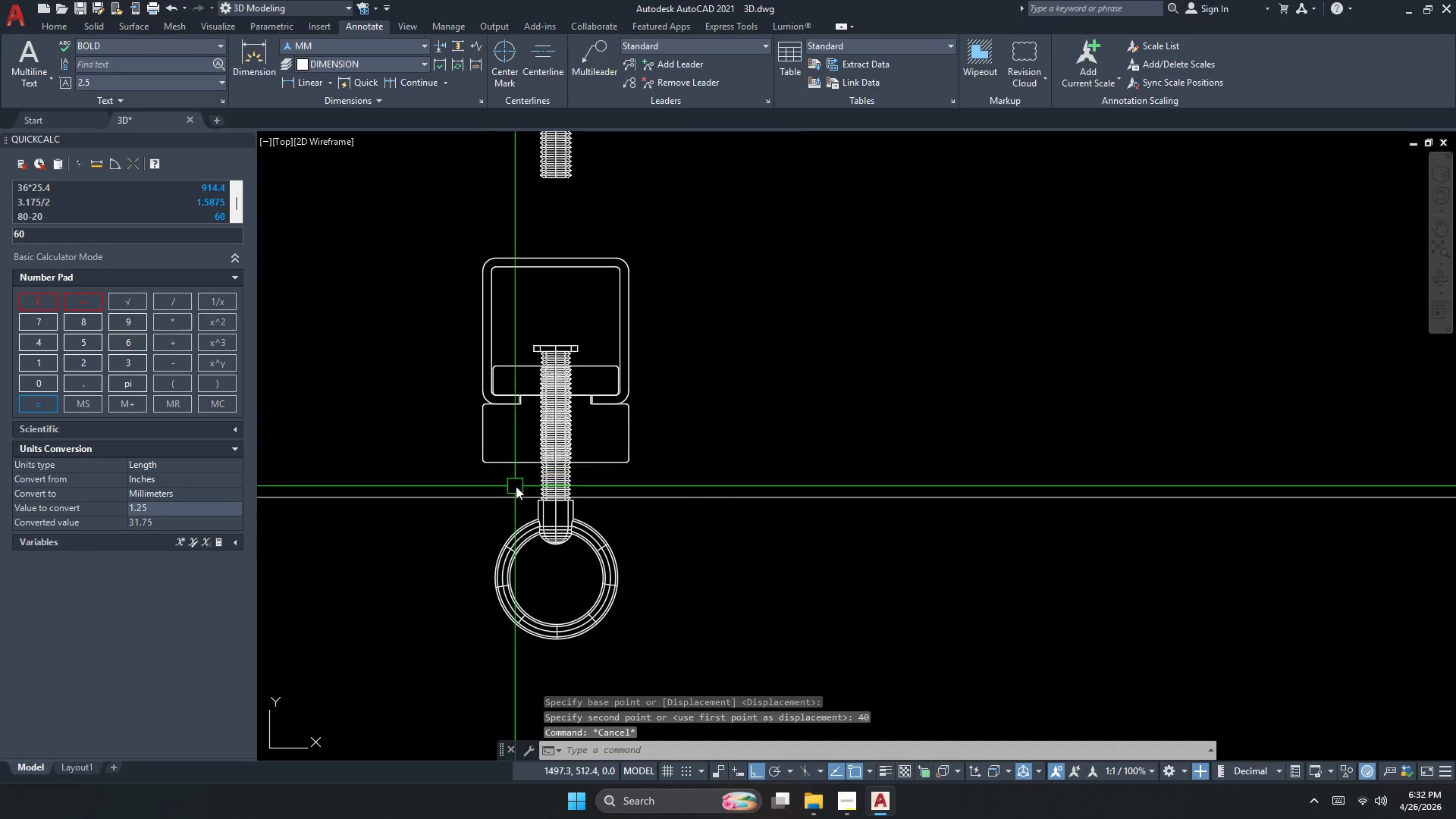 
scroll: coordinate [551, 462], scroll_direction: up, amount: 6.0
 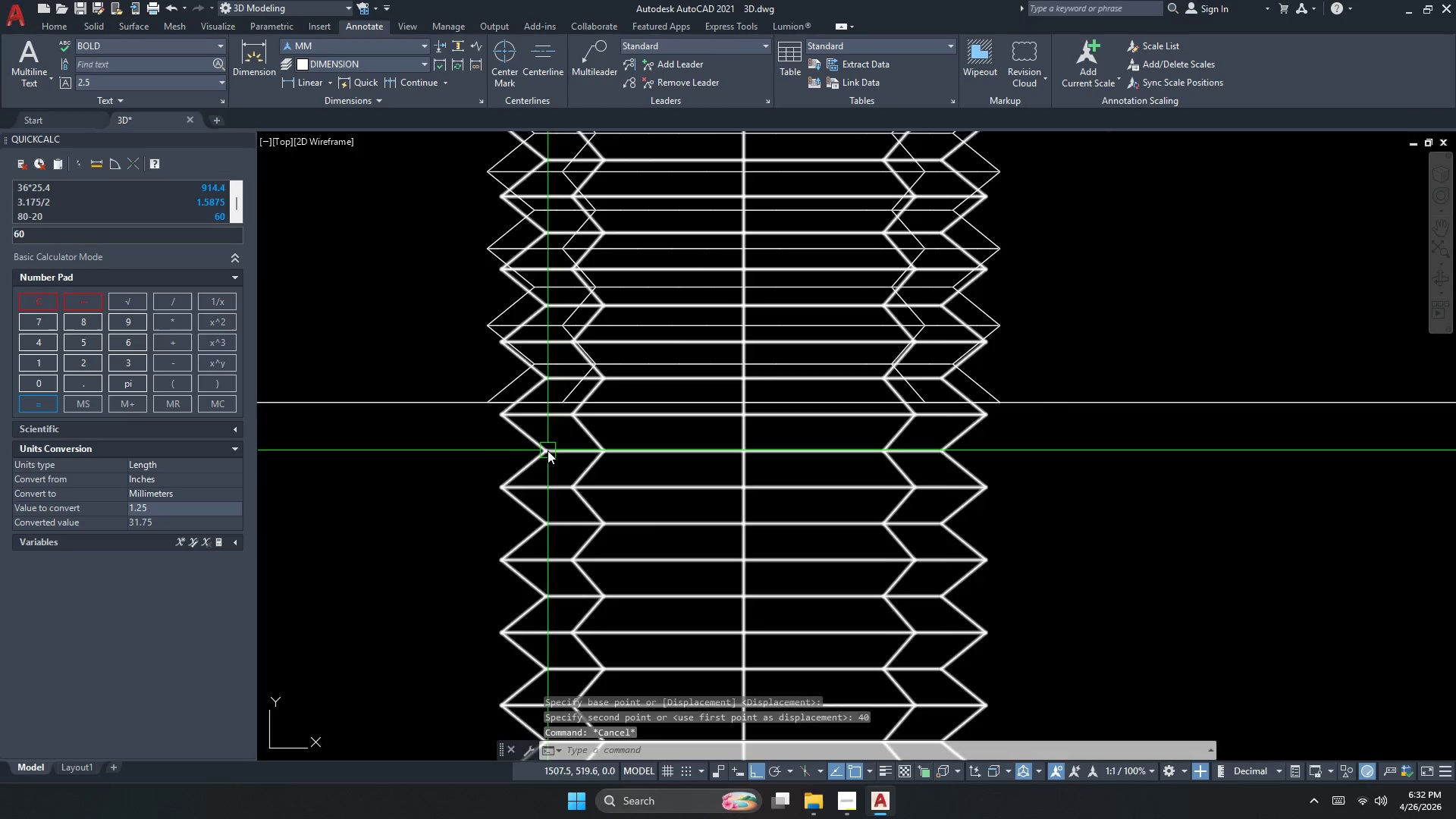 
left_click([539, 450])
 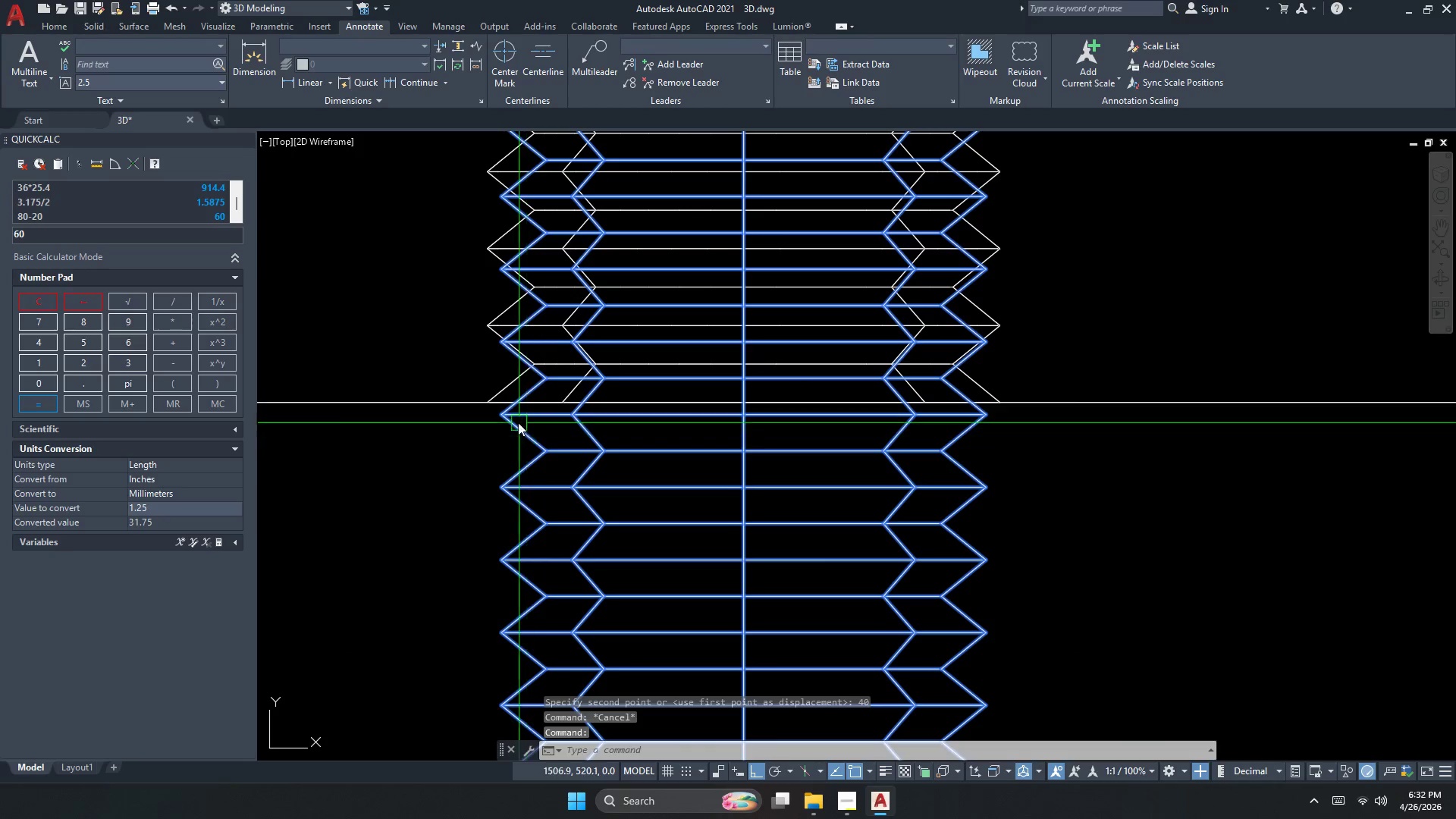 
key(M)
 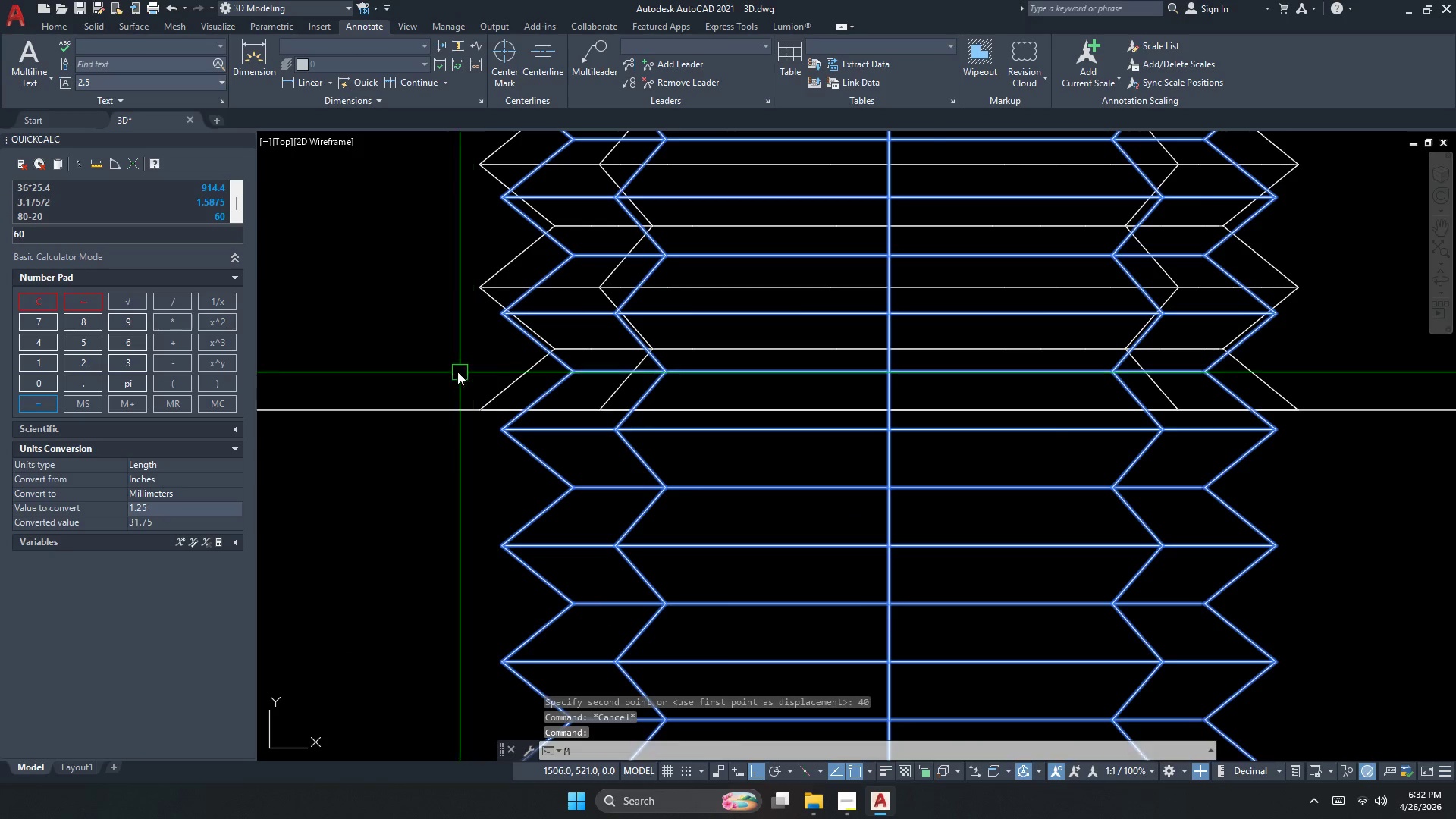 
scroll: coordinate [500, 389], scroll_direction: up, amount: 1.0
 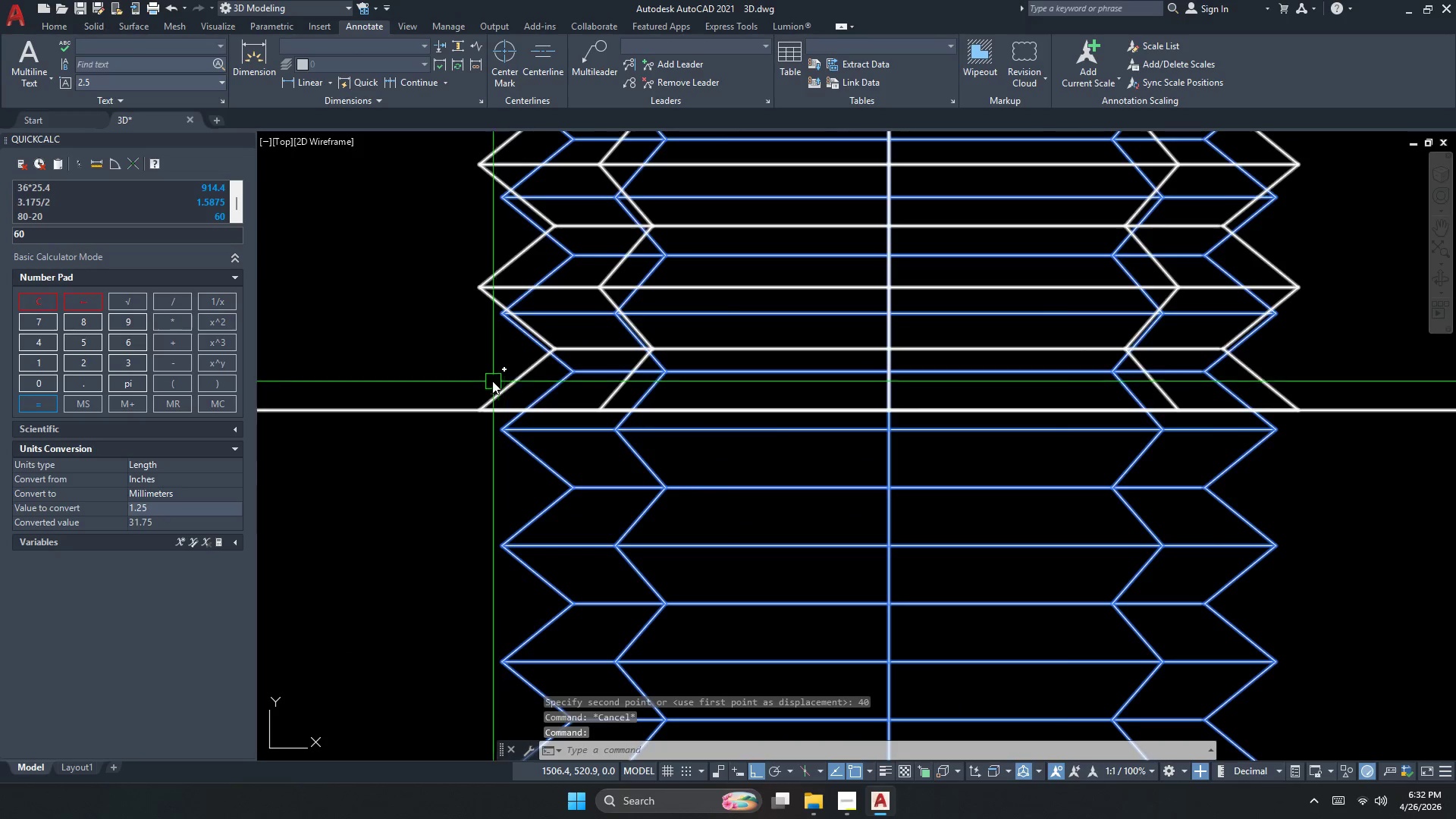 
key(Space)
 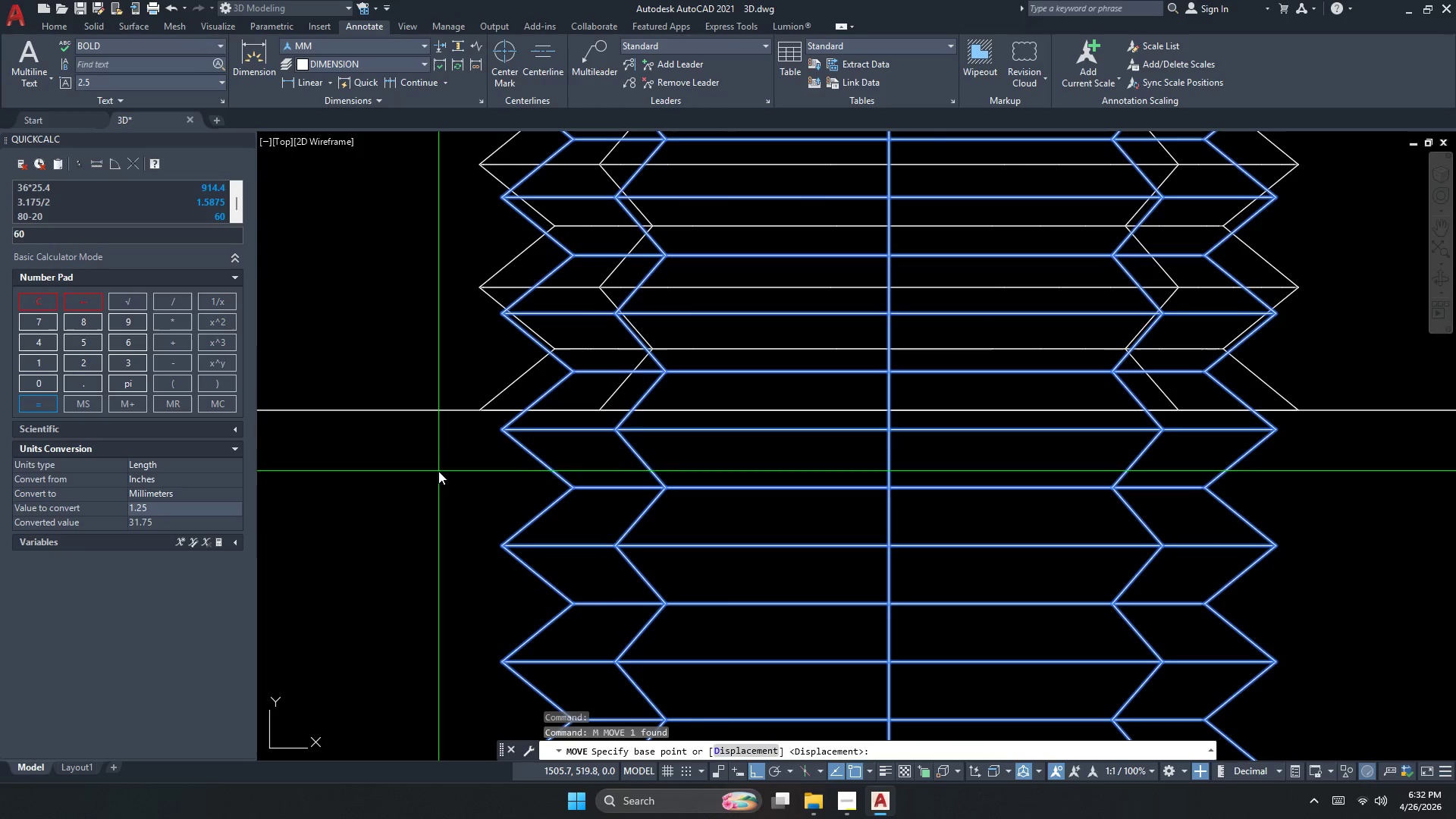 
left_click([438, 480])
 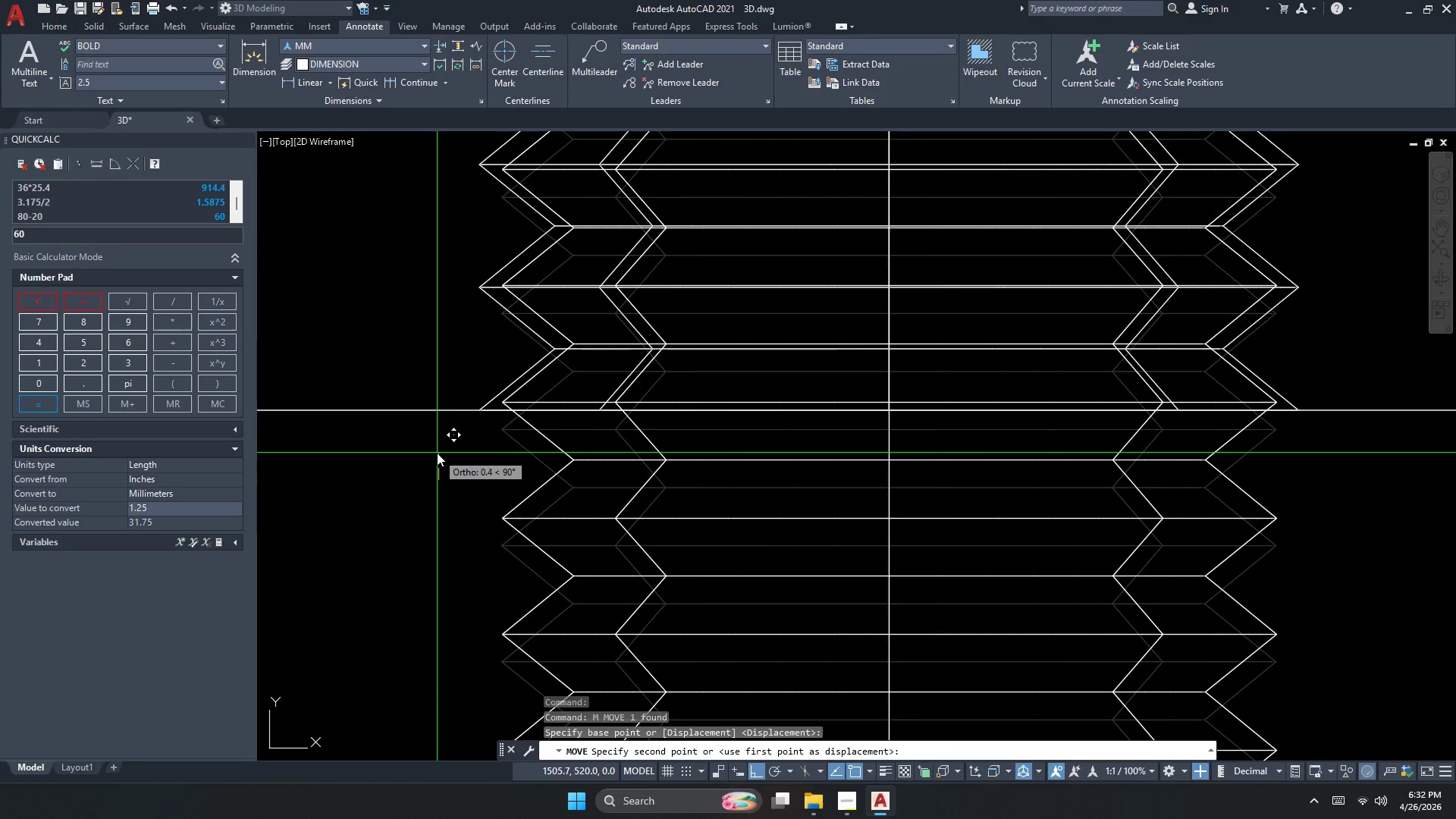 
left_click([437, 454])
 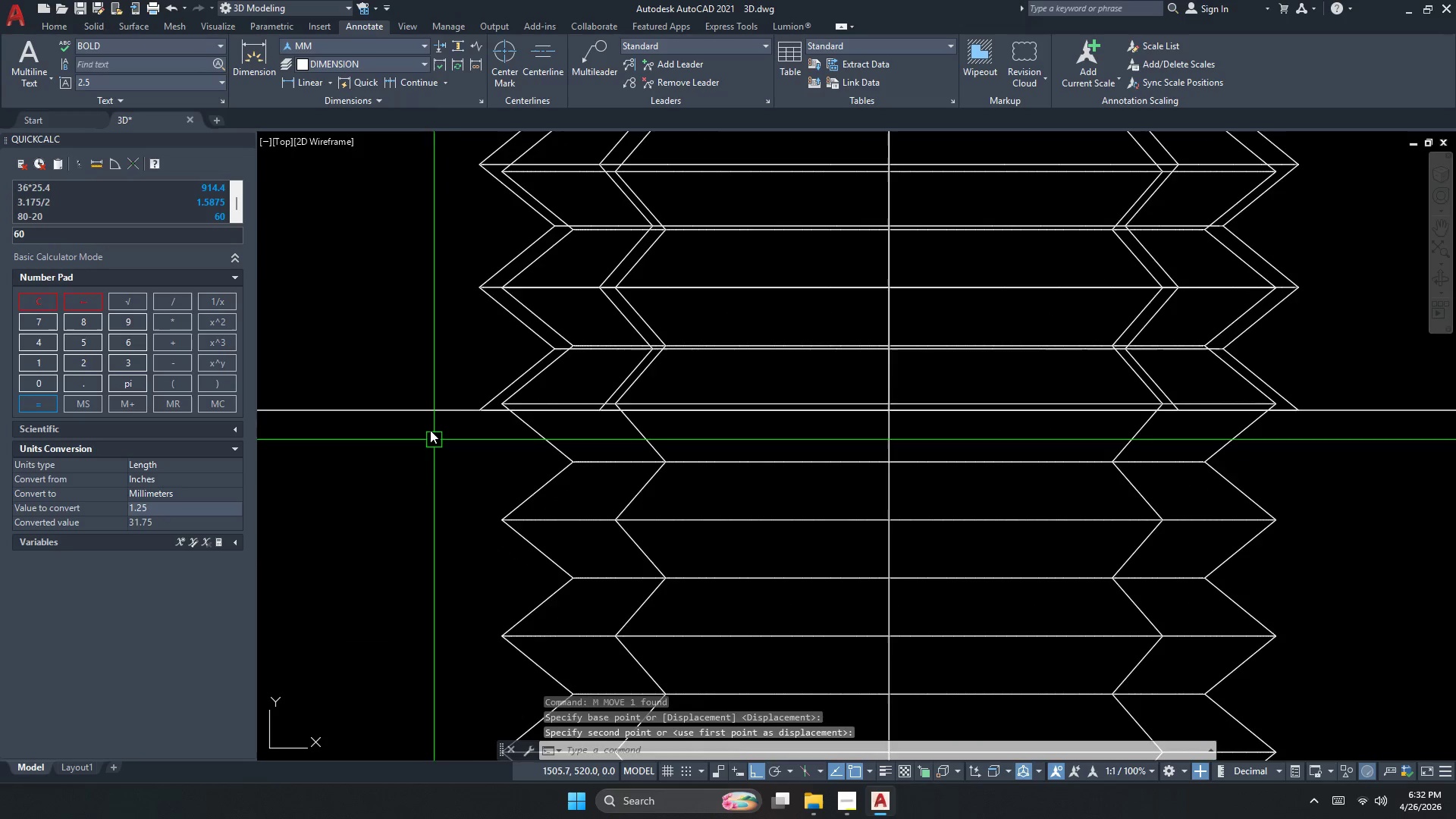 
scroll: coordinate [510, 406], scroll_direction: down, amount: 5.0
 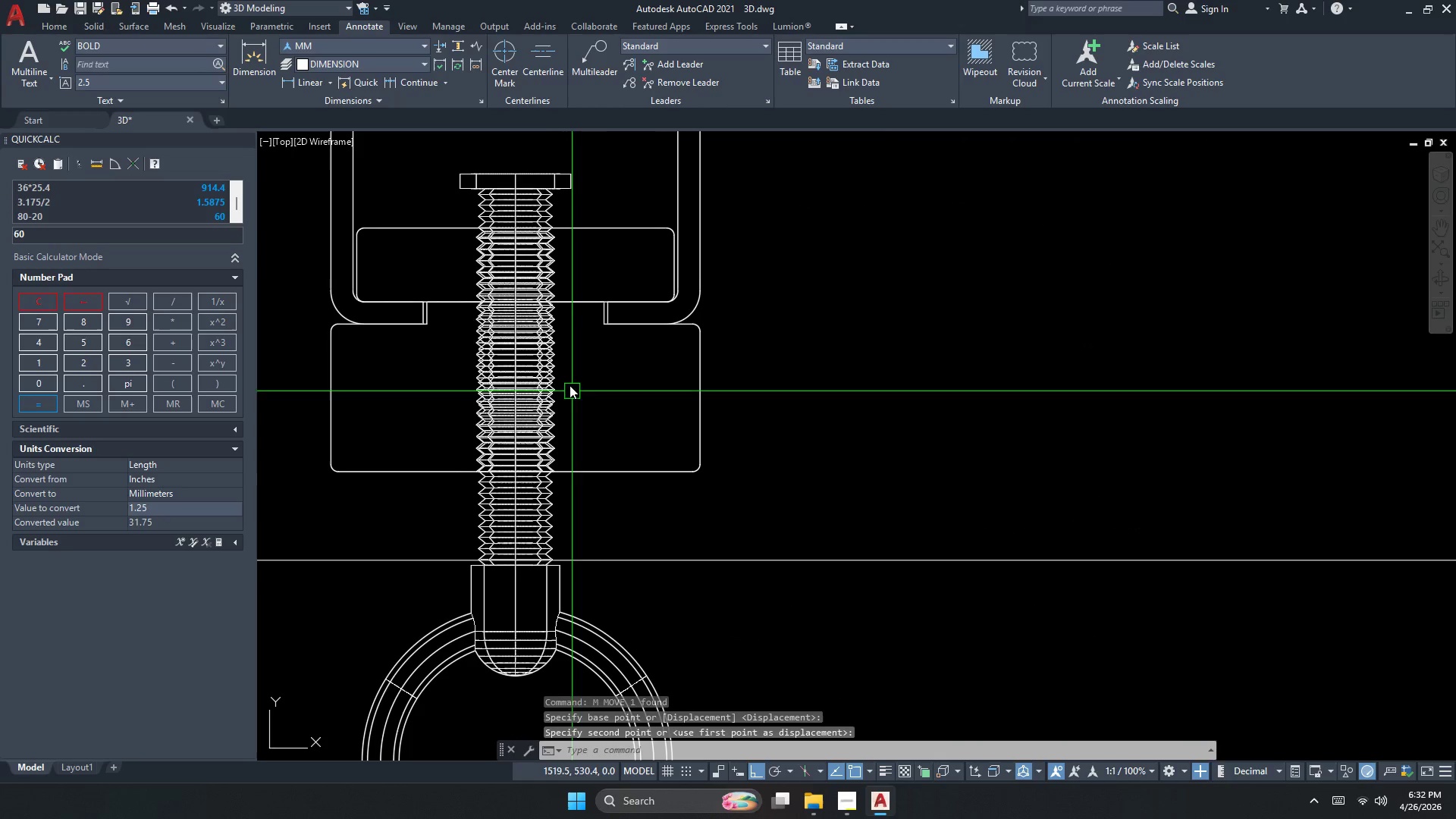 
scroll: coordinate [435, 345], scroll_direction: up, amount: 4.0
 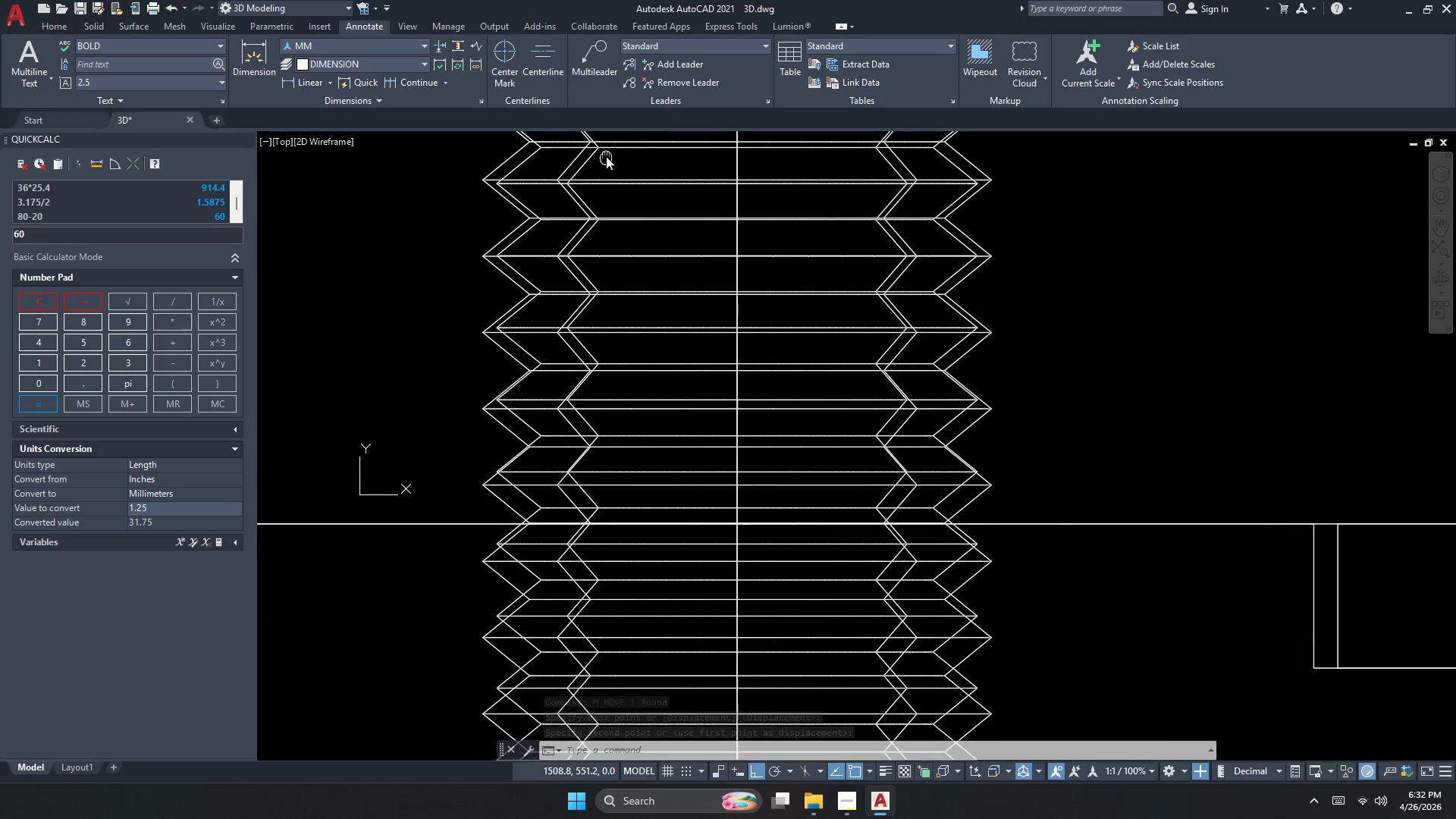 
scroll: coordinate [606, 156], scroll_direction: down, amount: 2.0
 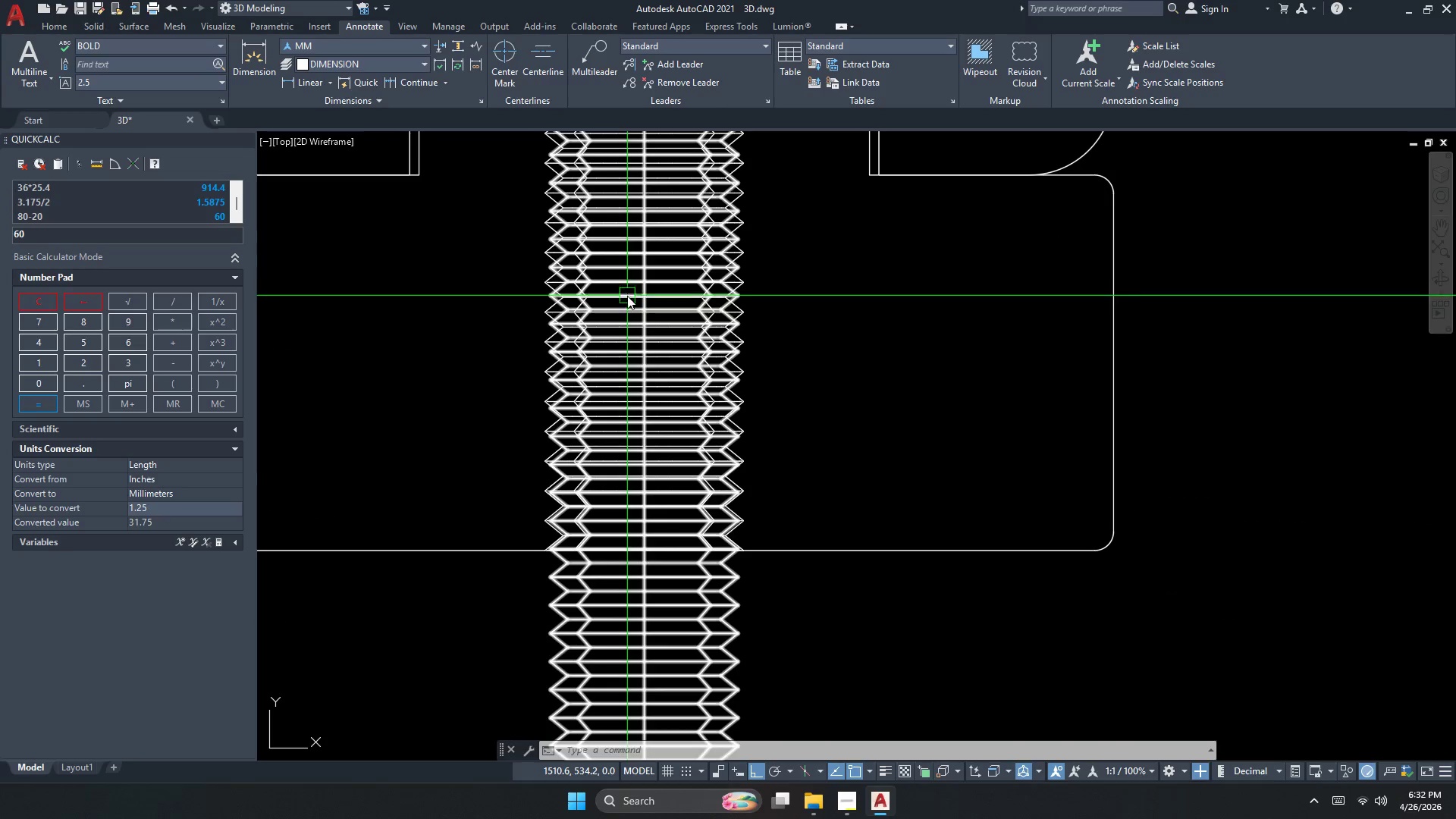 
scroll: coordinate [653, 305], scroll_direction: up, amount: 2.0
 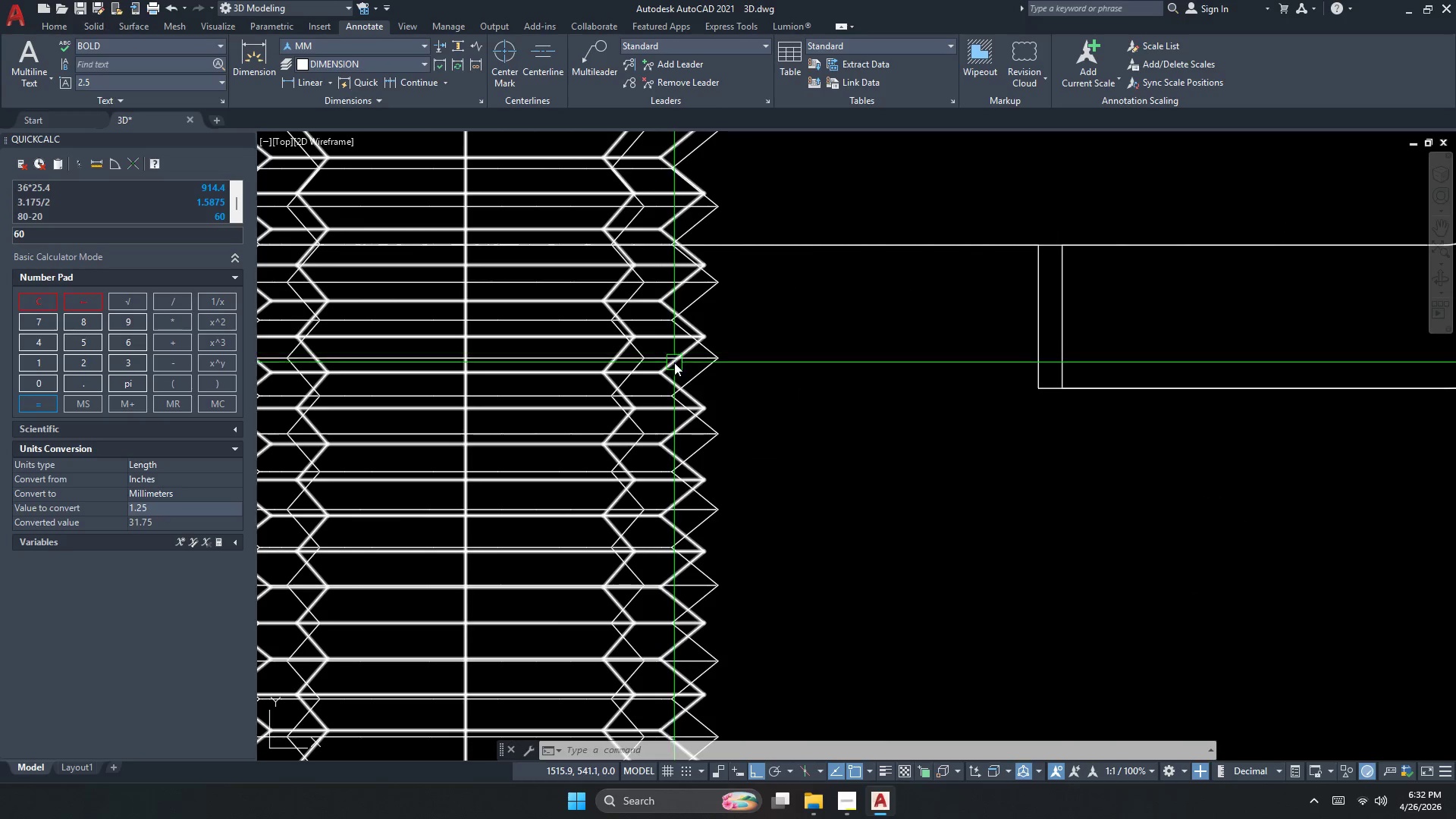 
left_click([674, 366])
 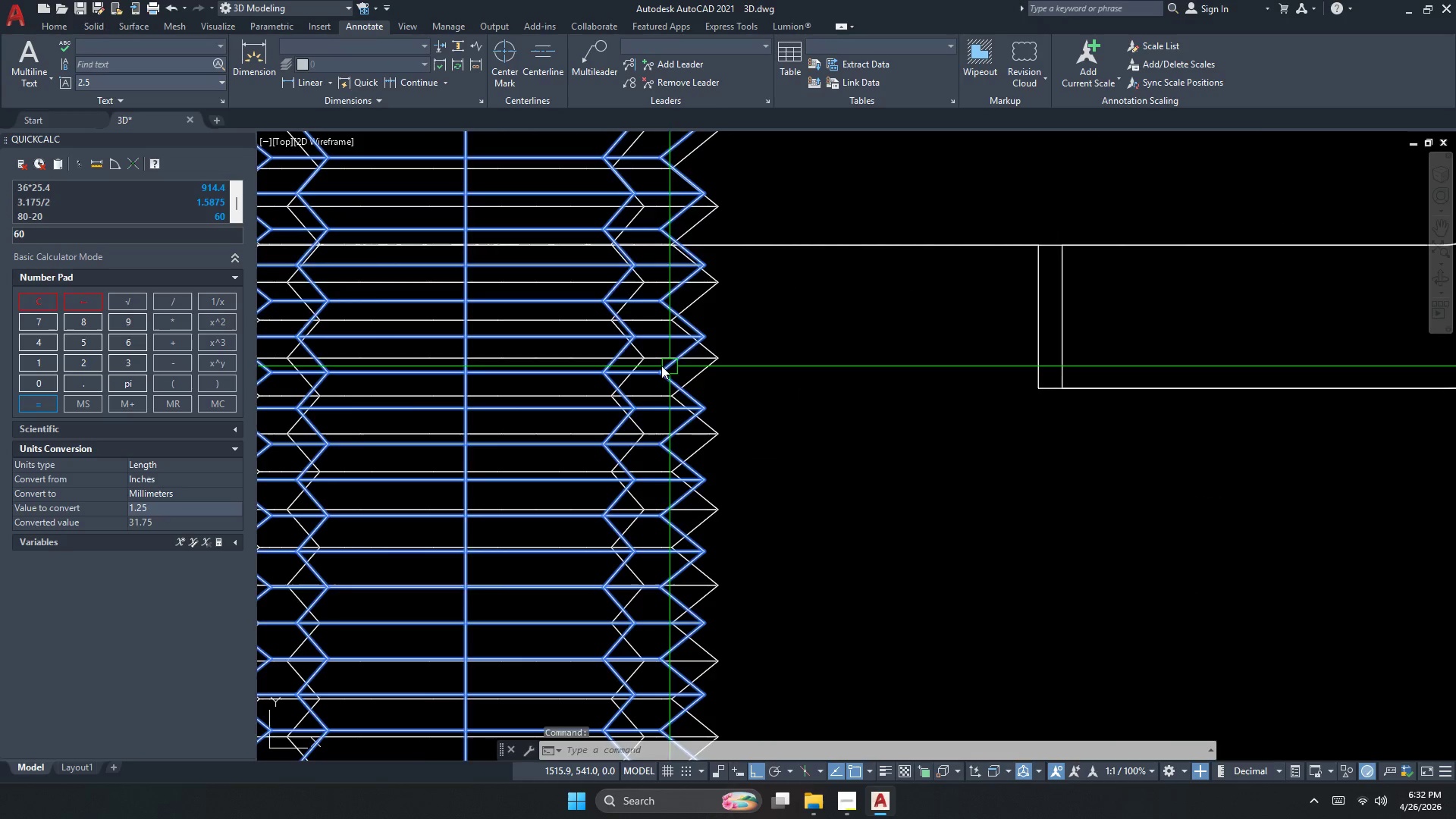 
scroll: coordinate [600, 353], scroll_direction: down, amount: 2.0
 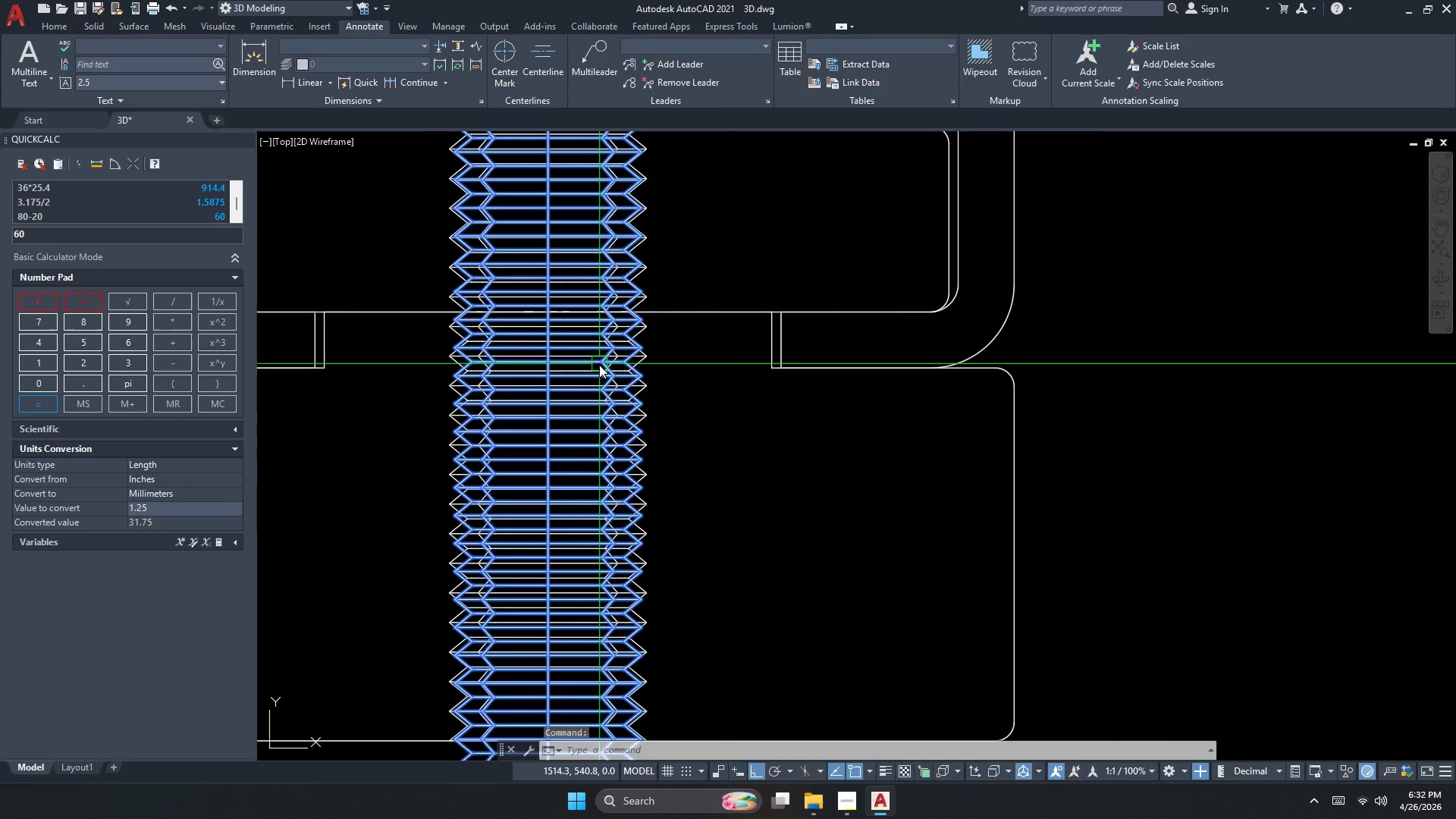 
key(Escape)
 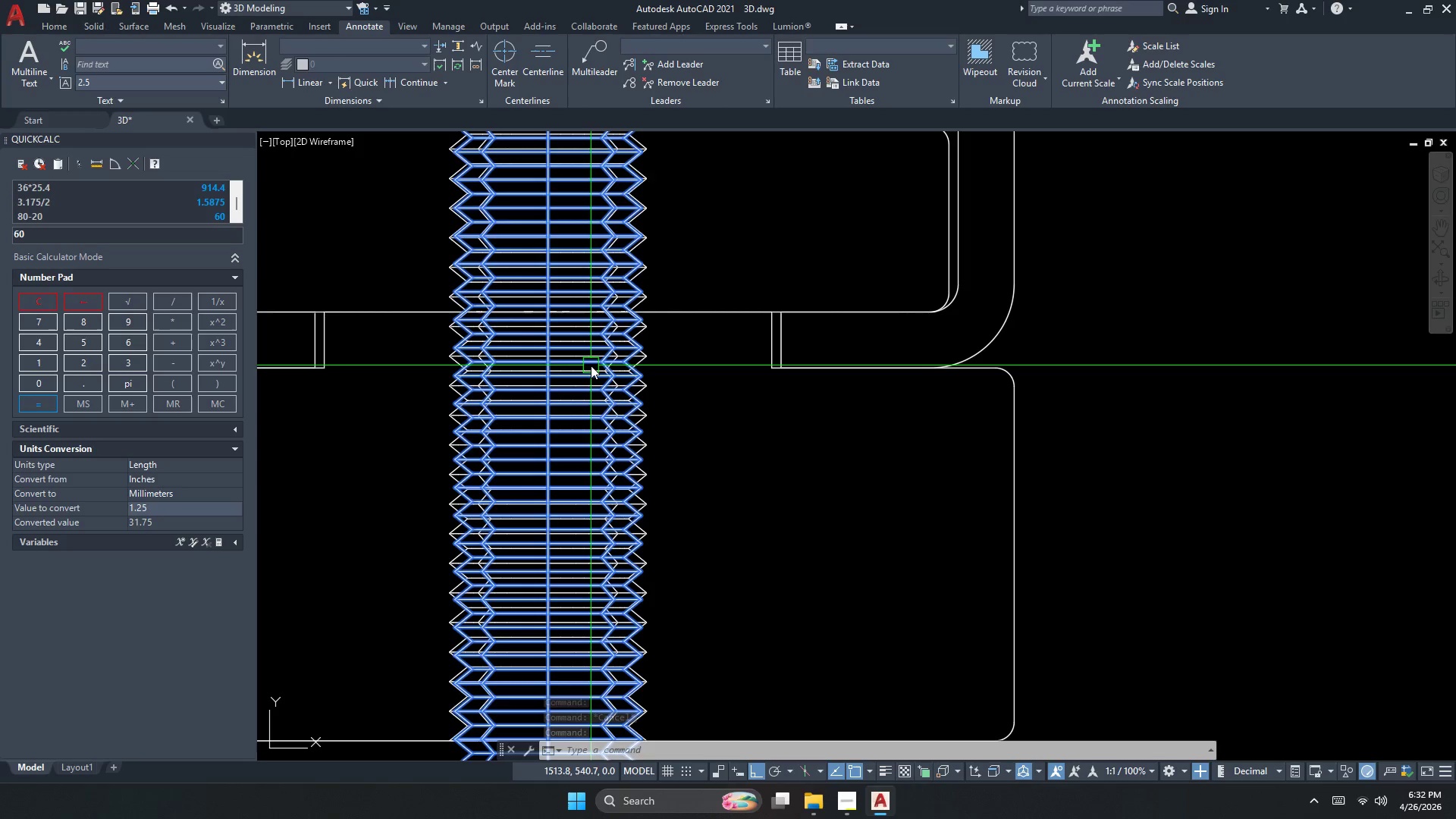 
wait(6.72)
 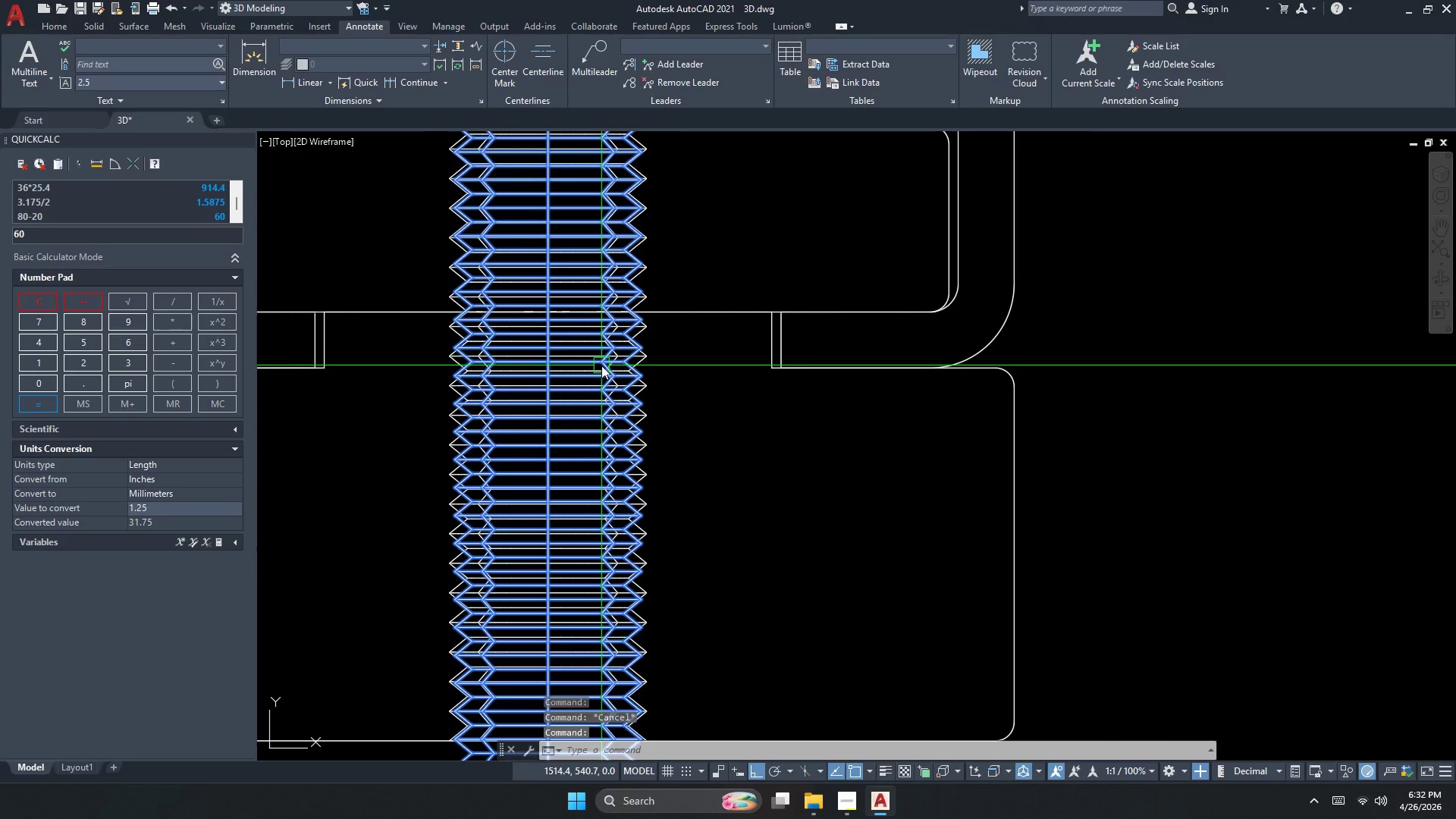 
key(Escape)
 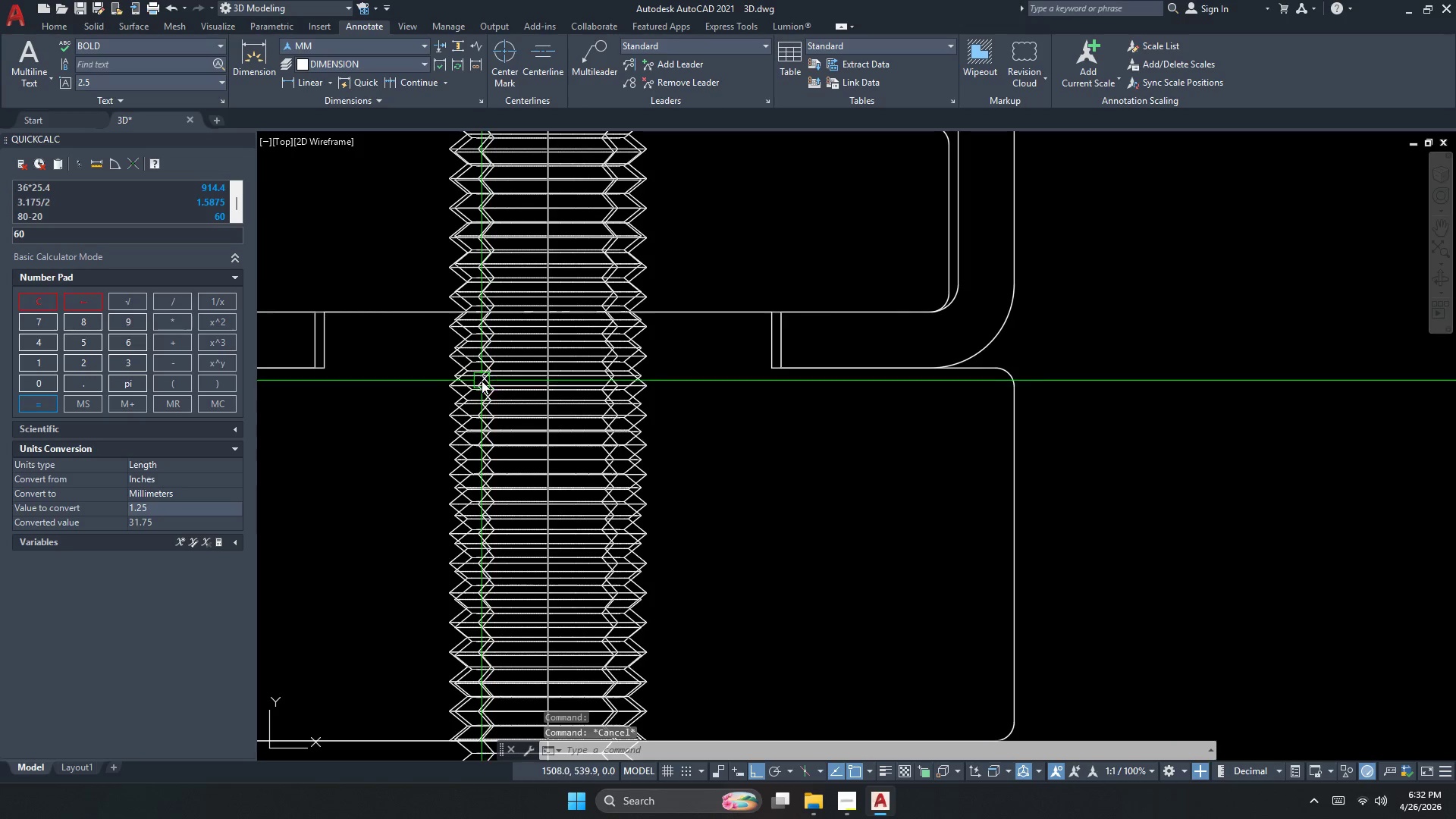 
key(Escape)
 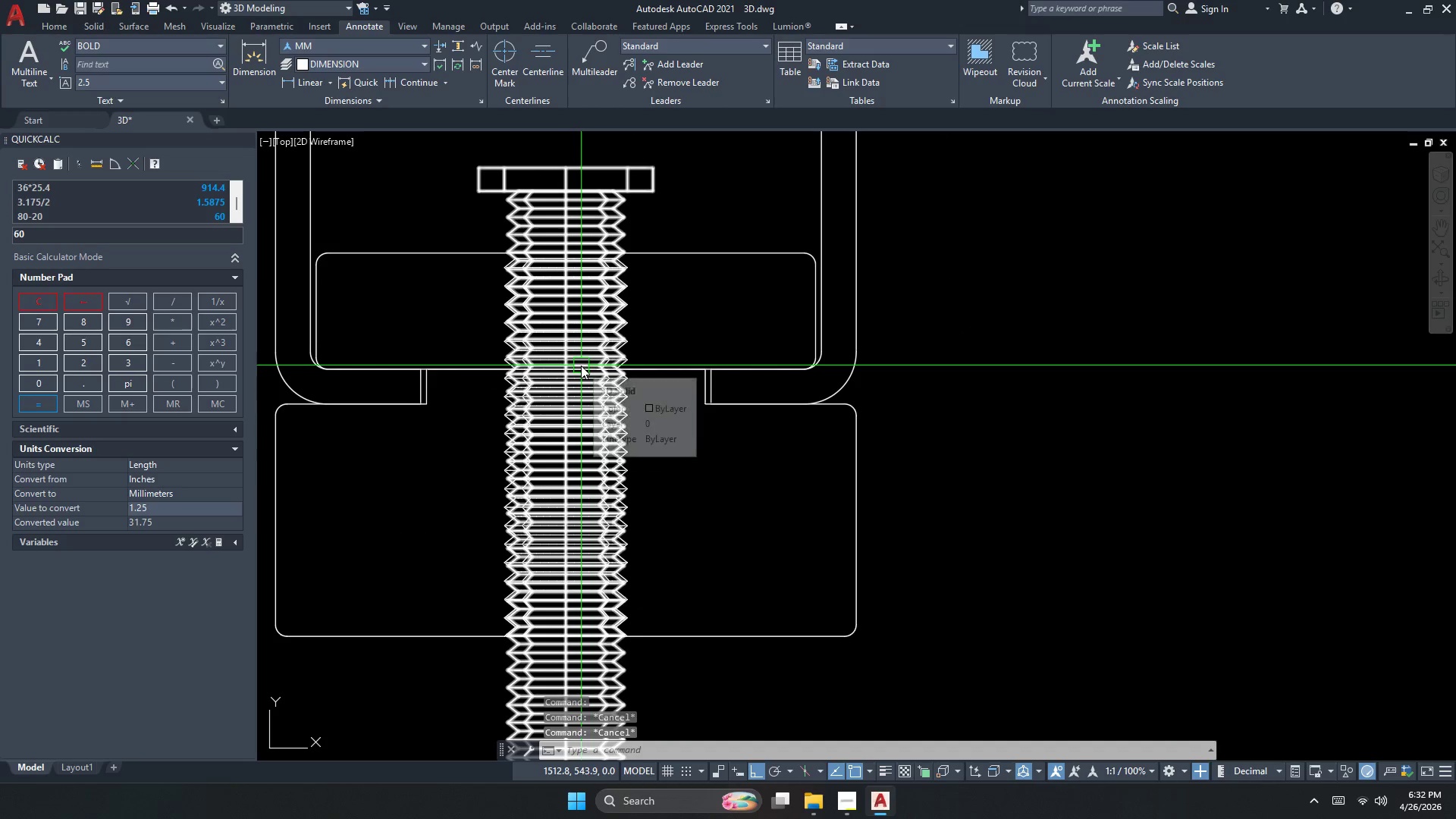 
scroll: coordinate [588, 371], scroll_direction: down, amount: 1.0
 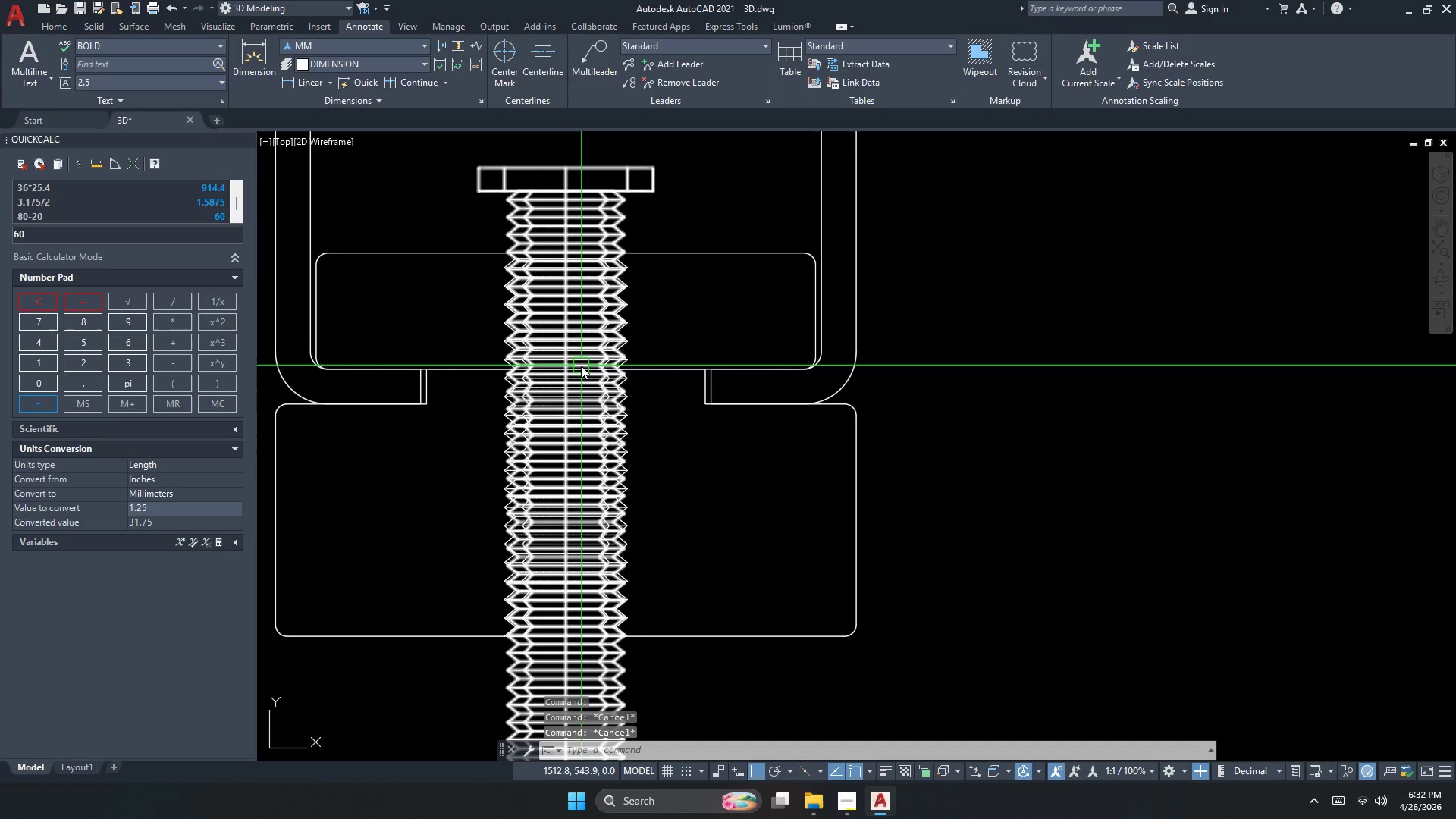 
key(Escape)
 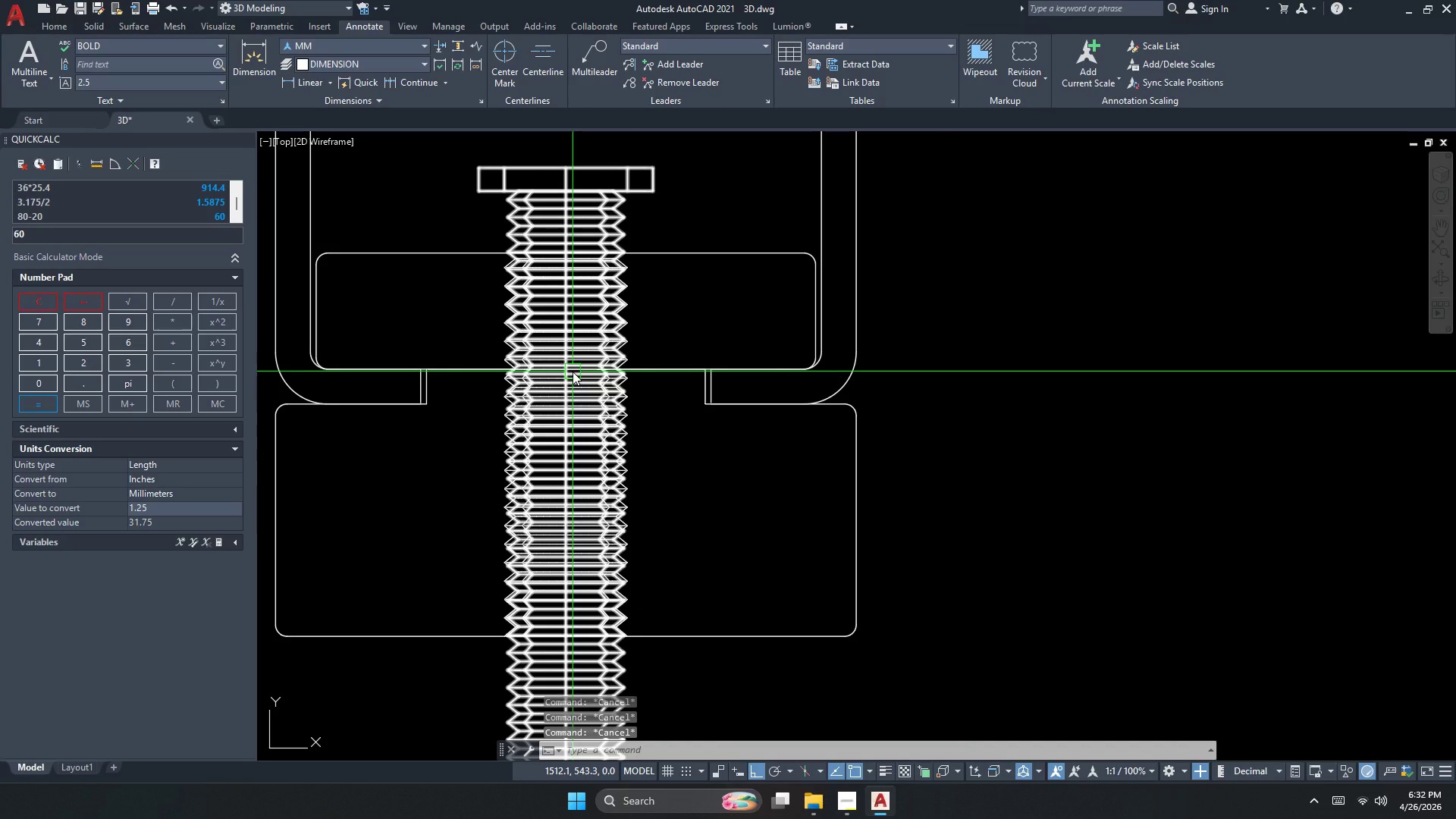 
key(Escape)
 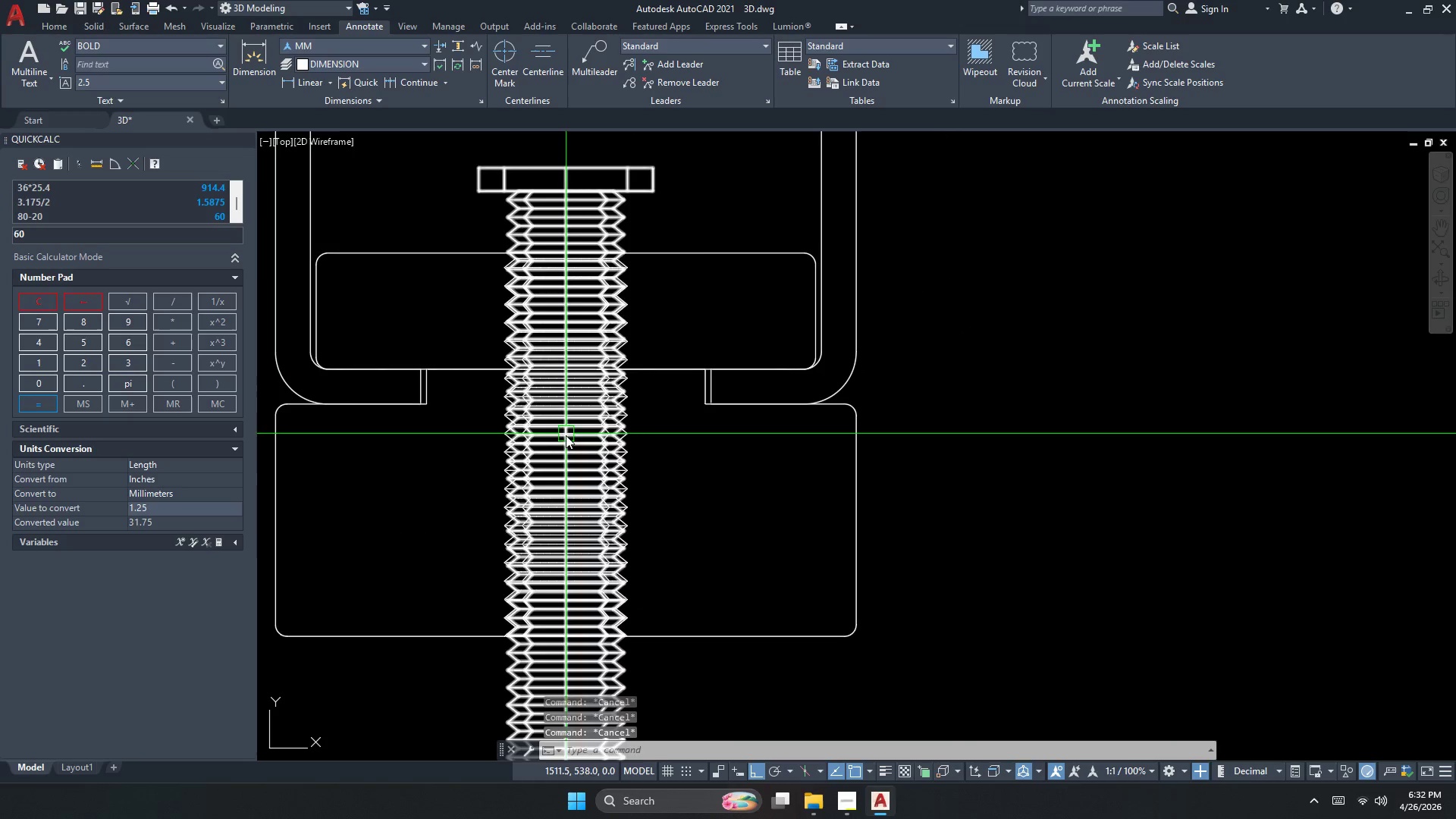 
key(Control+Z)
 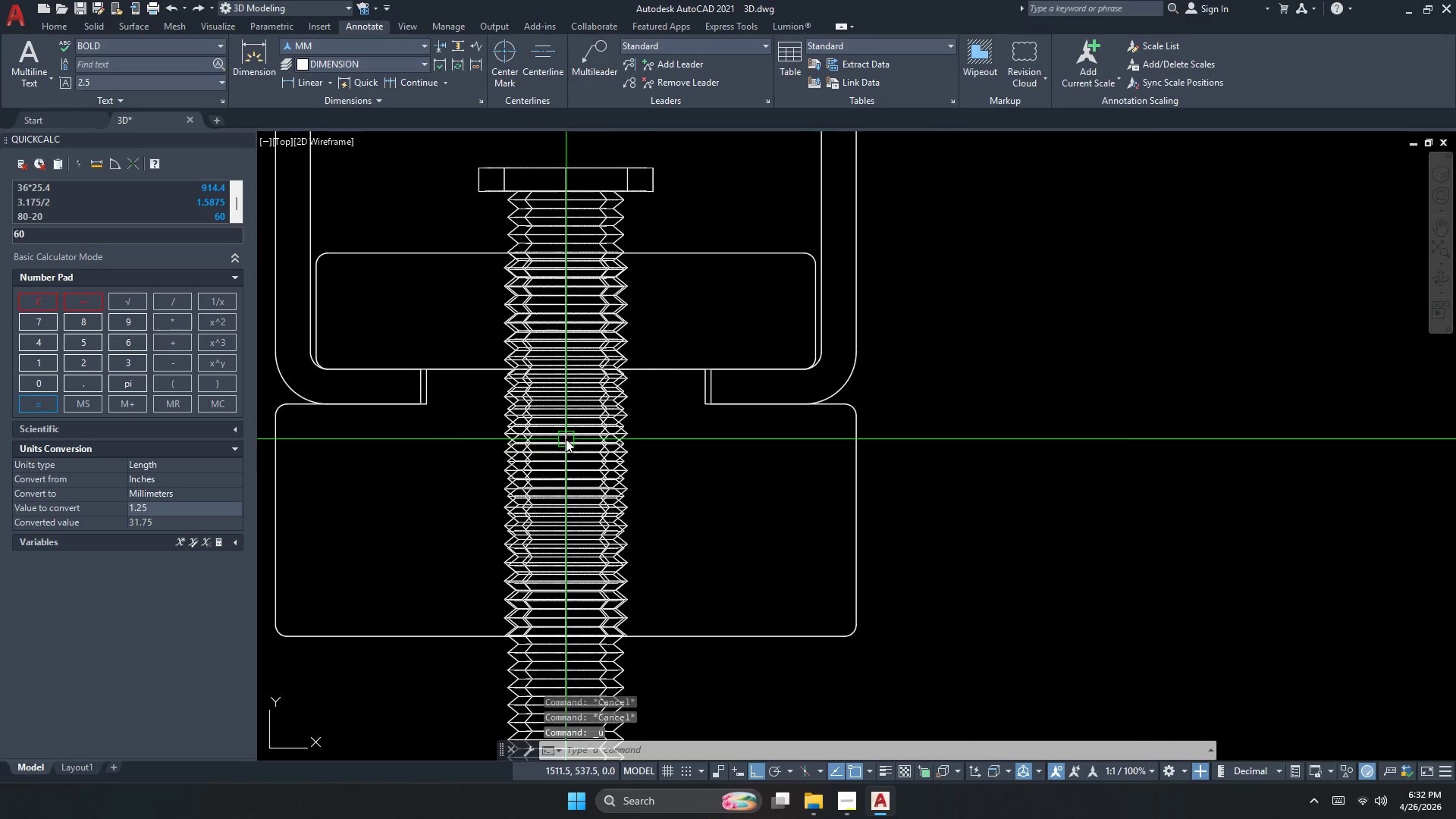 
scroll: coordinate [566, 438], scroll_direction: down, amount: 2.0
 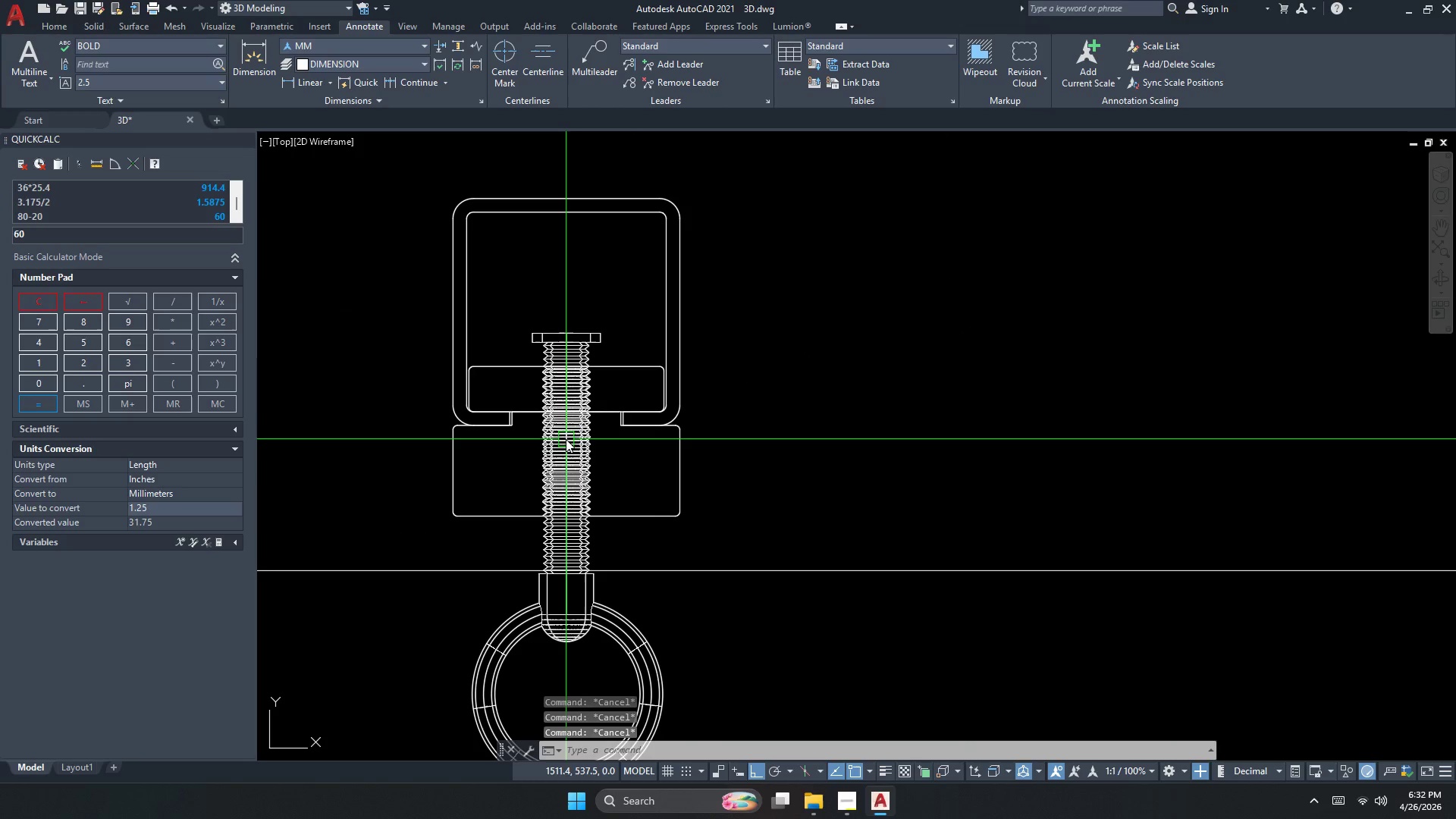 
key(Control+Z)
 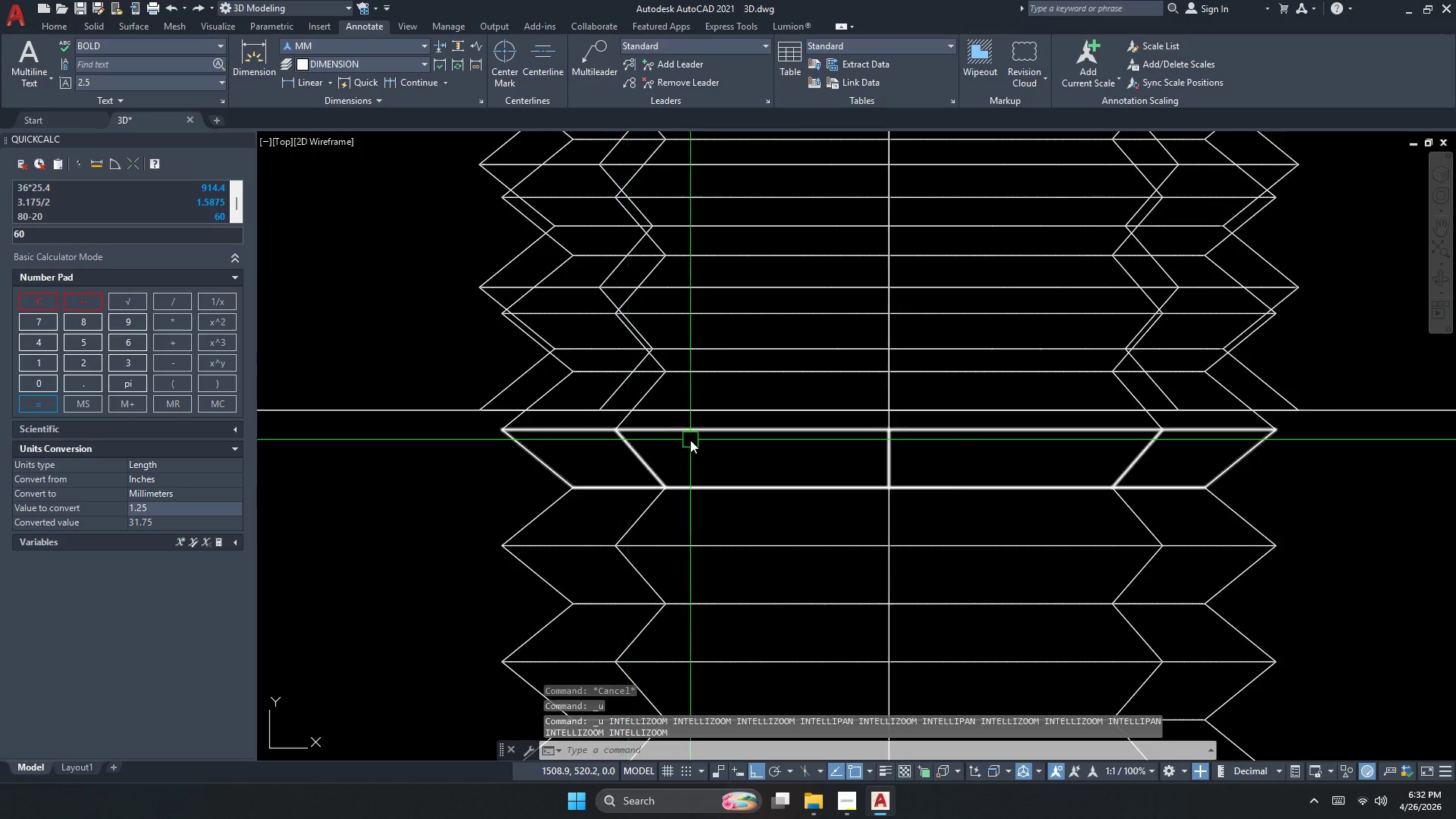 
key(Control+Z)
 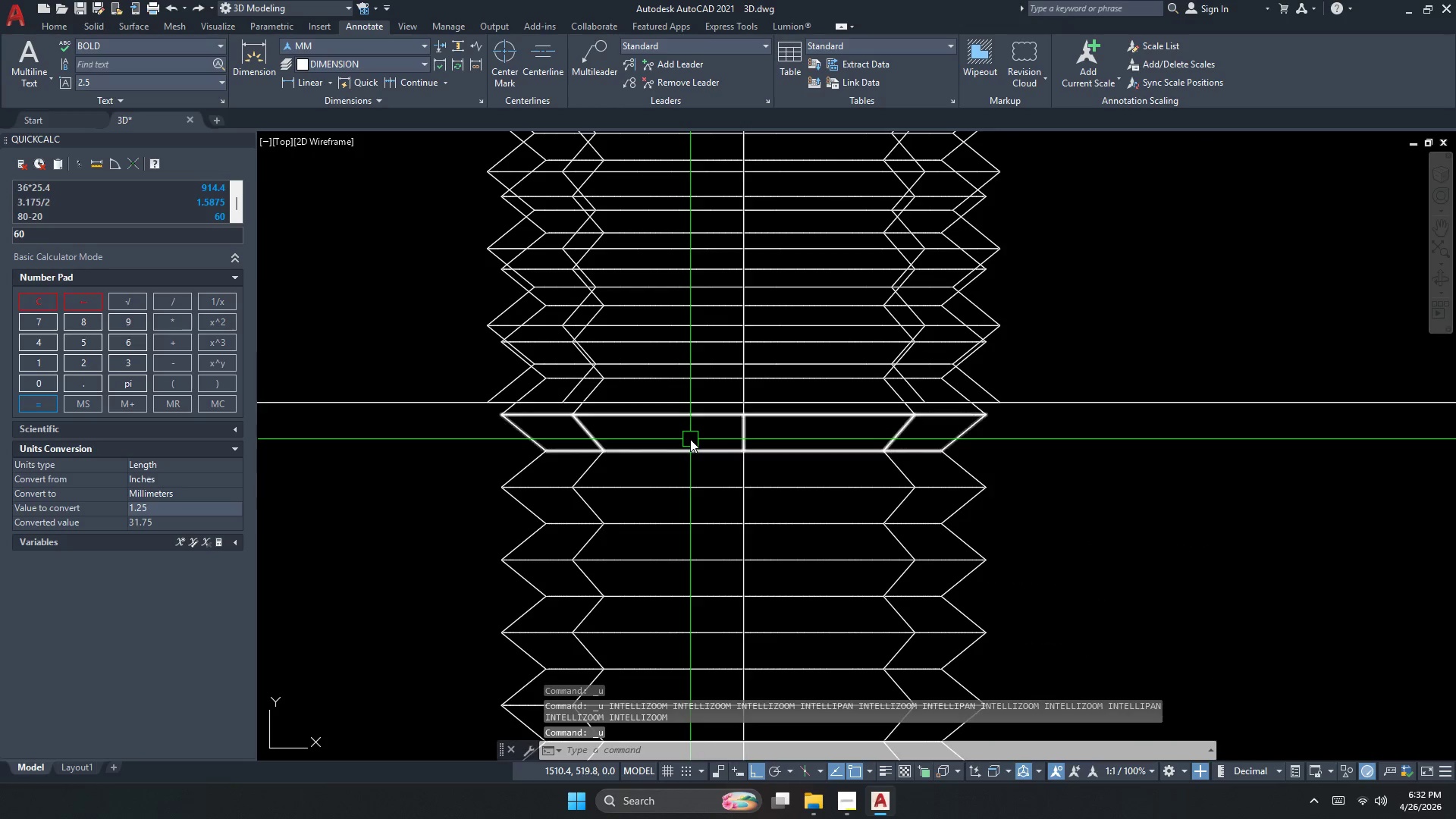 
key(Control+Z)
 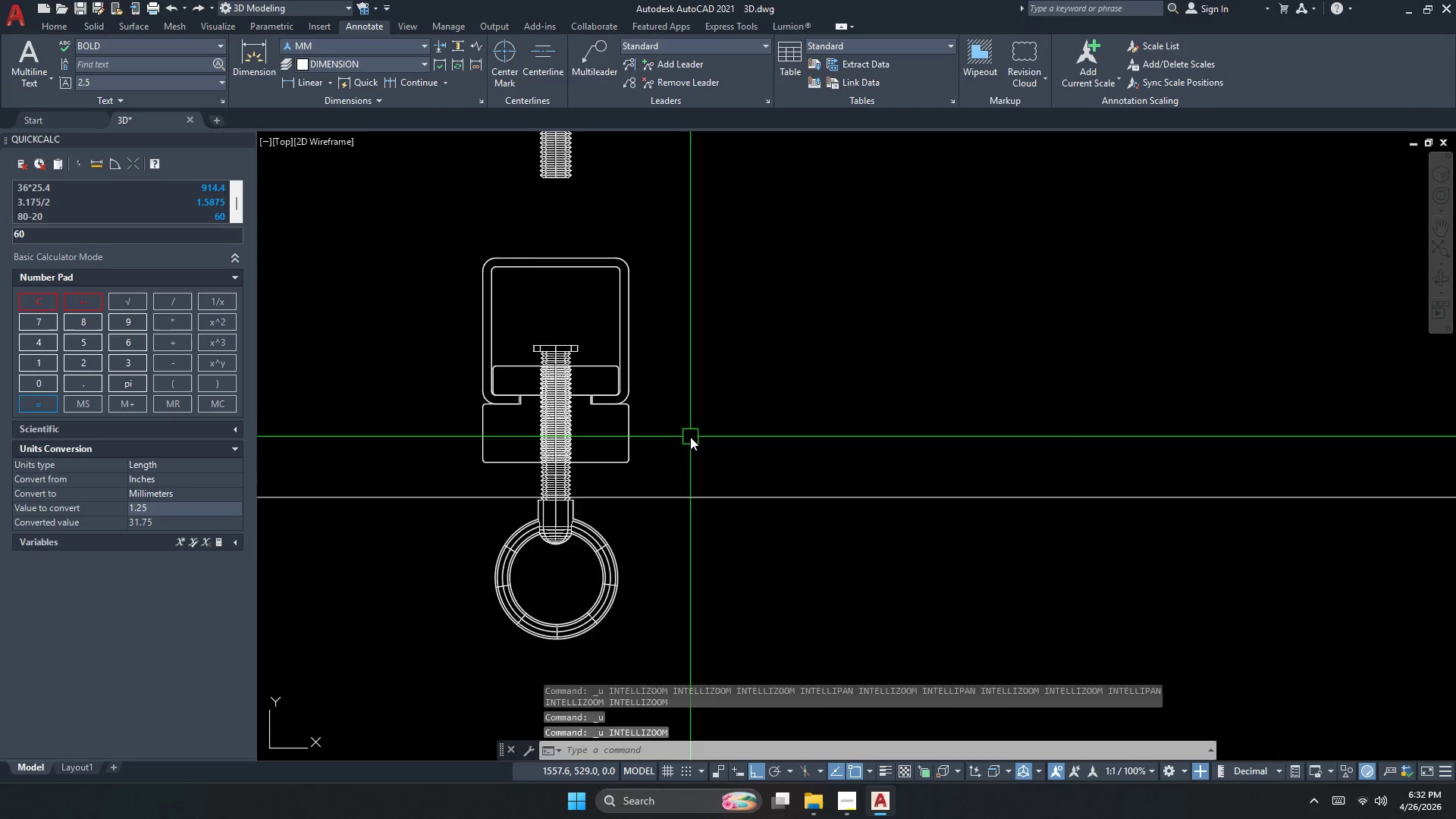 
key(Control+Z)
 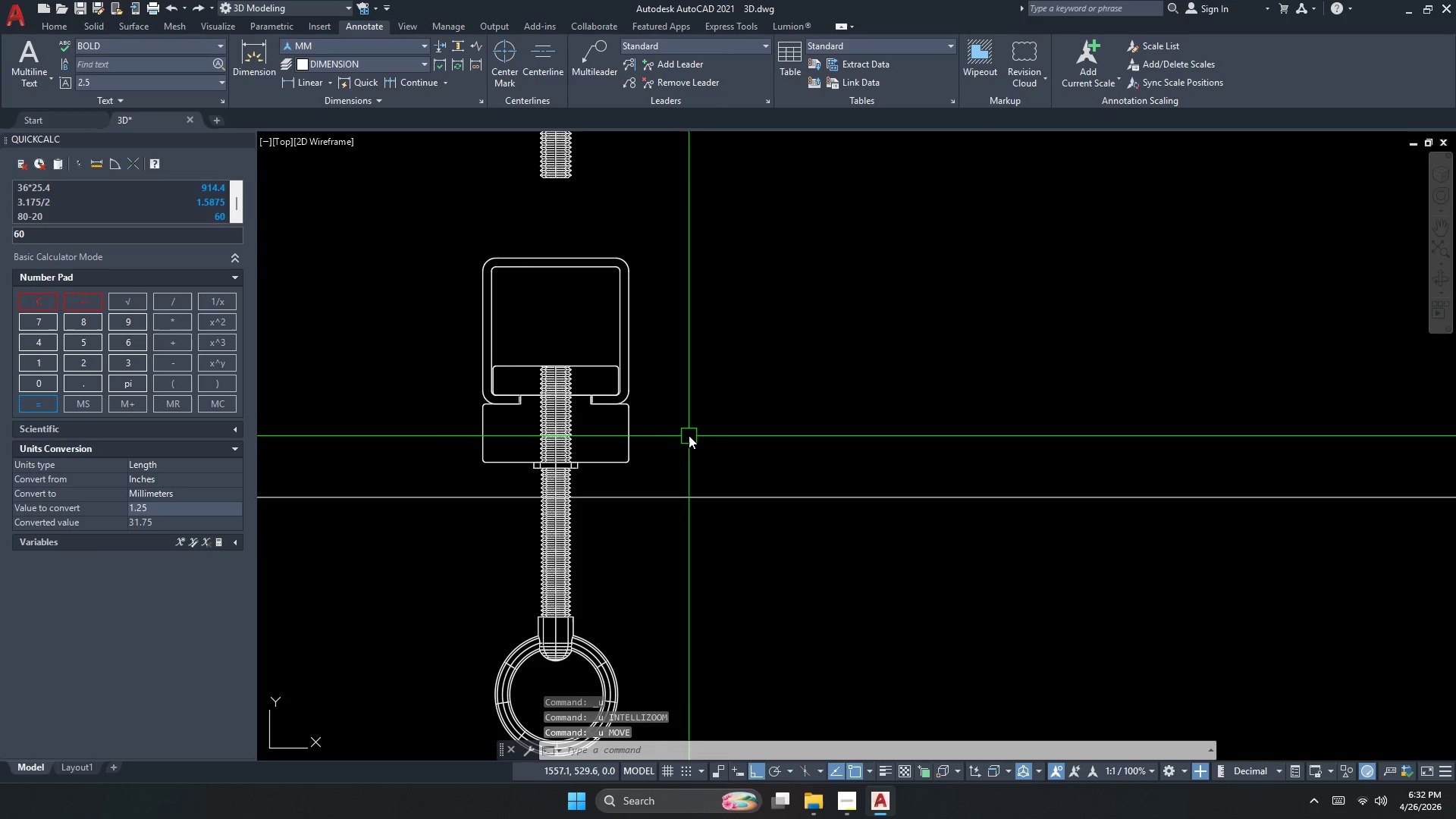 
key(Control+Z)
 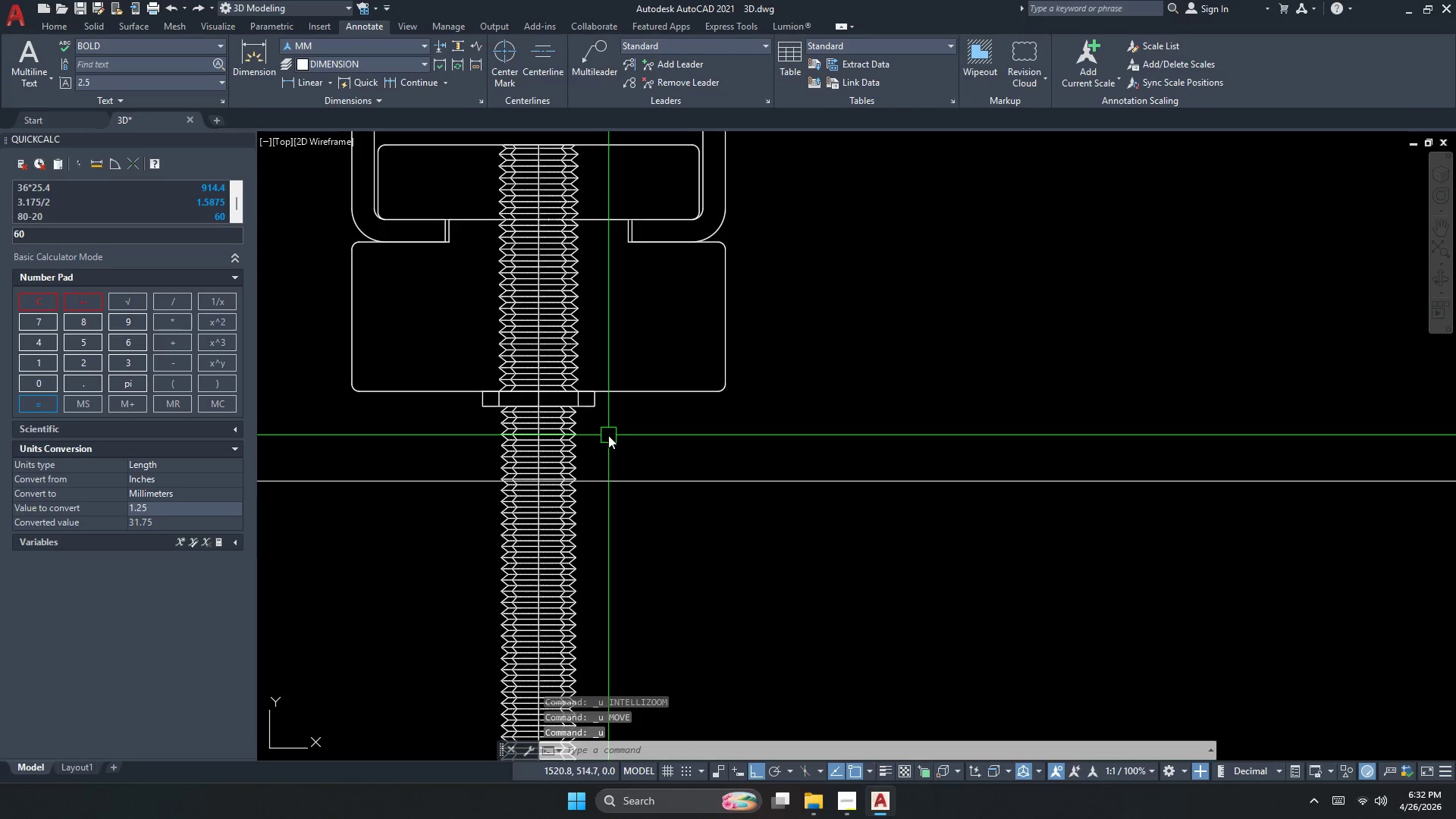 
key(Control+Z)
 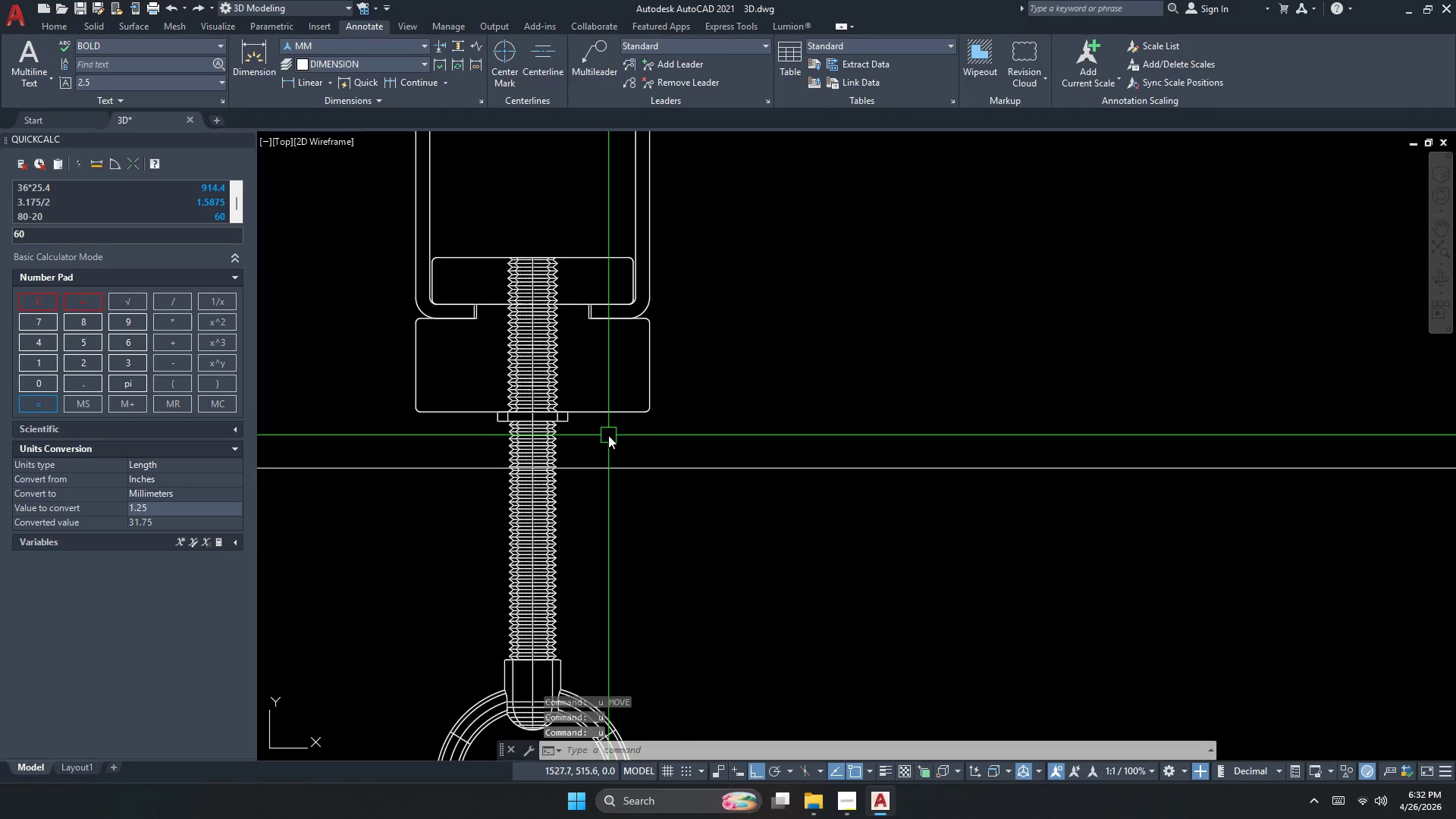 
key(Control+Z)
 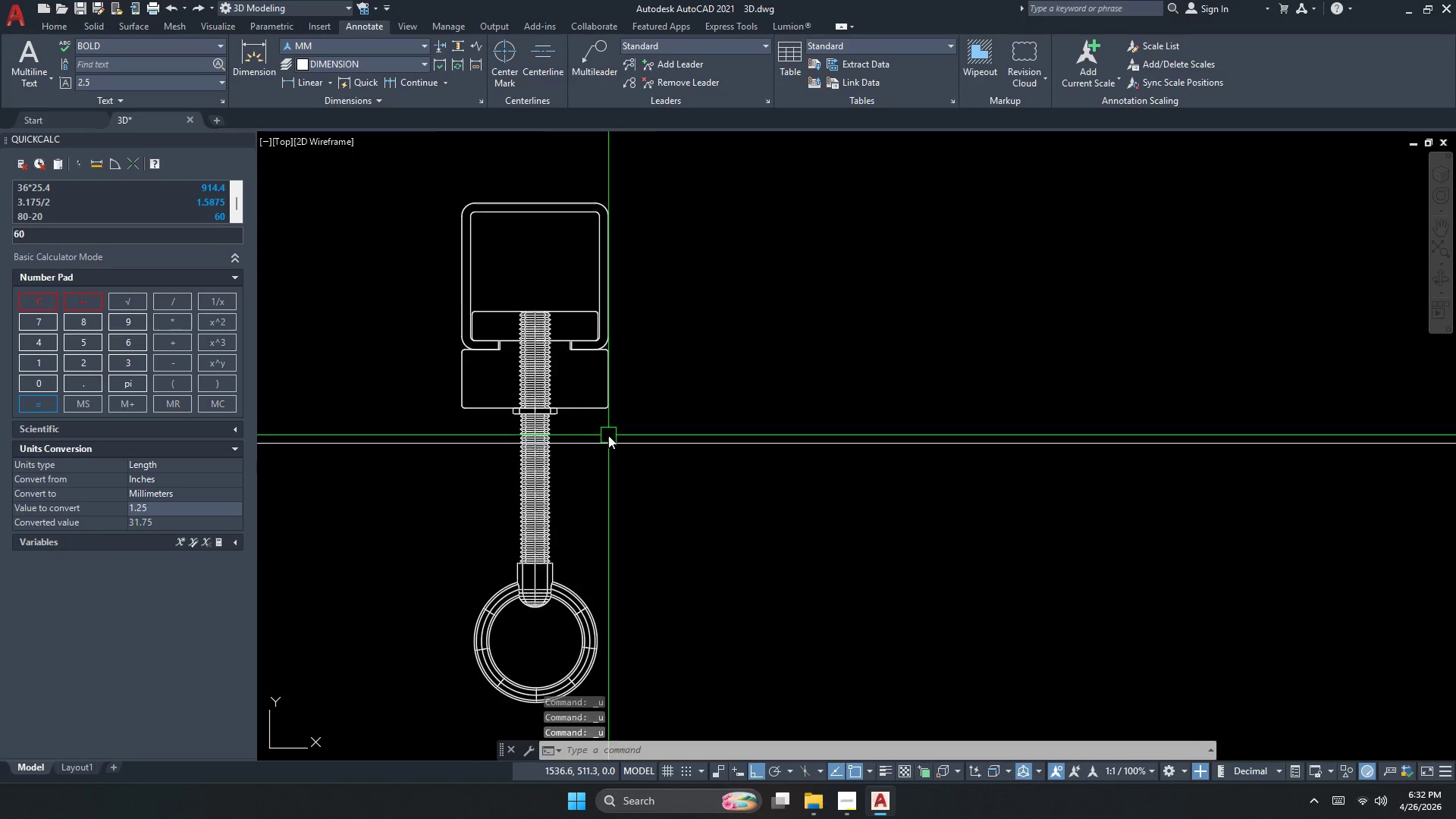 
key(Control+Z)
 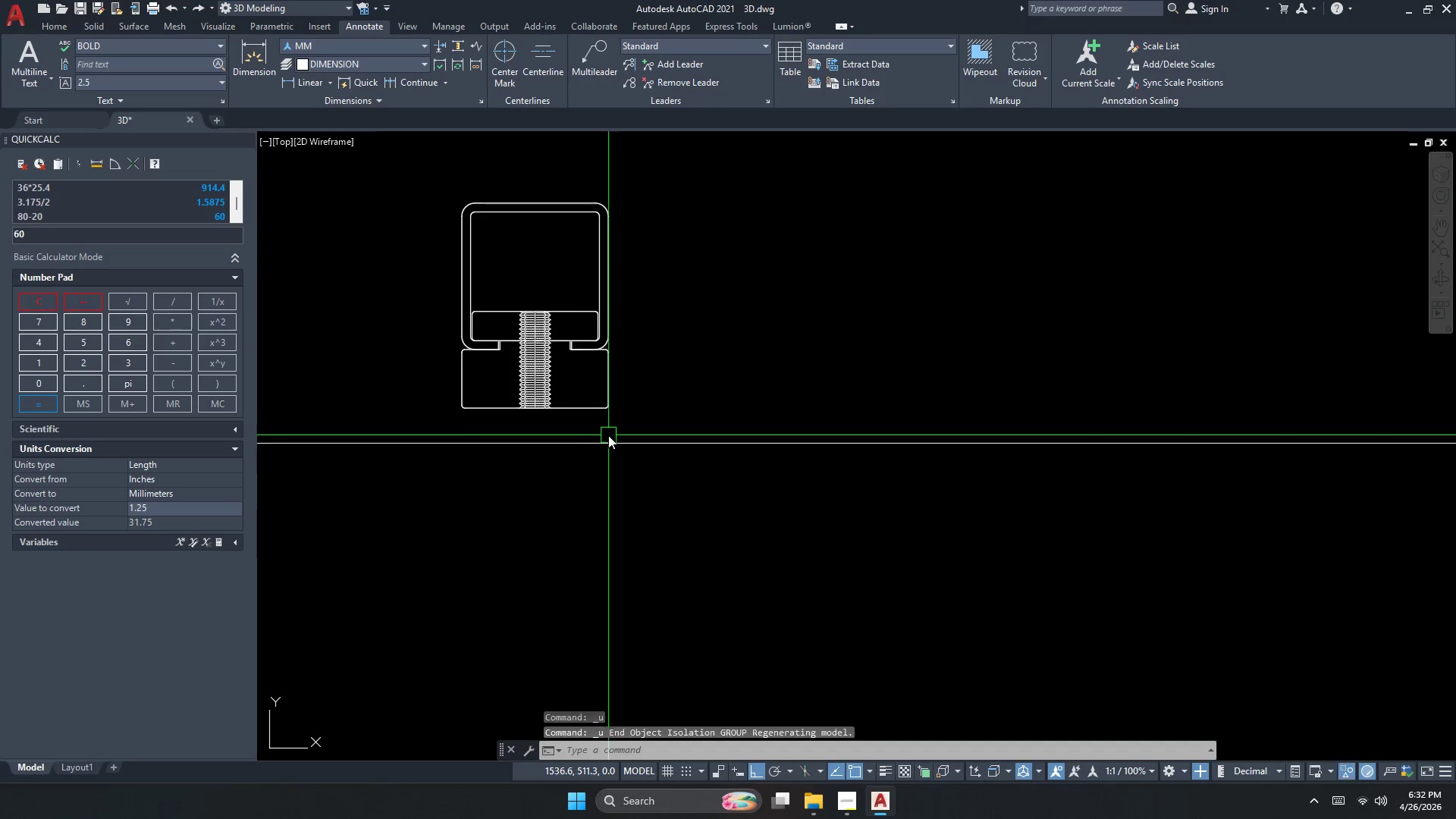 
key(Control+Z)
 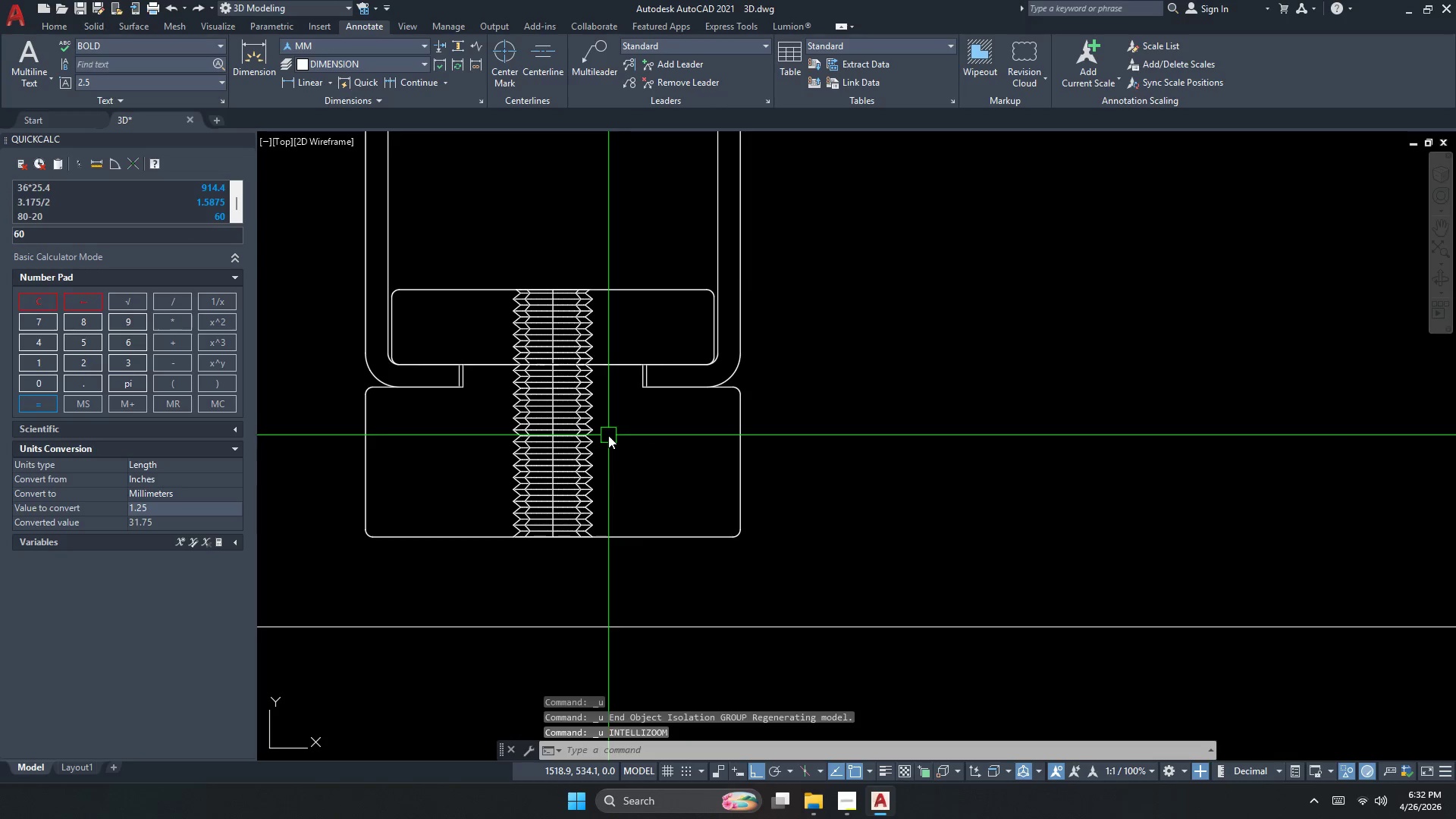 
key(Control+Z)
 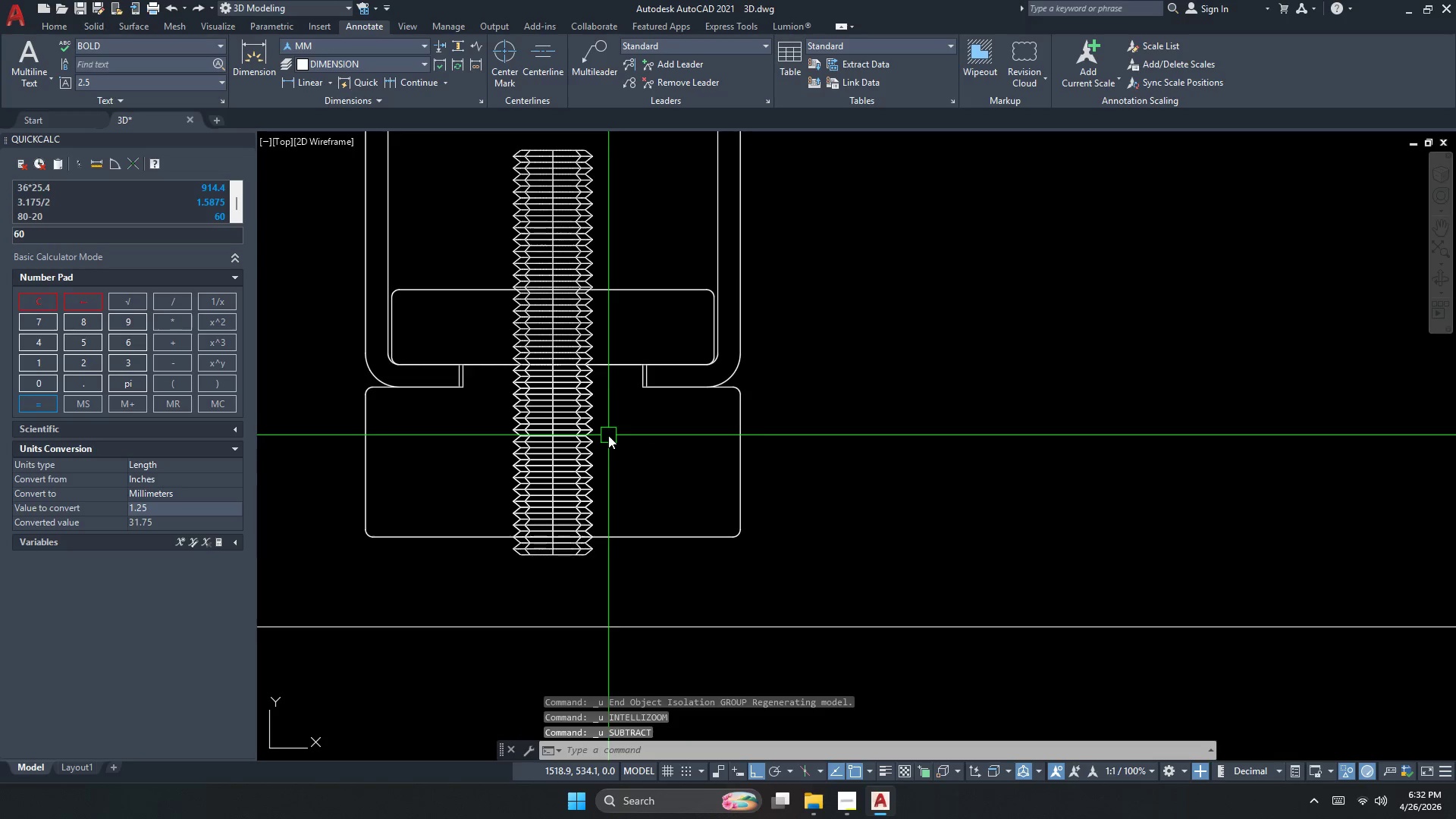 
key(Control+Z)
 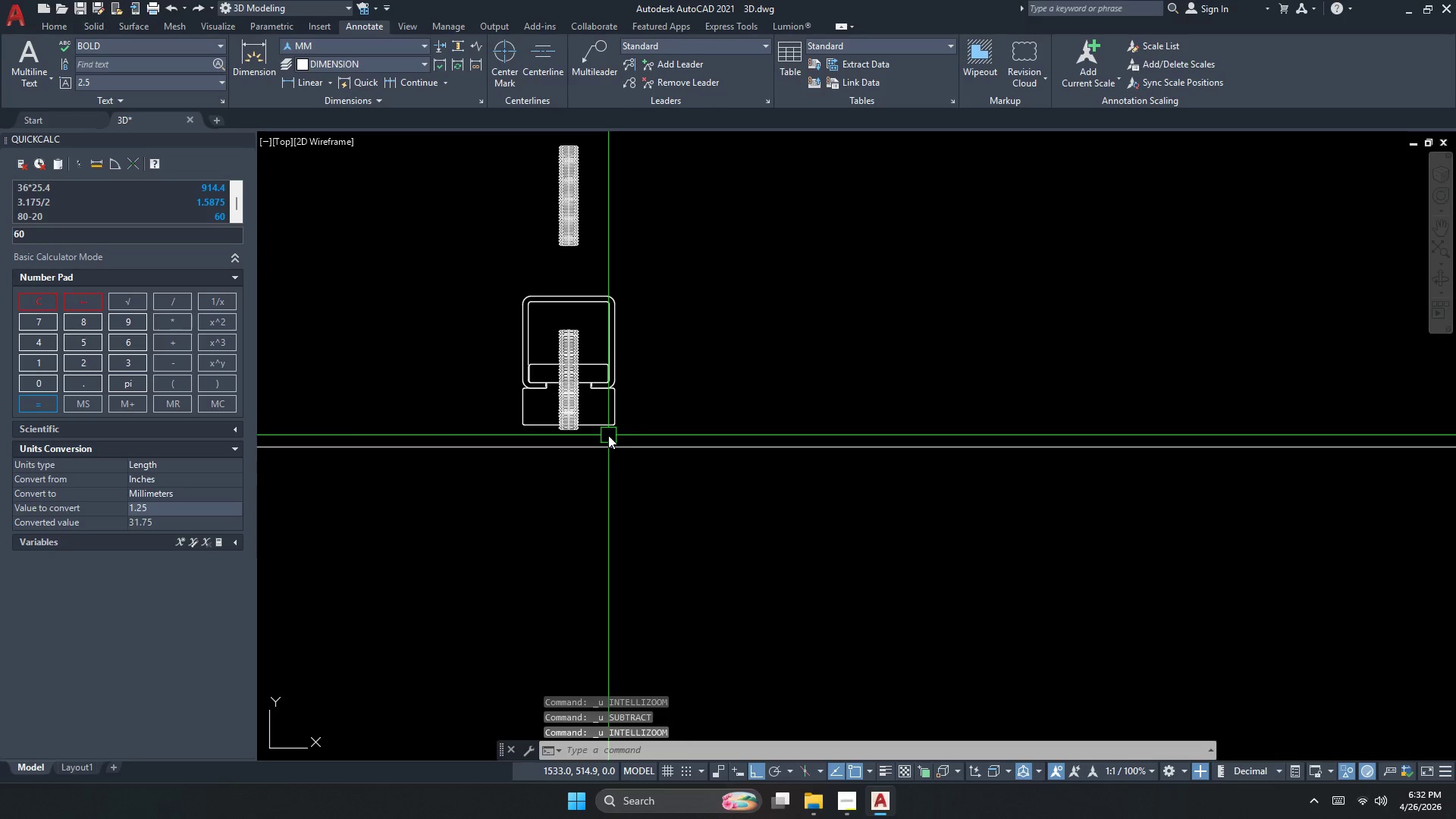 
key(Control+Z)
 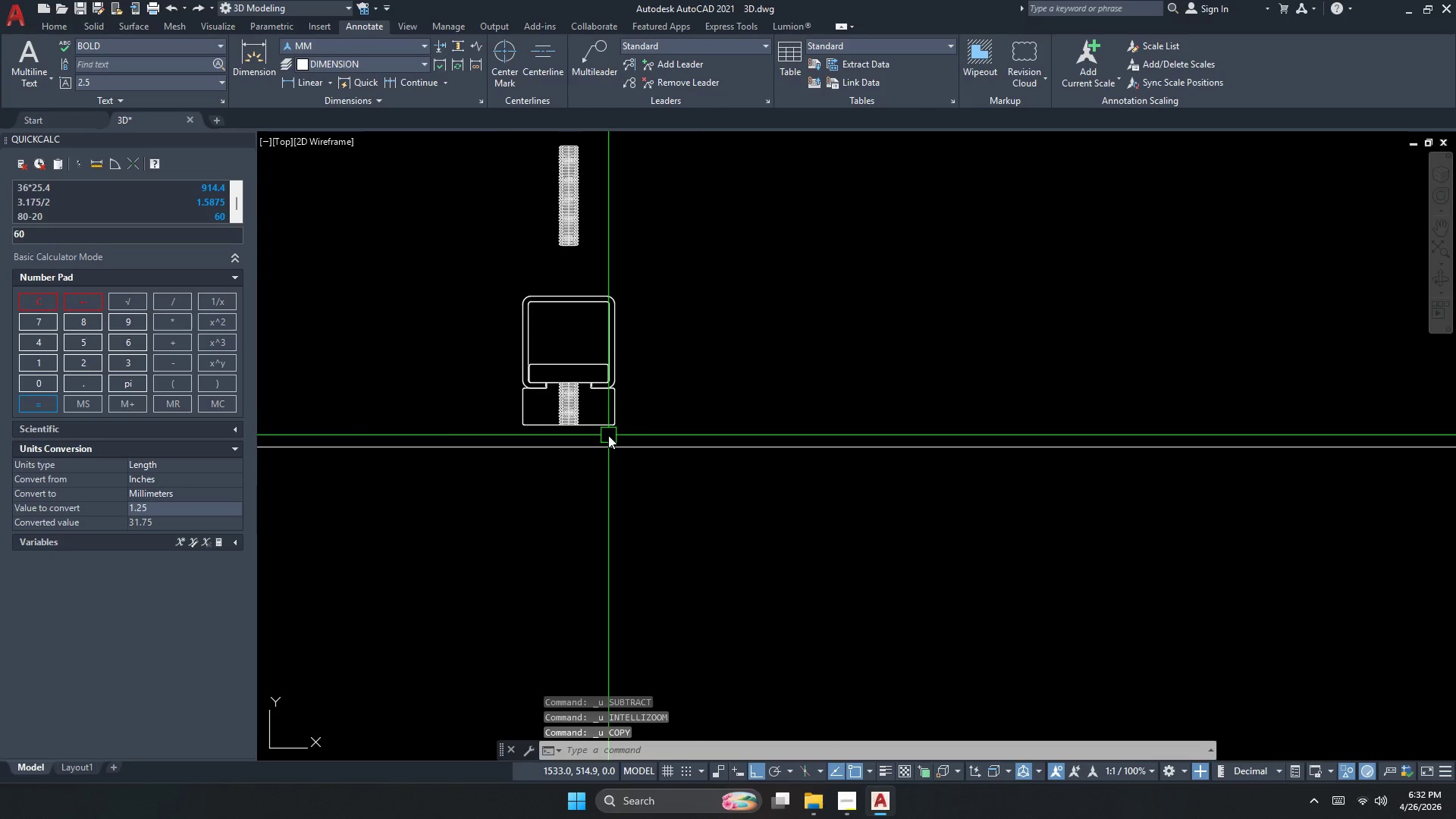 
key(Control+Z)
 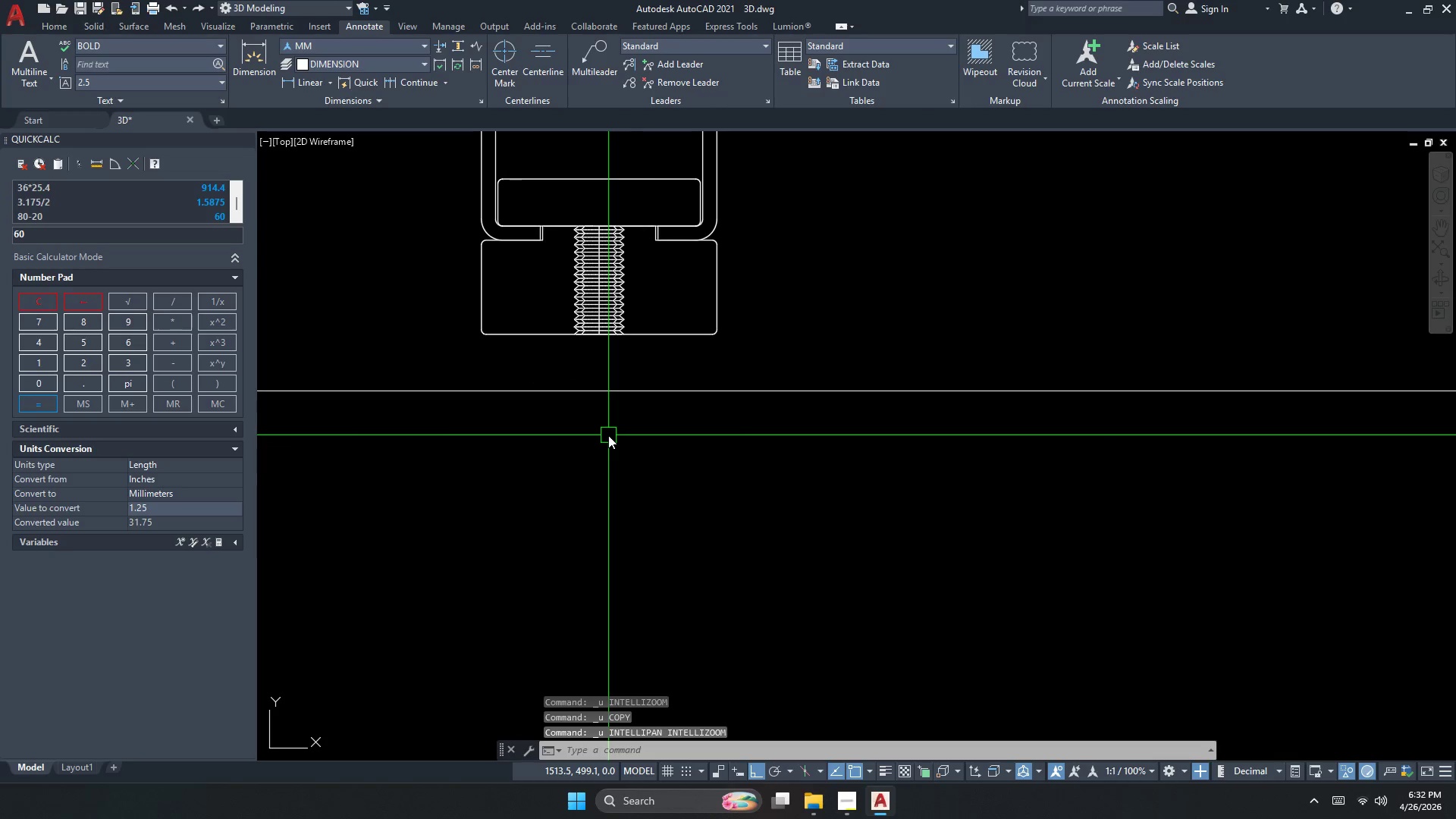 
key(Control+Z)
 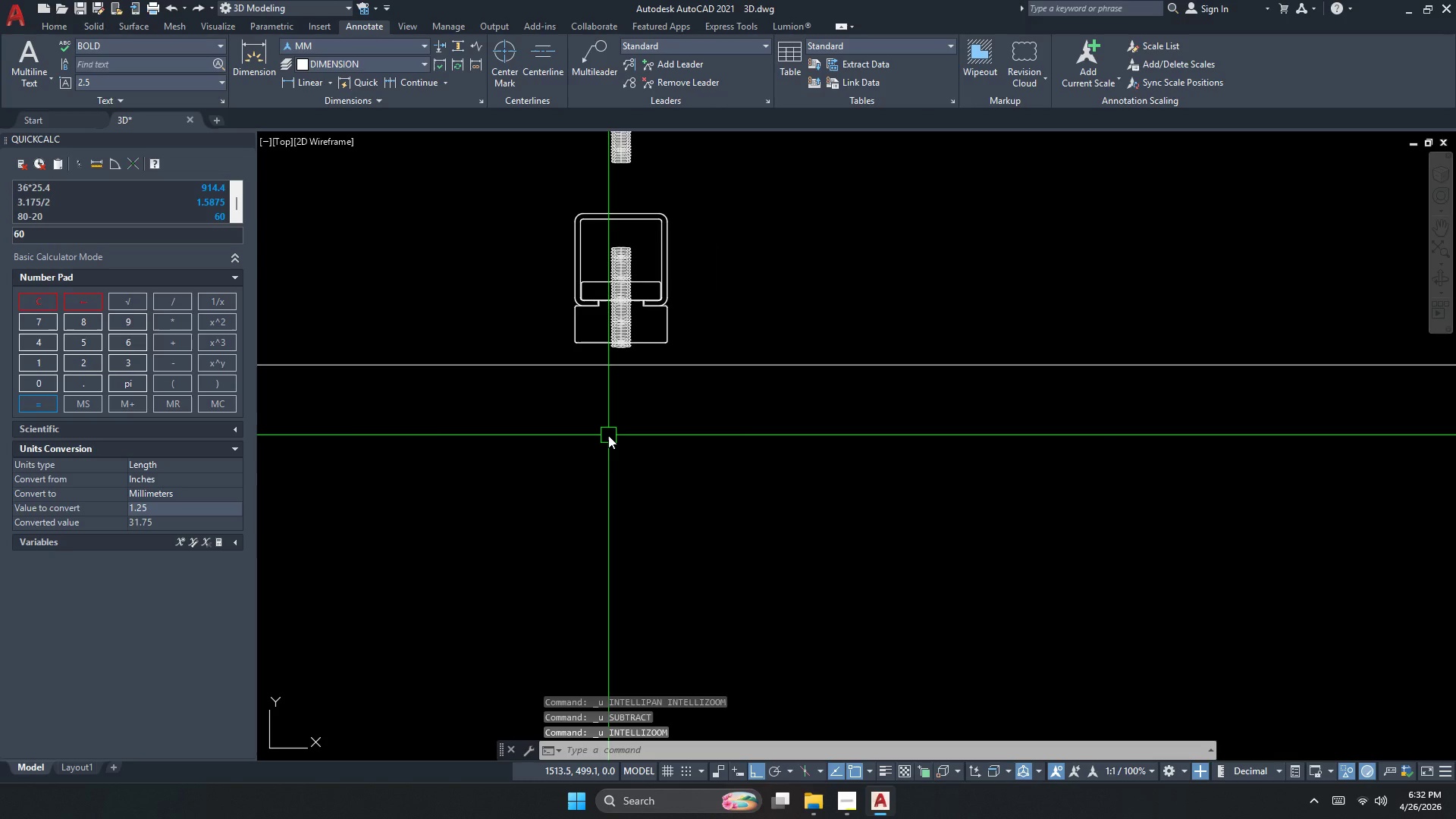 
key(Control+Z)
 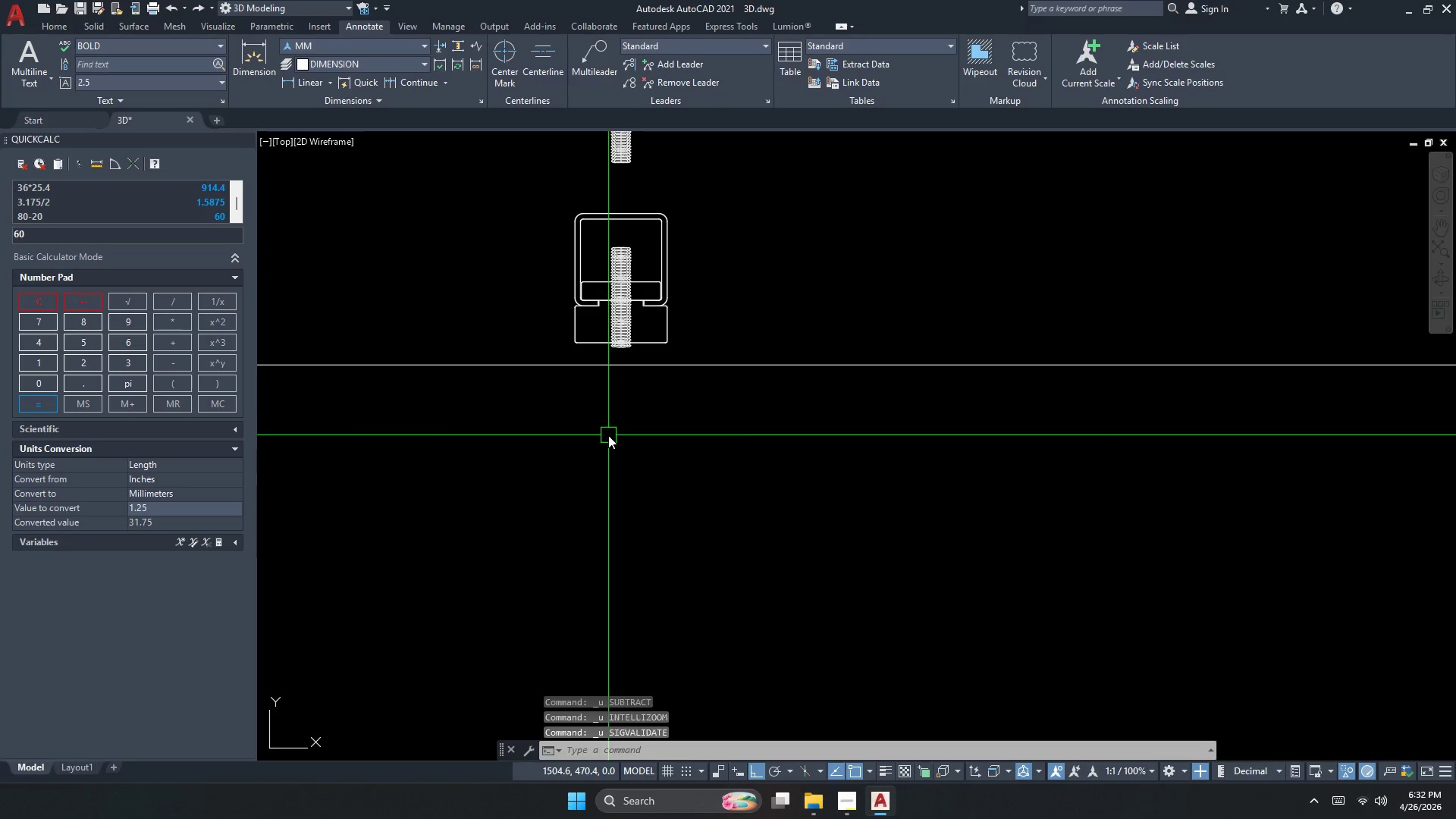 
key(Control+Z)
 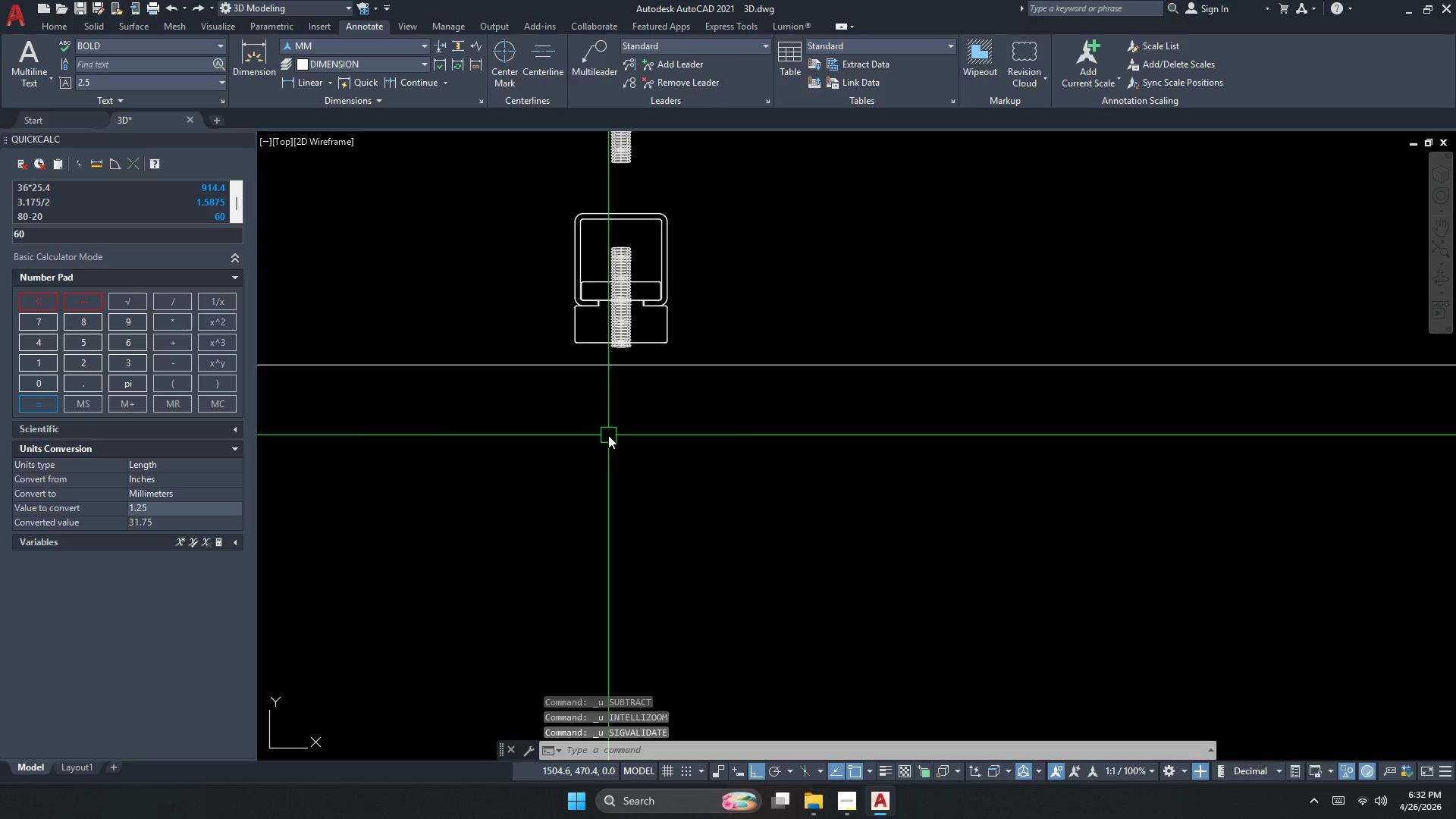 
key(Control+Z)
 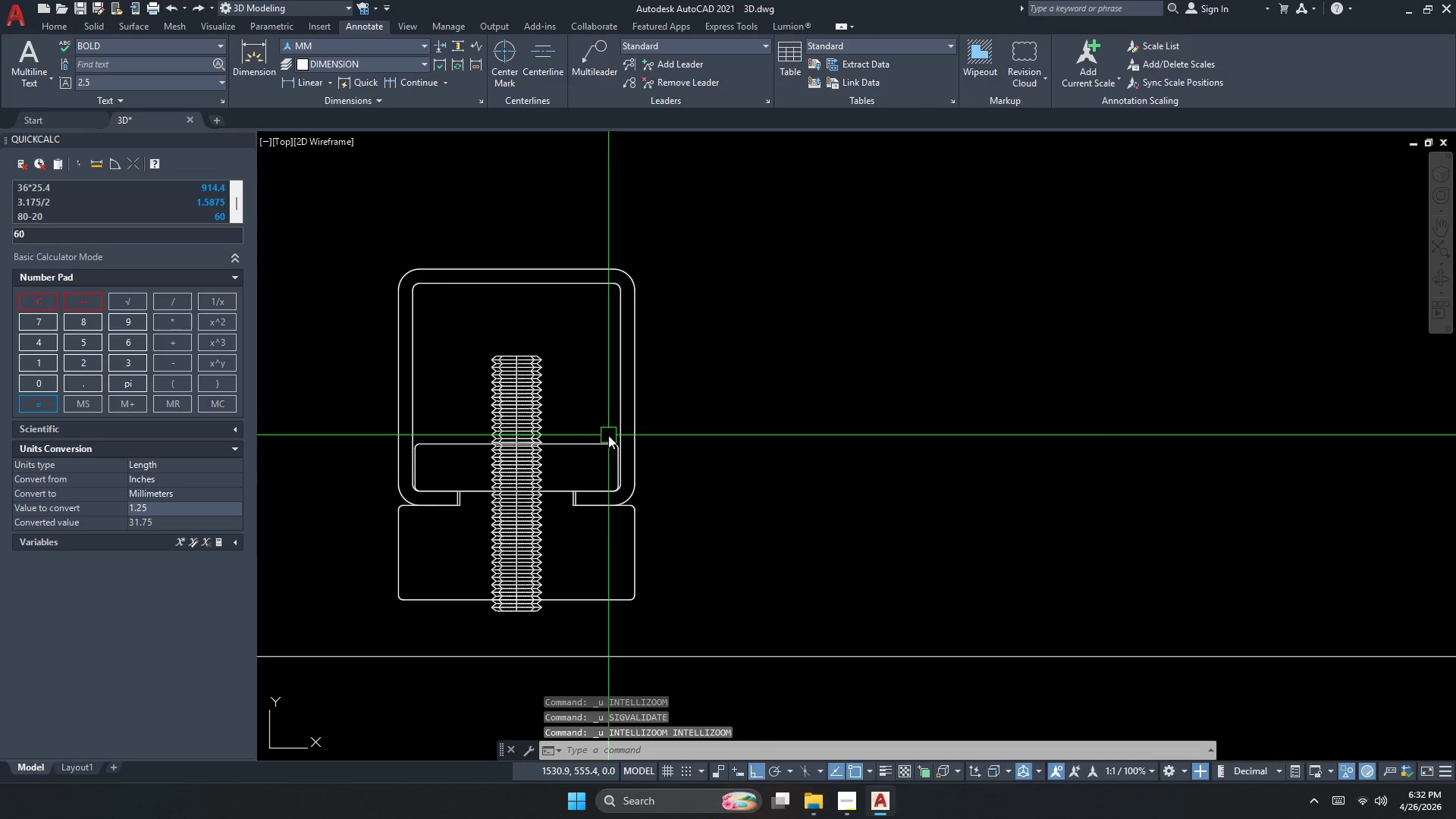 
key(Control+Z)
 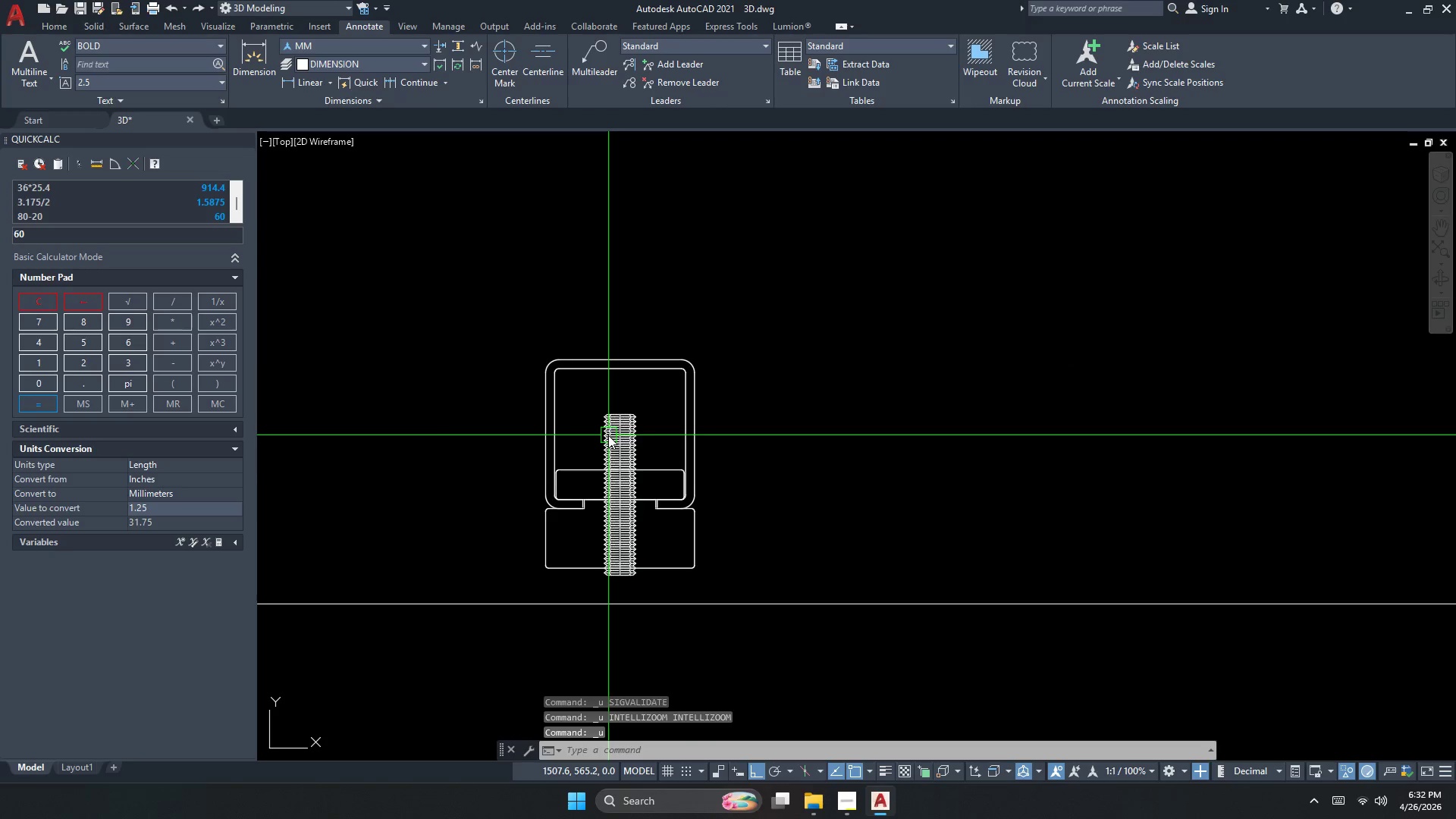 
key(Control+Z)
 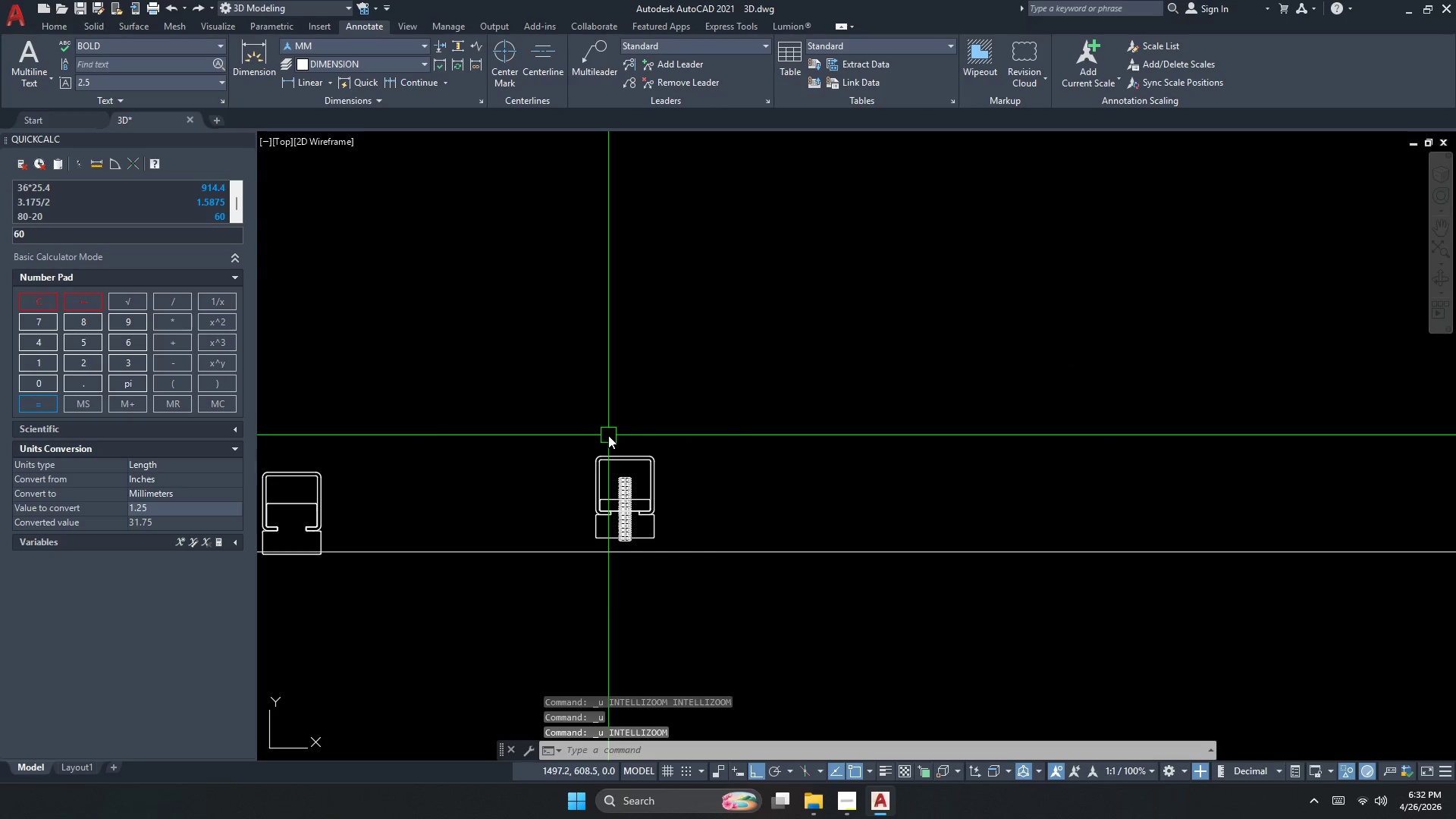 
key(Control+Z)
 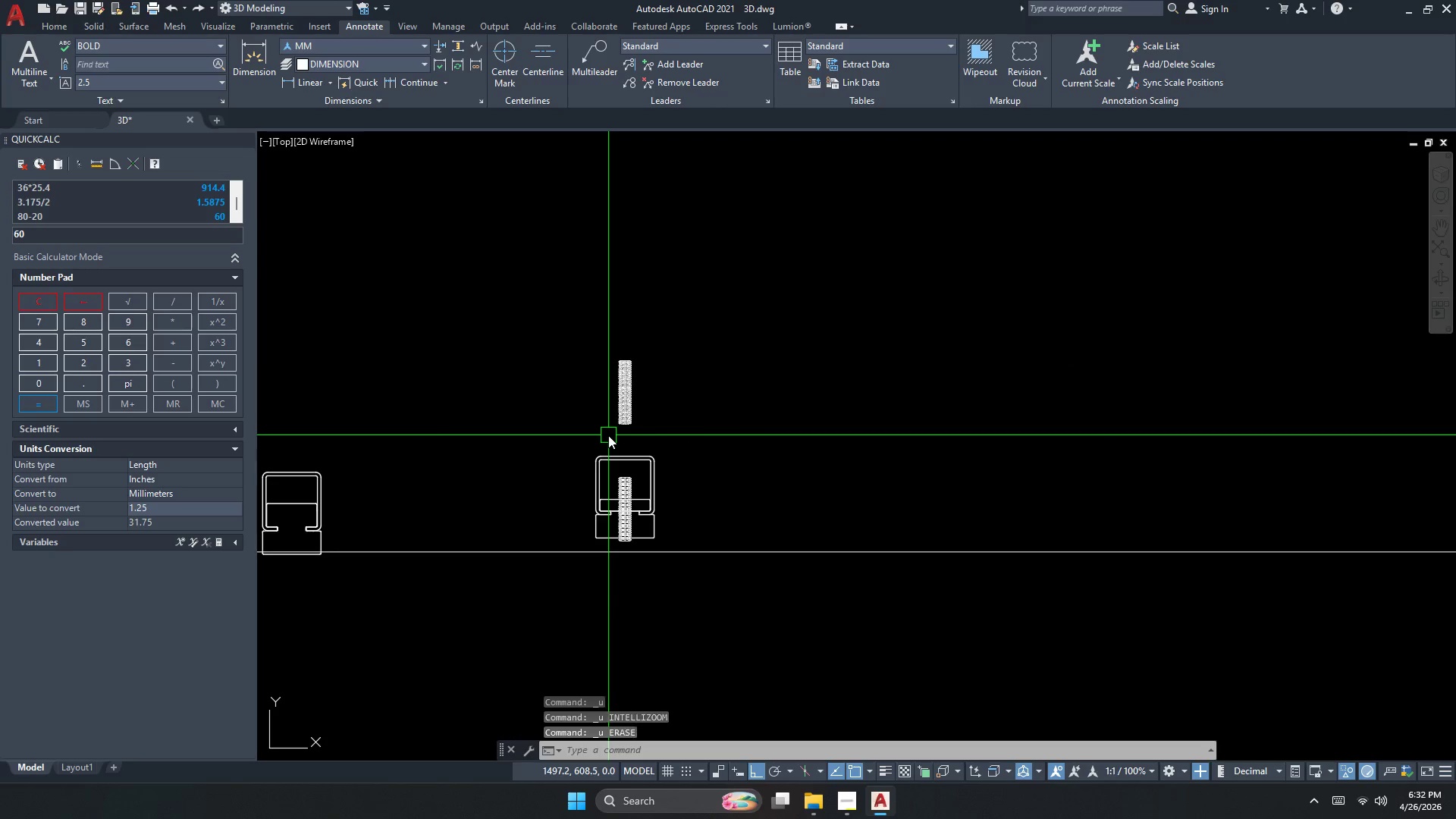 
key(Control+Z)
 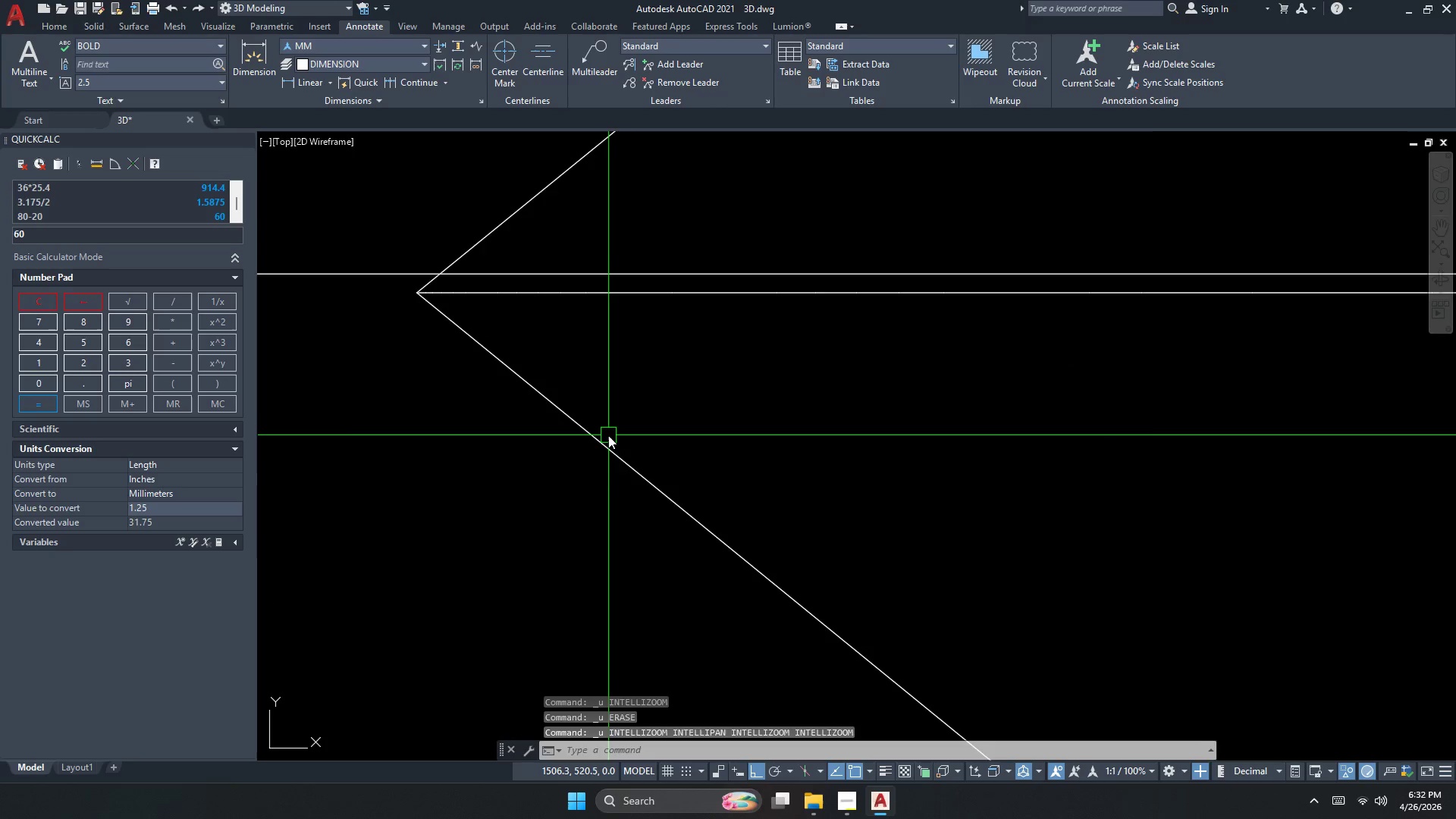 
key(Control+Z)
 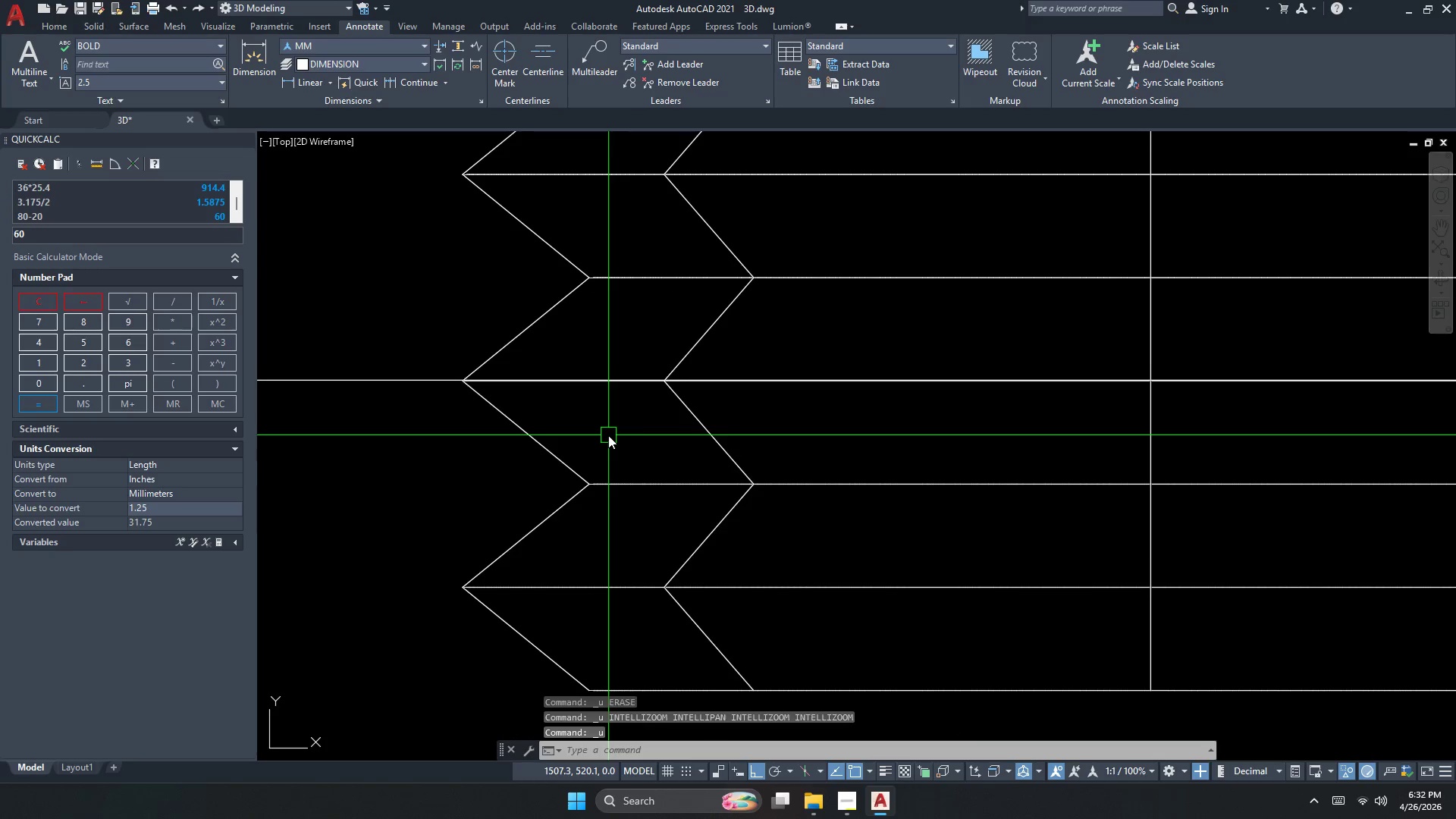 
key(Control+Z)
 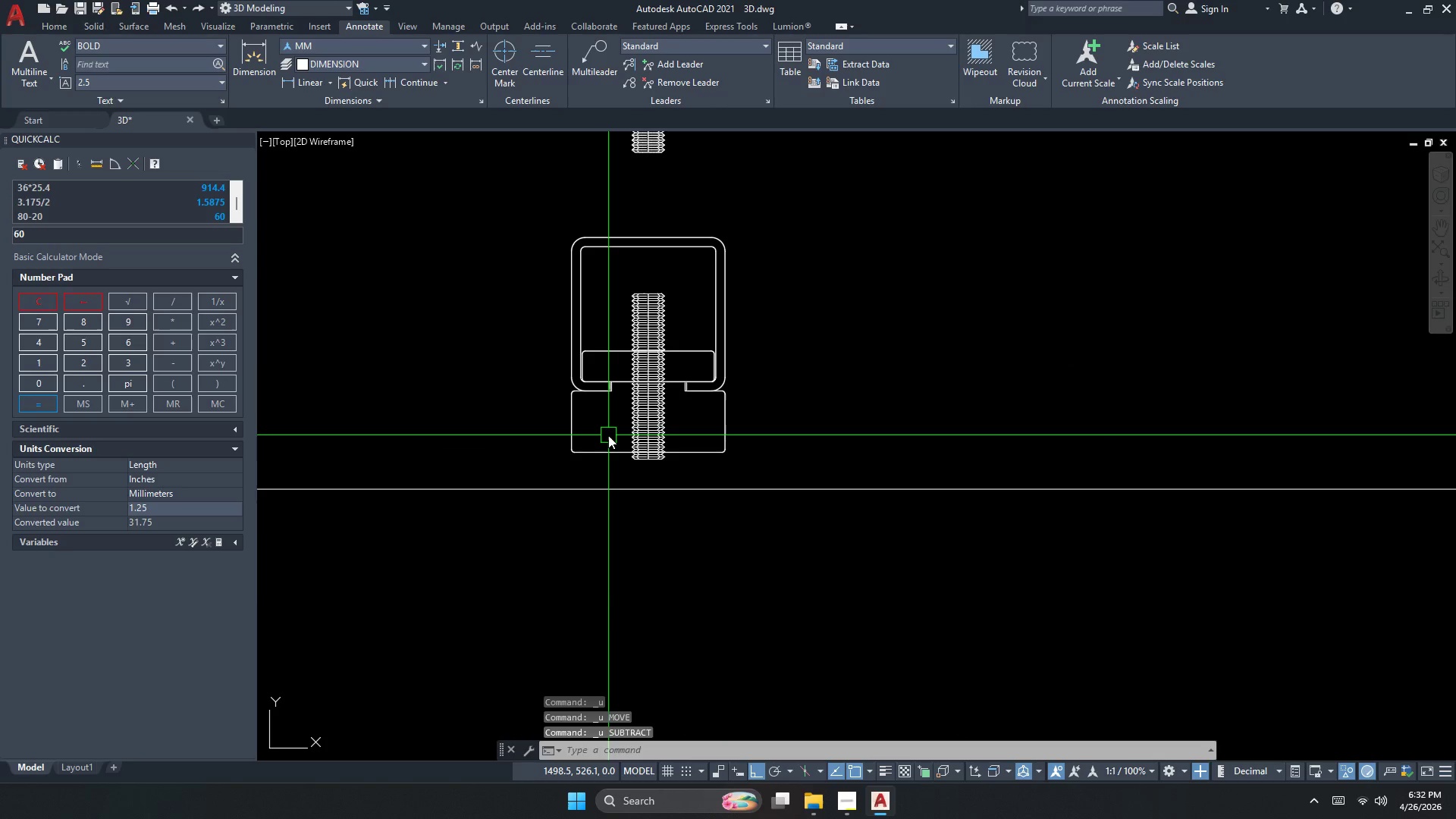 
key(Control+Z)
 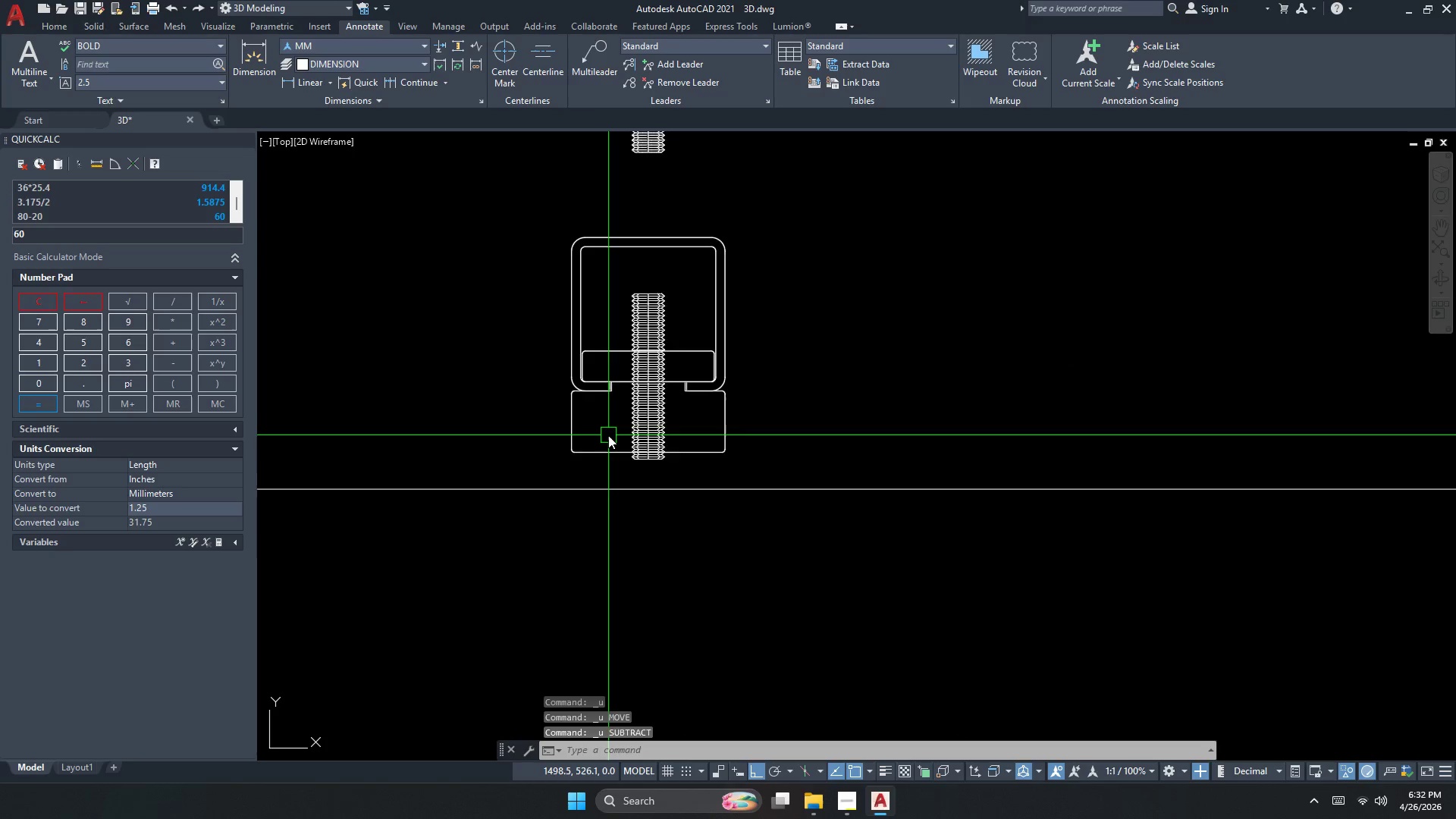 
key(Control+Z)
 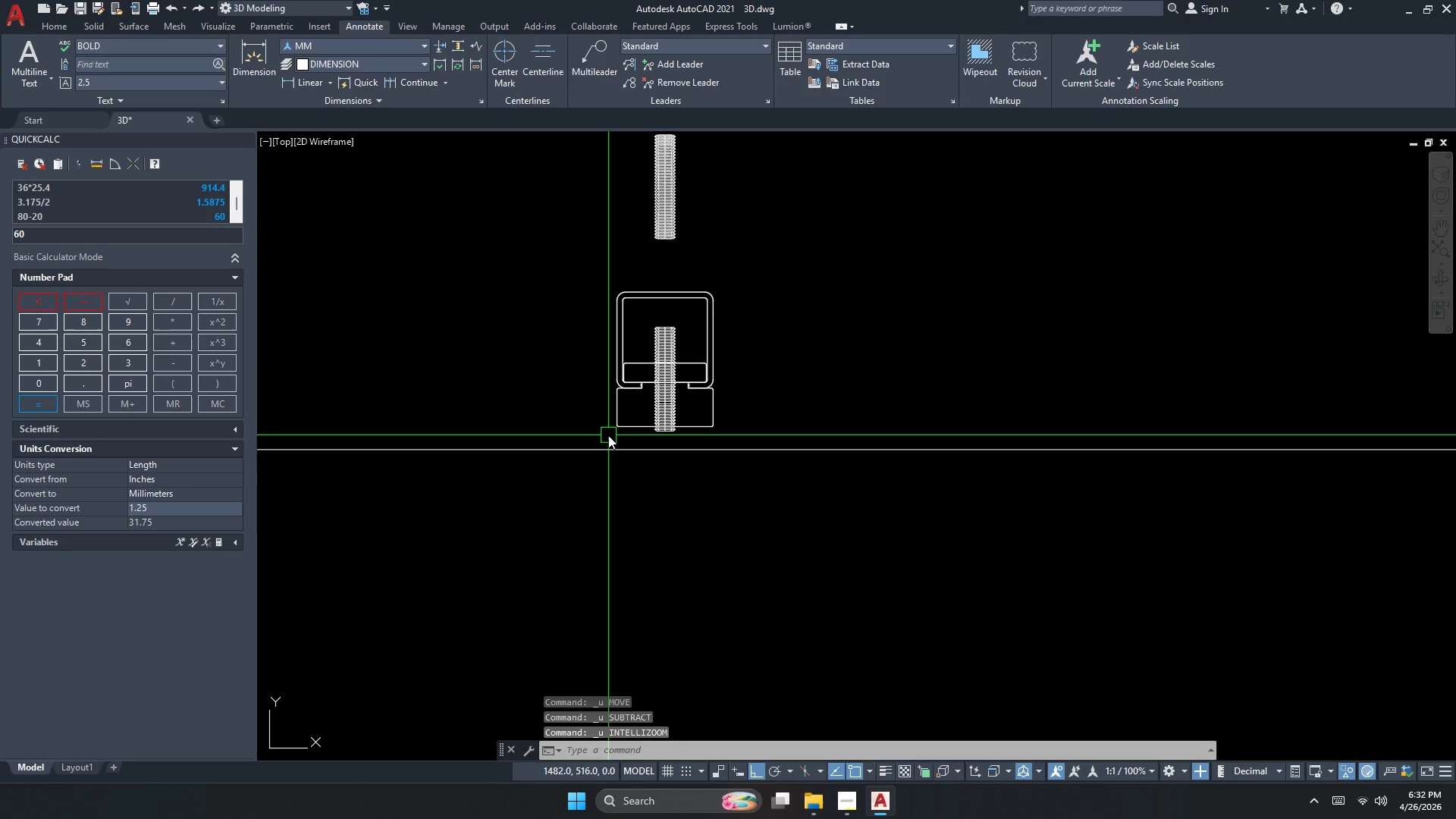 
key(Control+Z)
 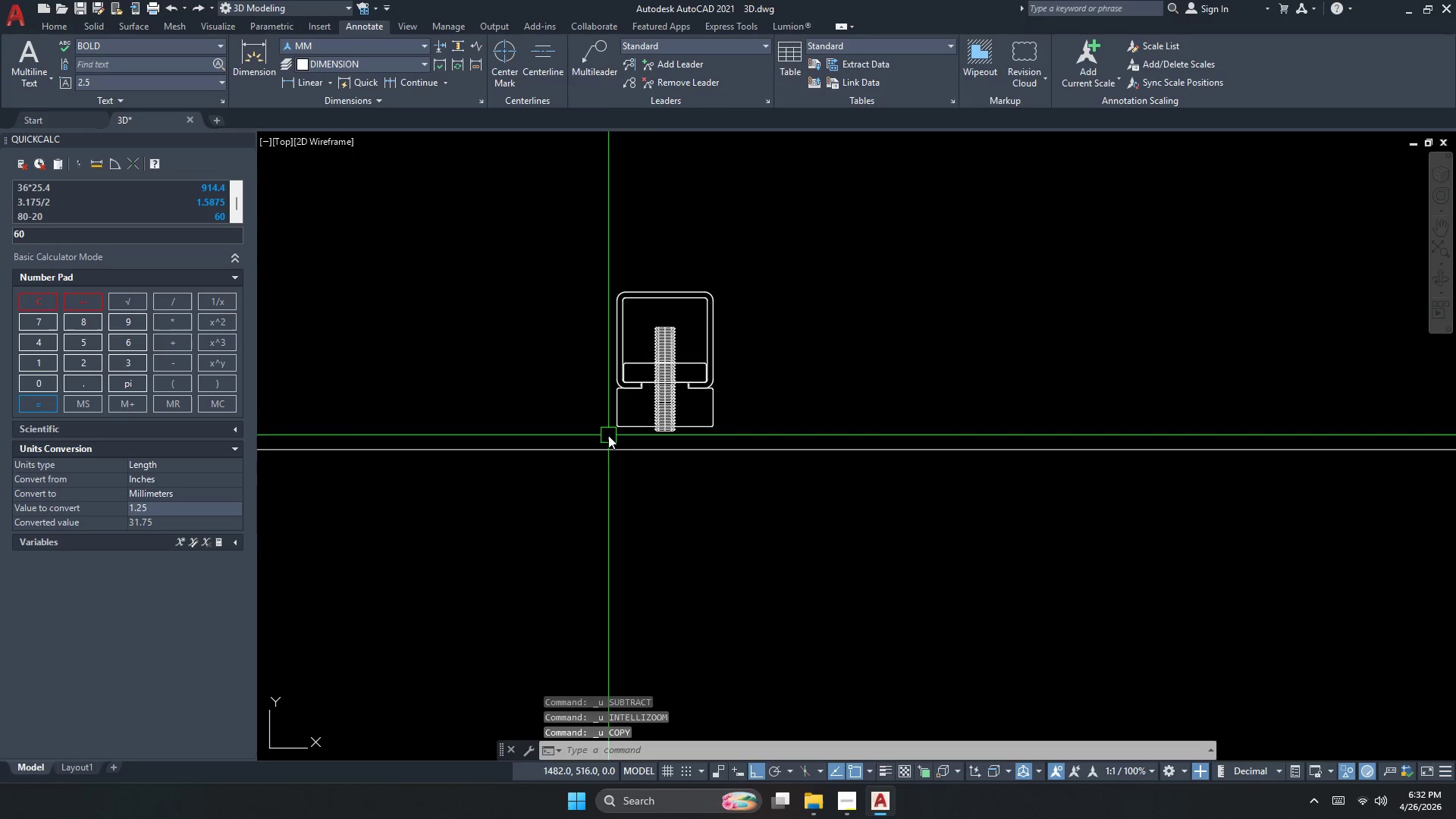 
key(Control+Z)
 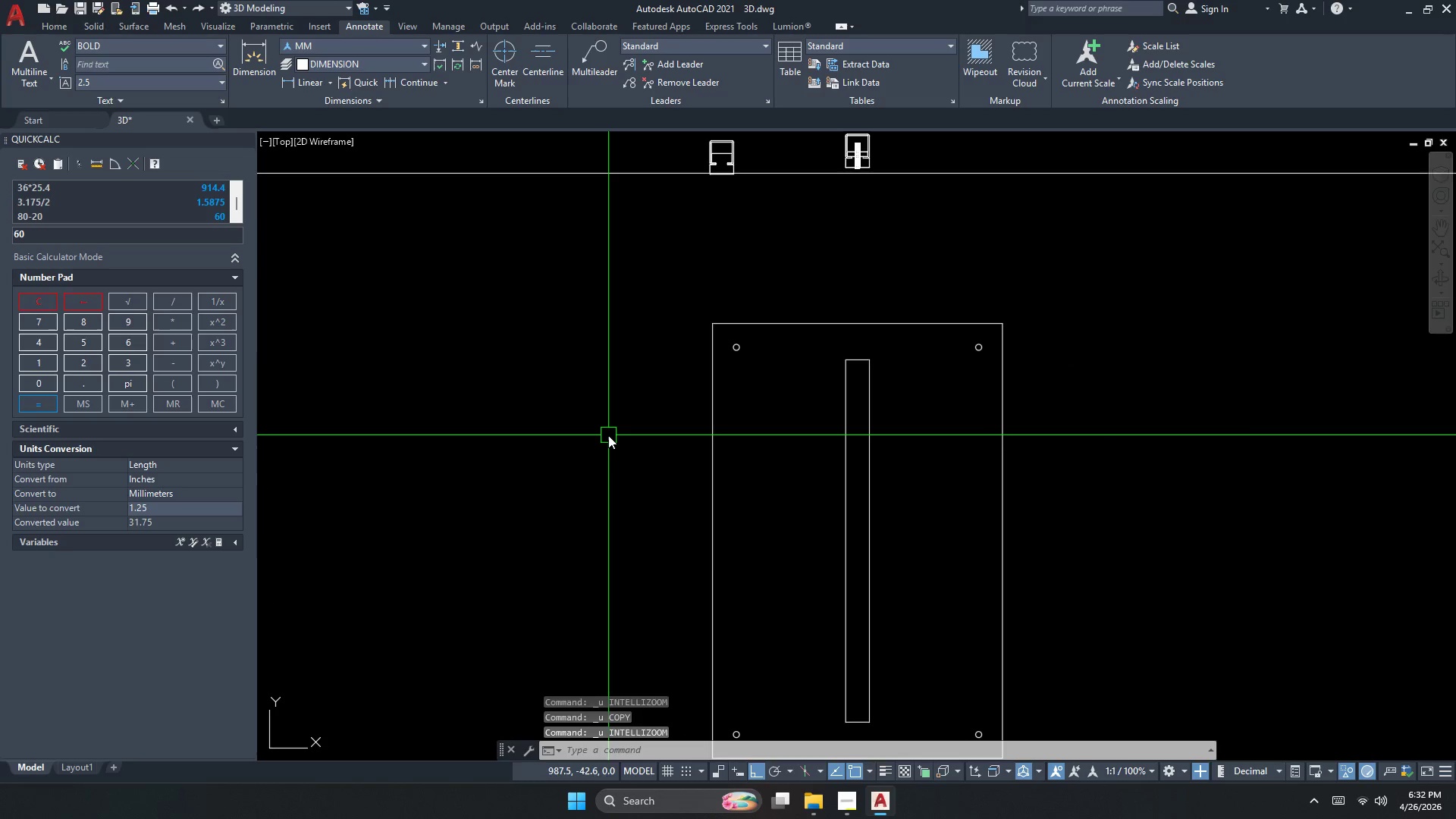 
hold_key(key=Z, duration=0.36)
 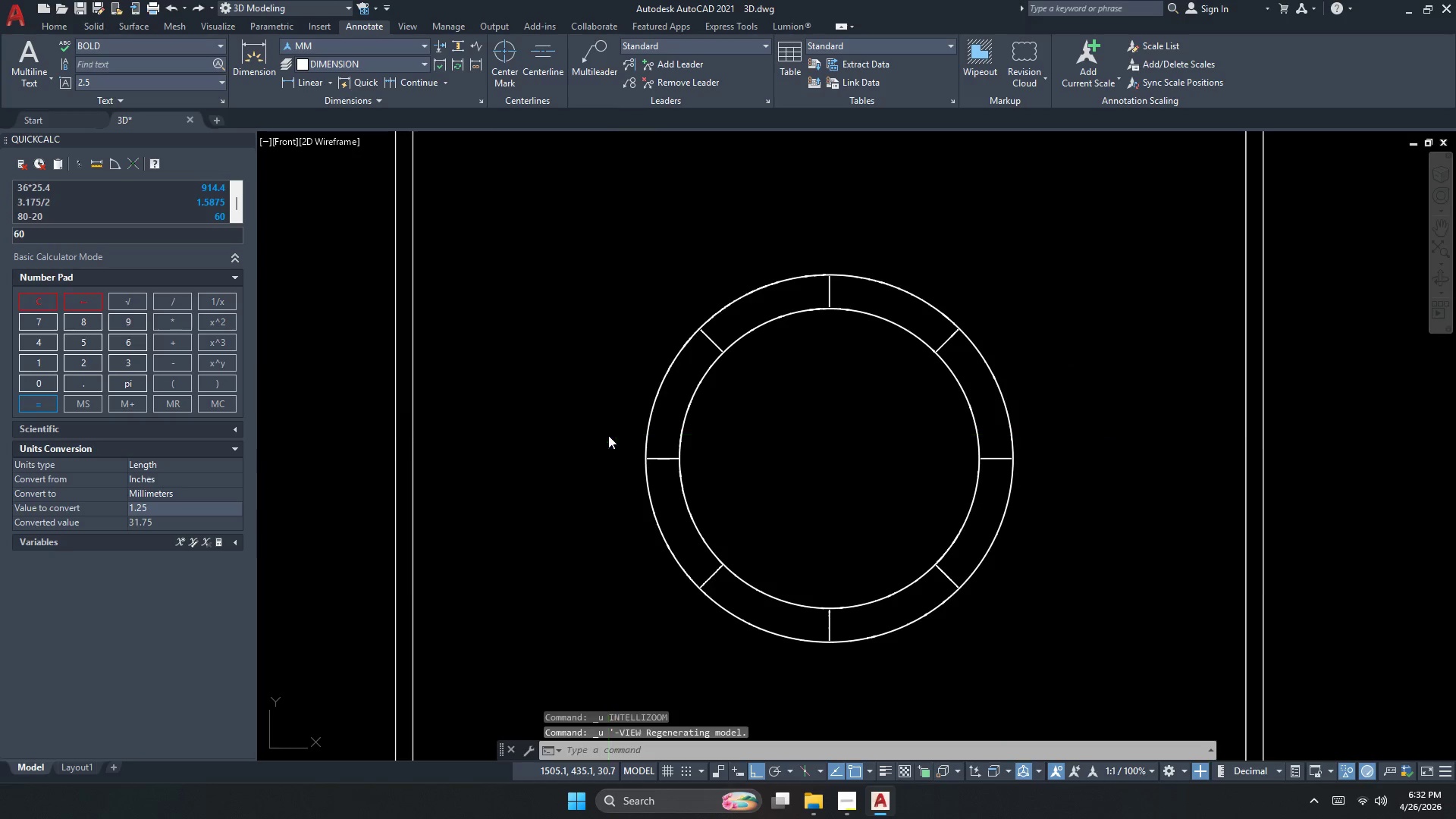 
key(Control+Z)
 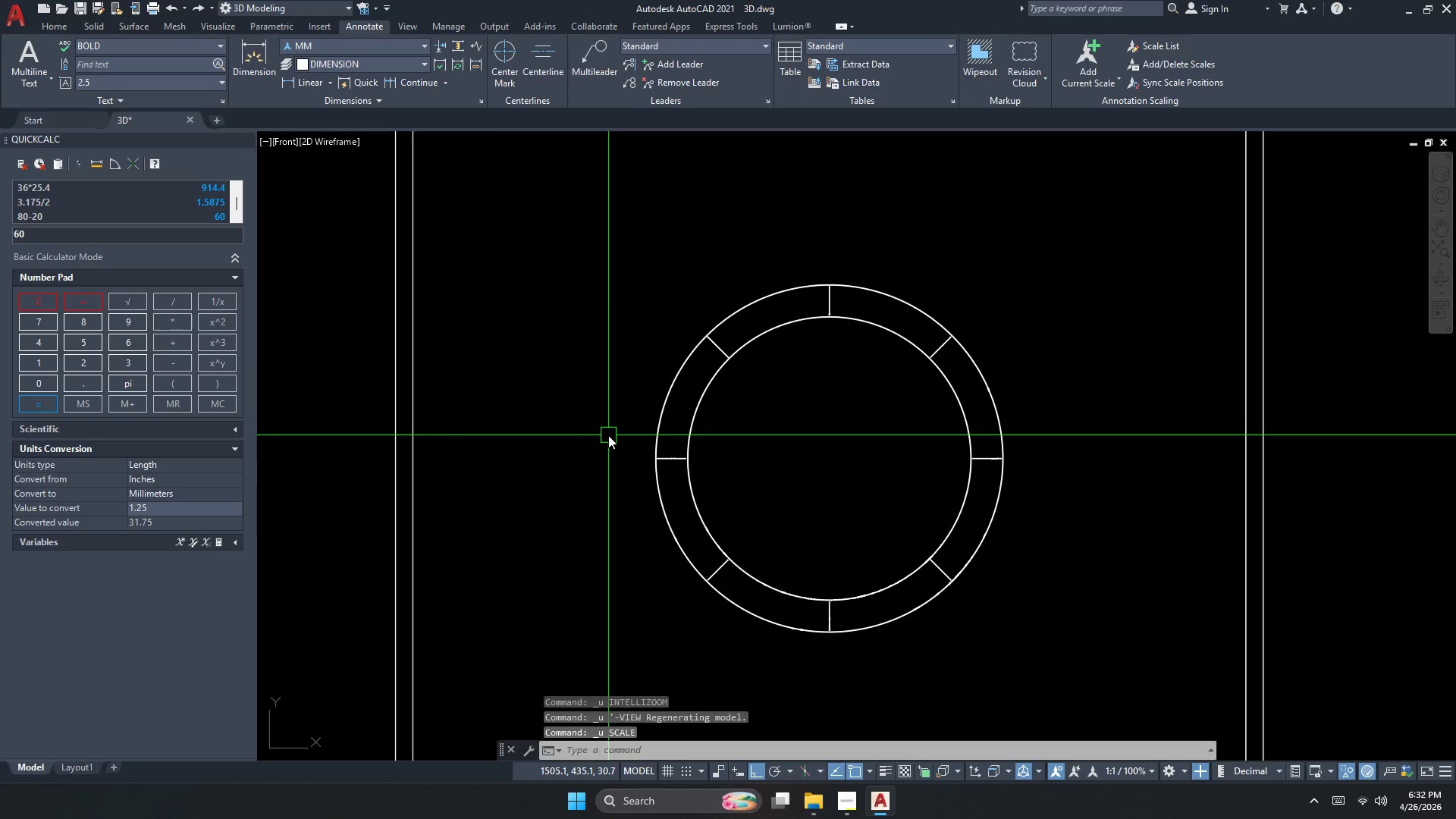 
key(Control+Z)
 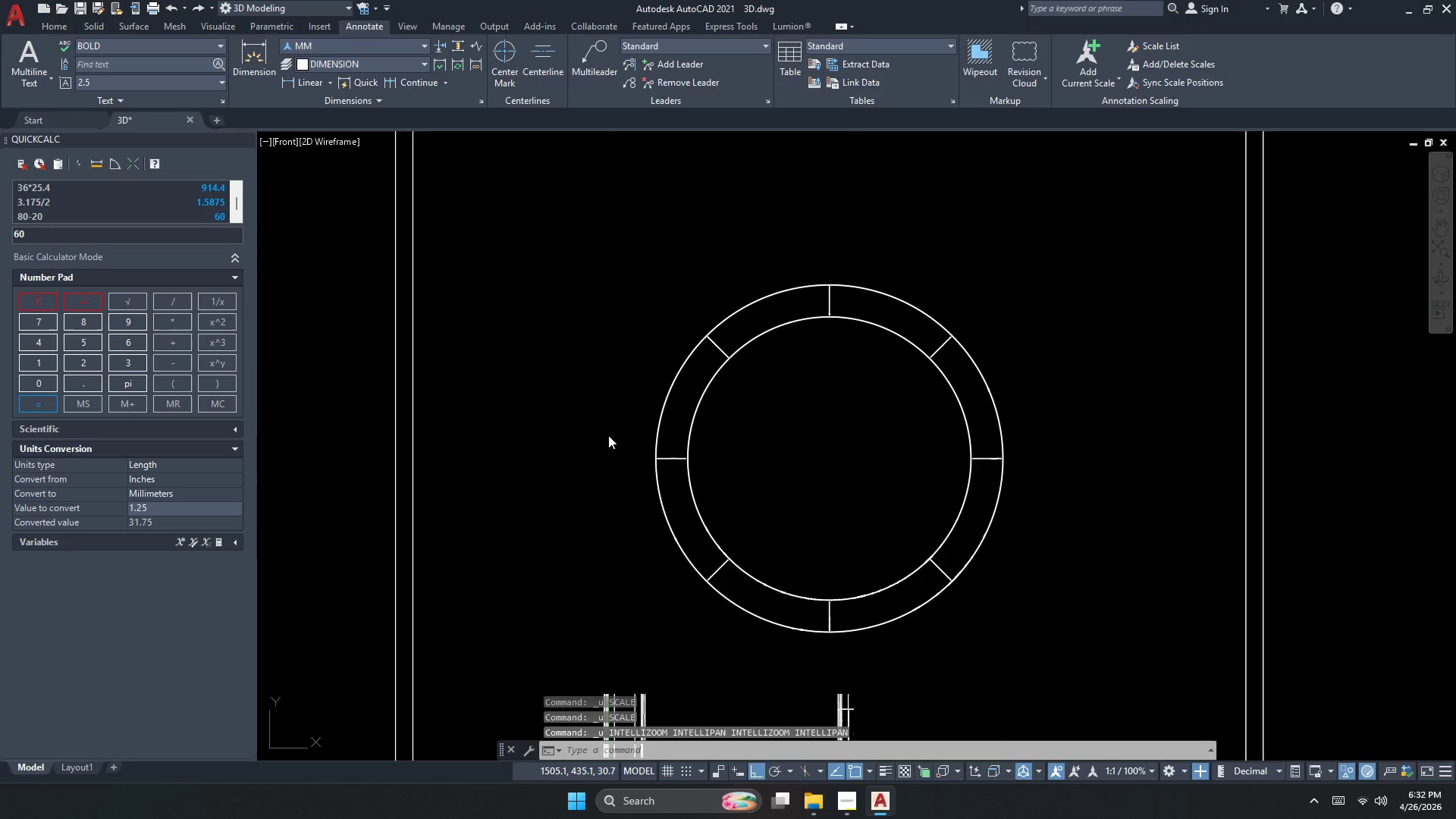 
key(Control+Z)
 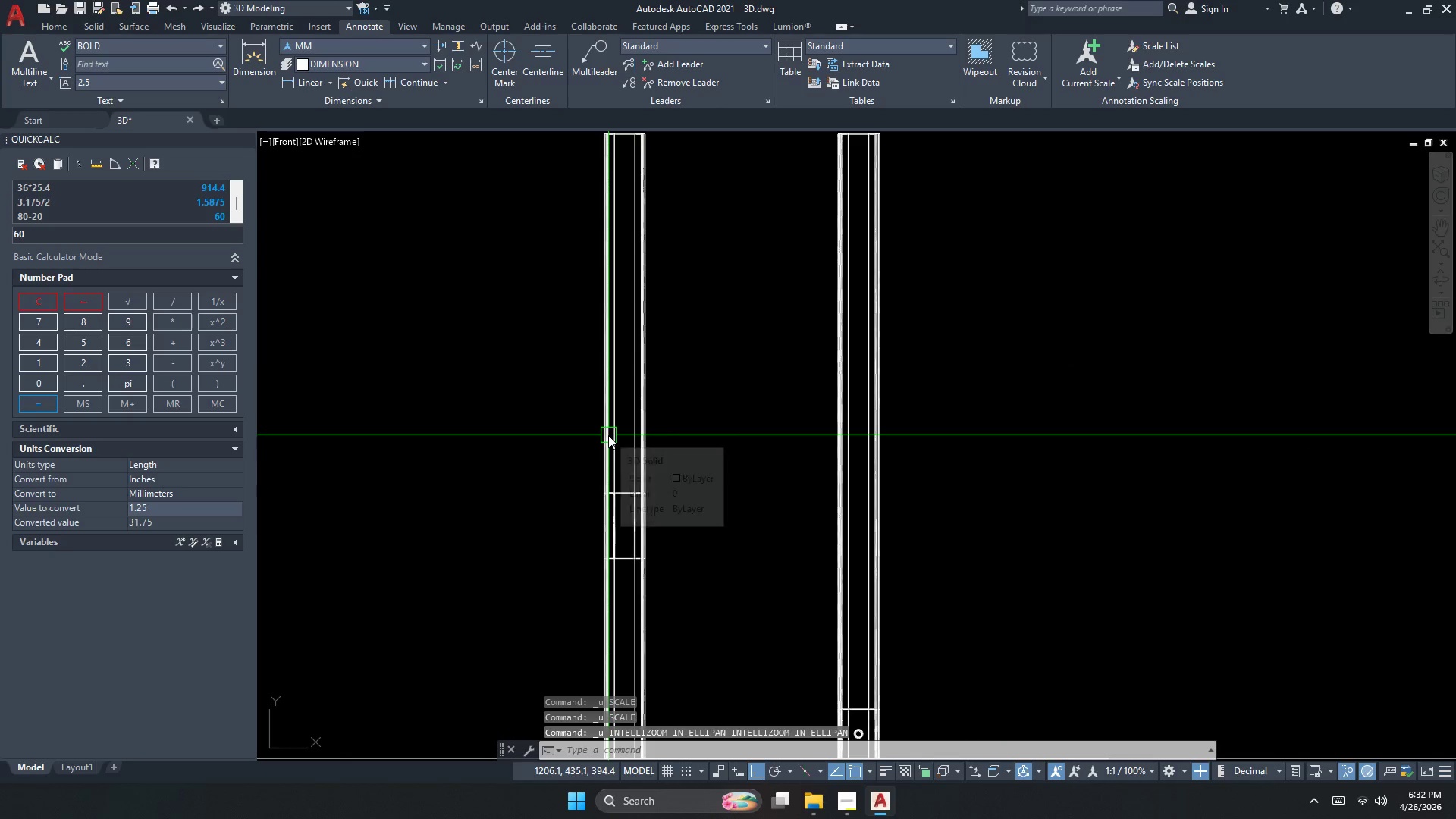 
scroll: coordinate [606, 441], scroll_direction: down, amount: 3.0
 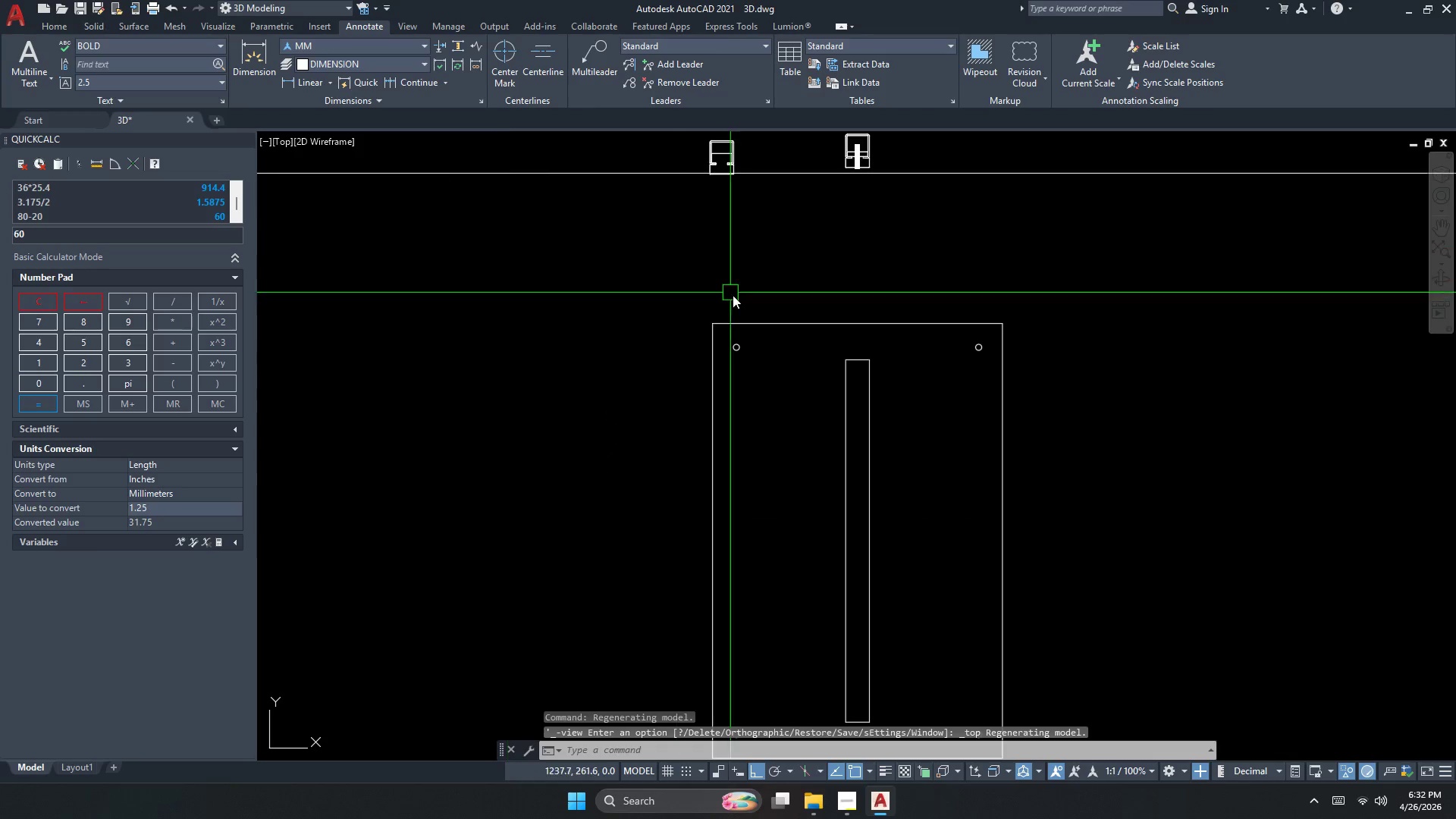 
key(Escape)
 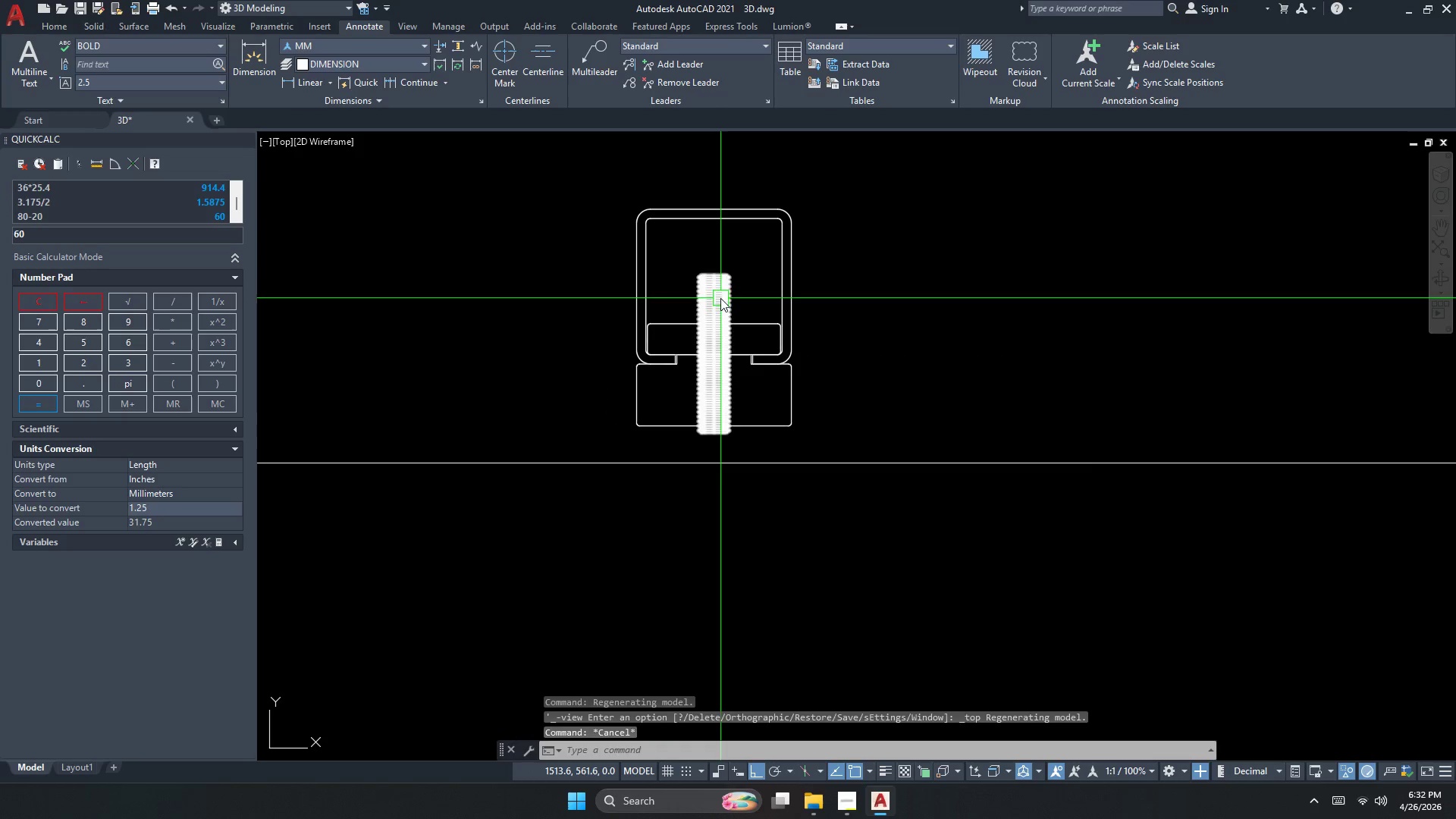 
left_click([720, 297])
 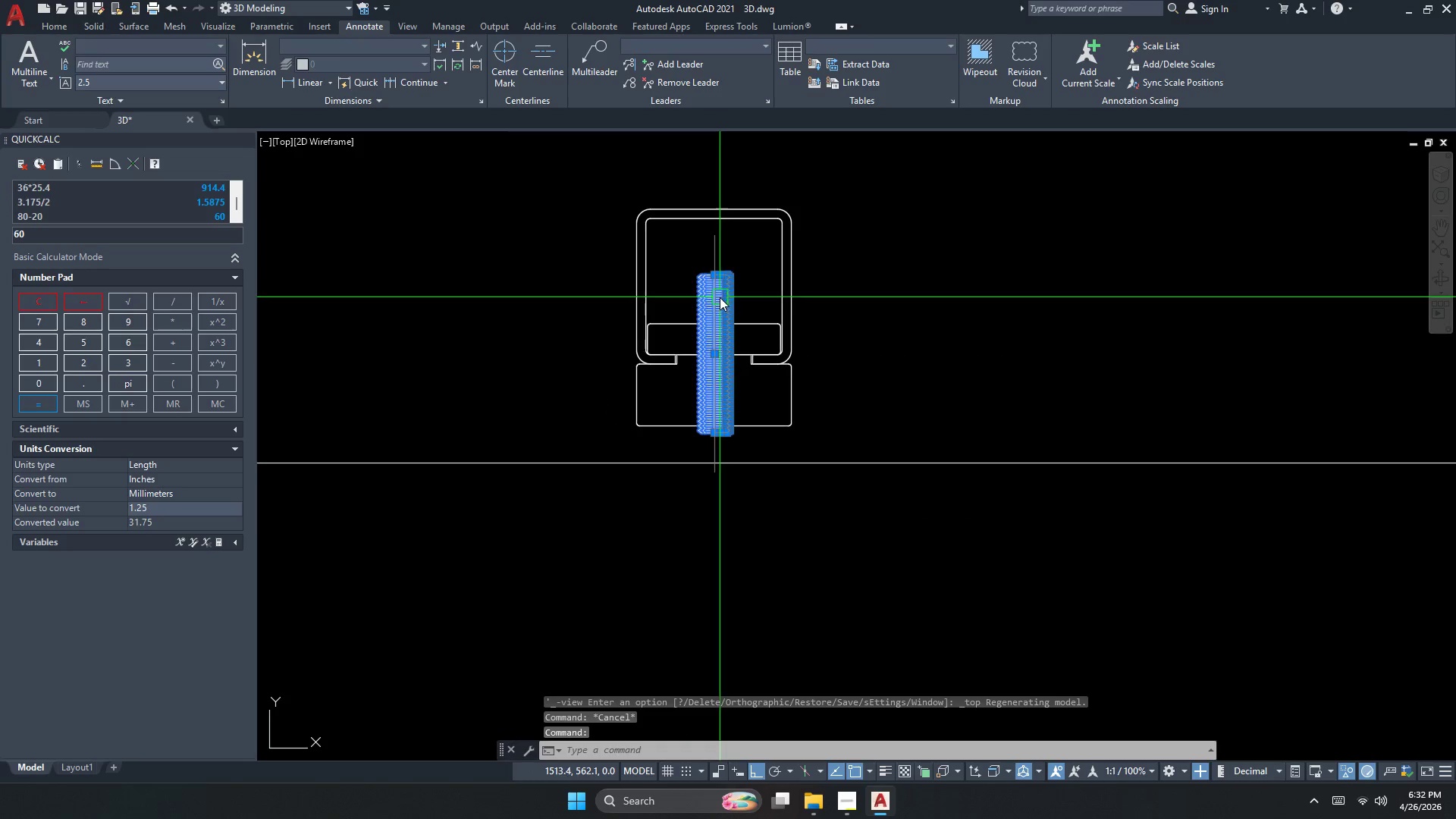 
scroll: coordinate [701, 304], scroll_direction: up, amount: 4.0
 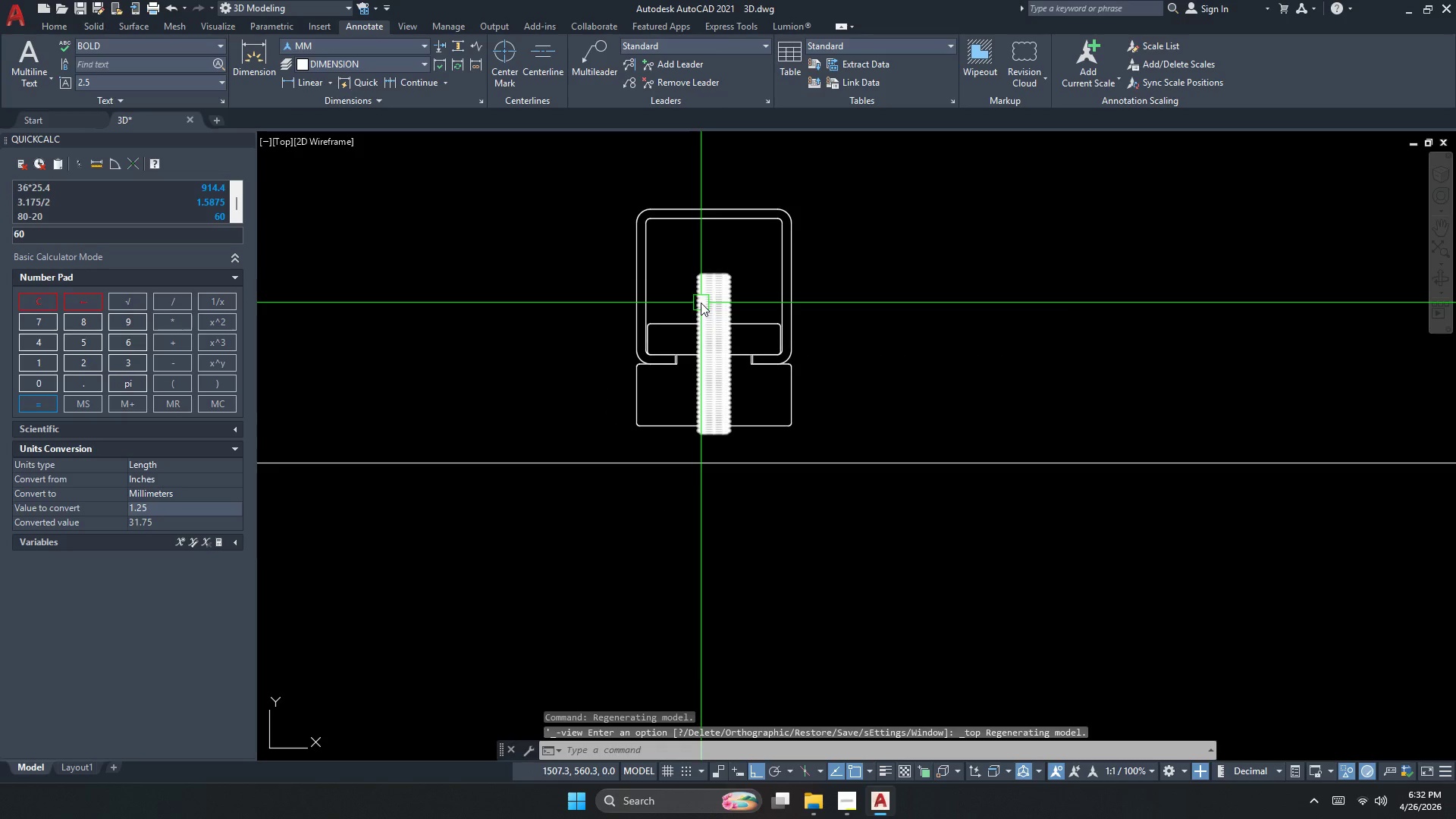 
key(Escape)
 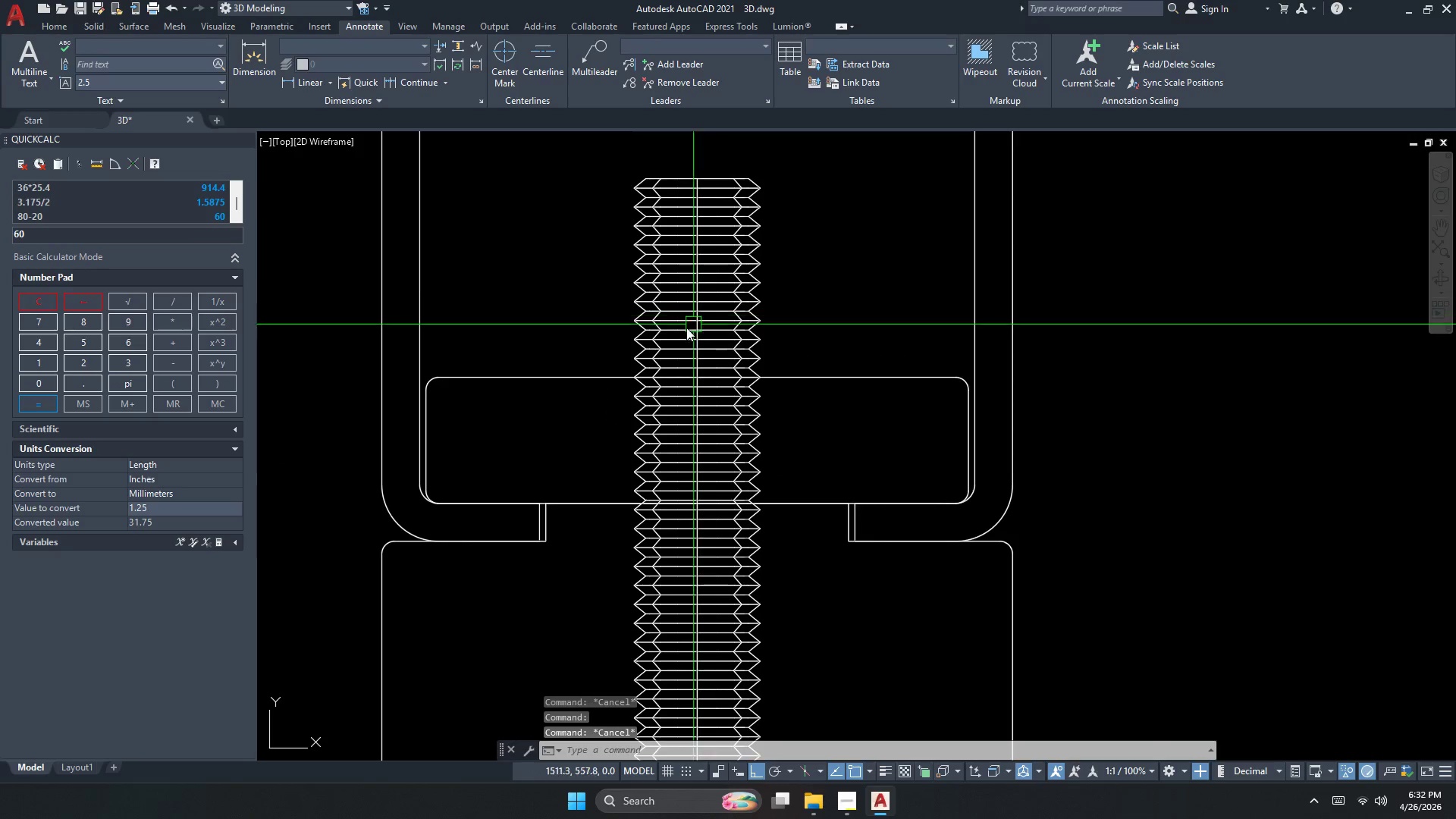 
scroll: coordinate [718, 306], scroll_direction: up, amount: 3.0
 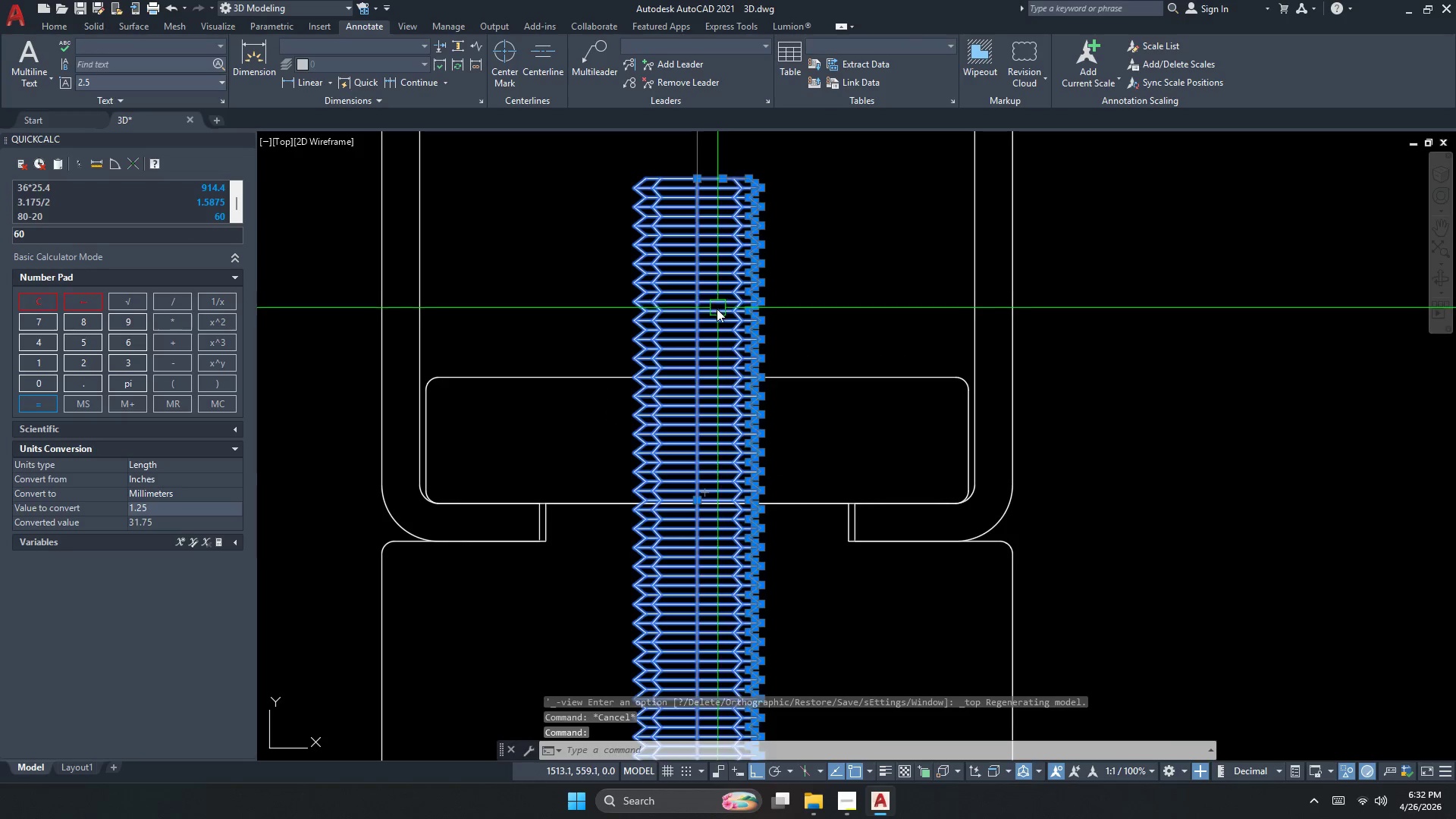 
key(Escape)
type(dli )
 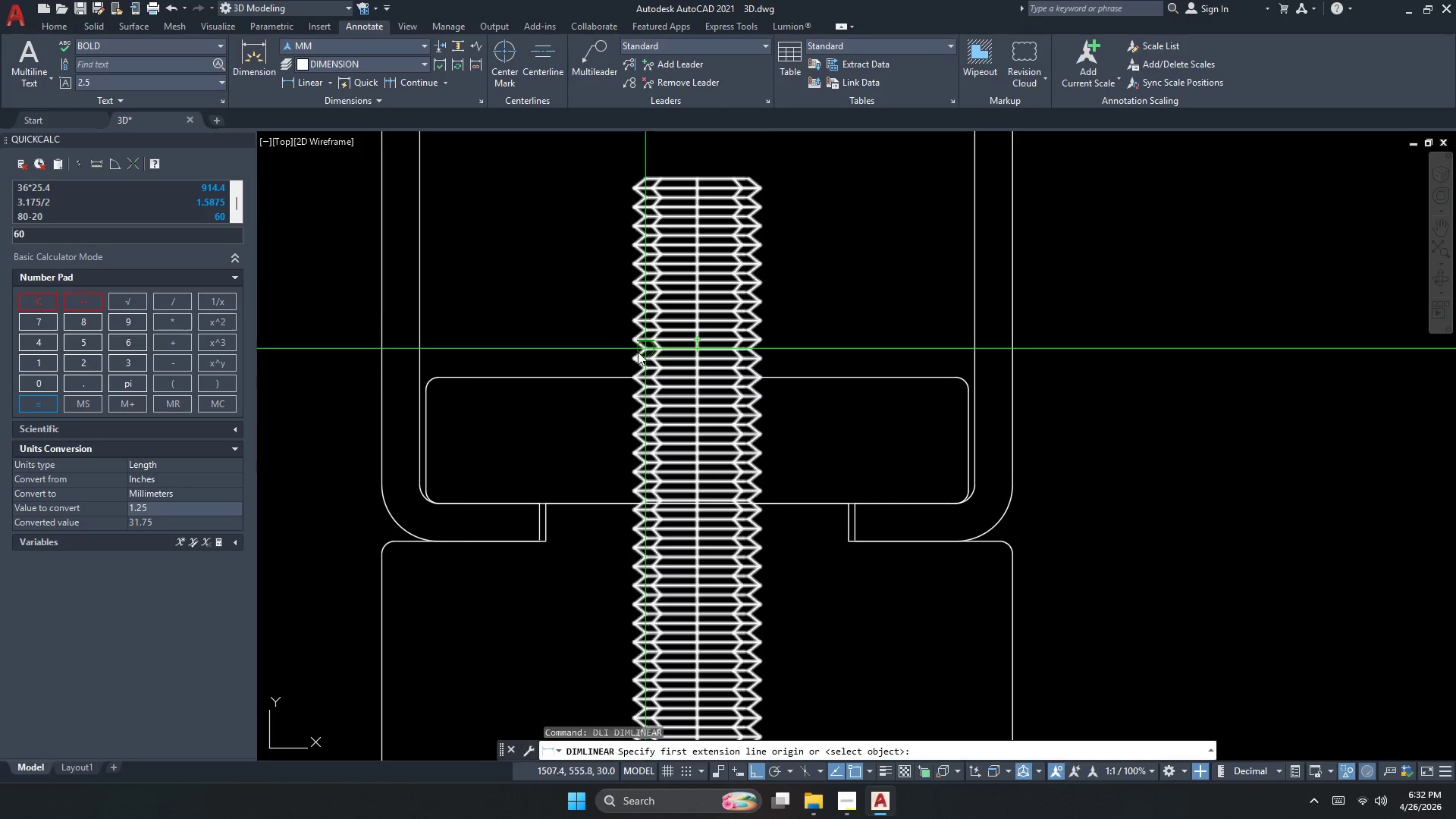 
scroll: coordinate [638, 378], scroll_direction: up, amount: 2.0
 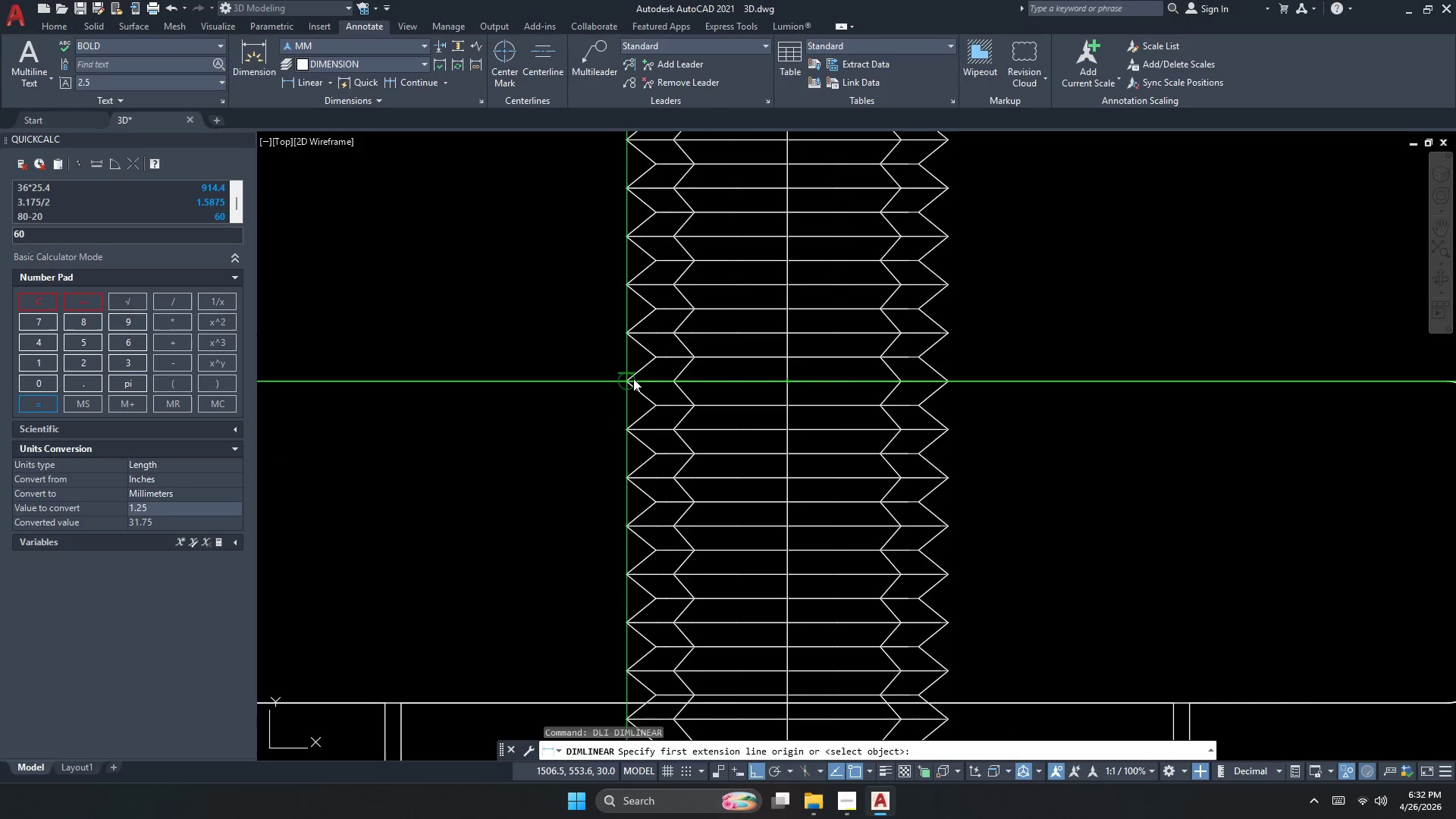 
left_click_drag(start_coordinate=[632, 378], to_coordinate=[648, 381])
 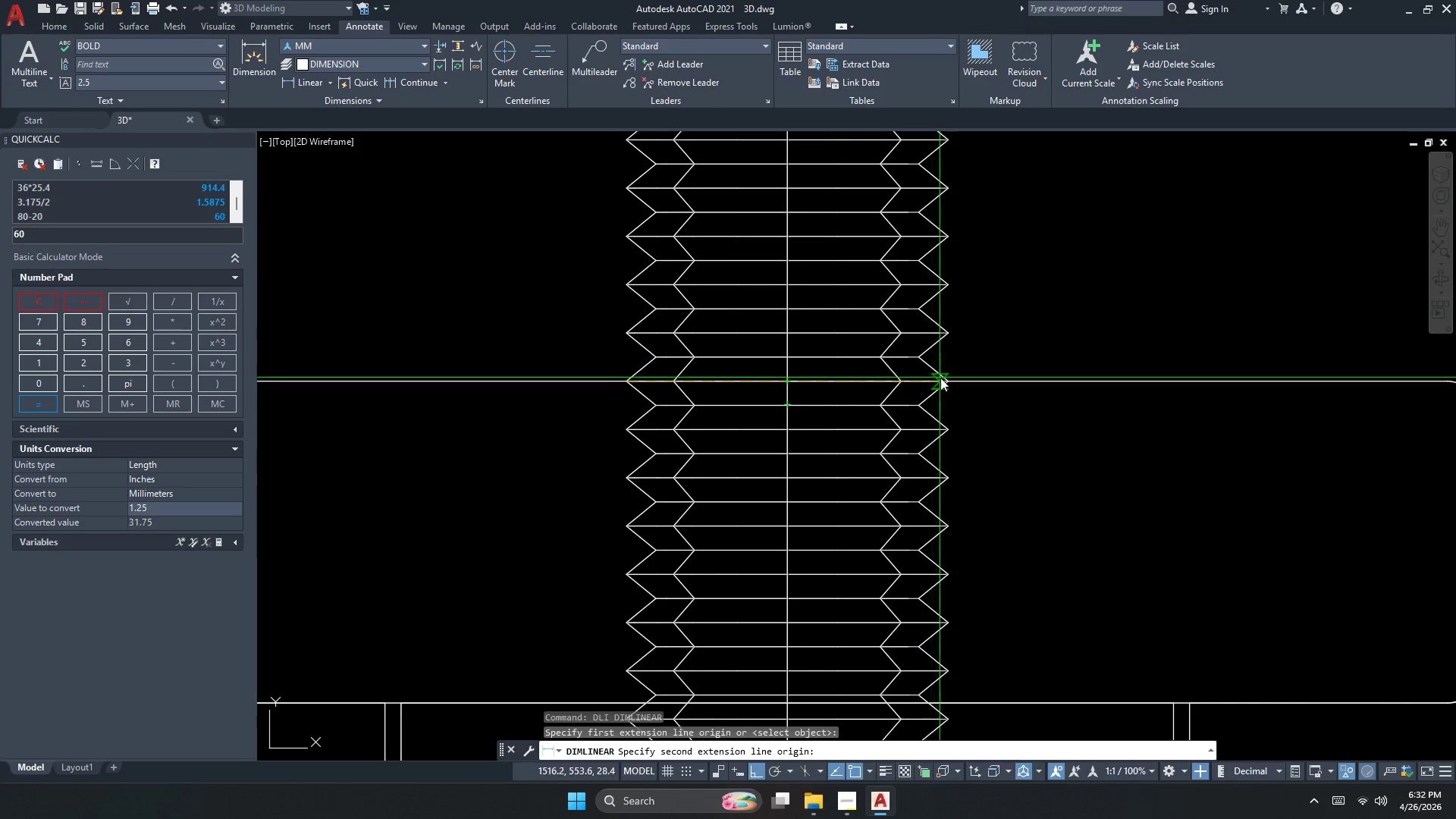 
left_click([946, 379])
 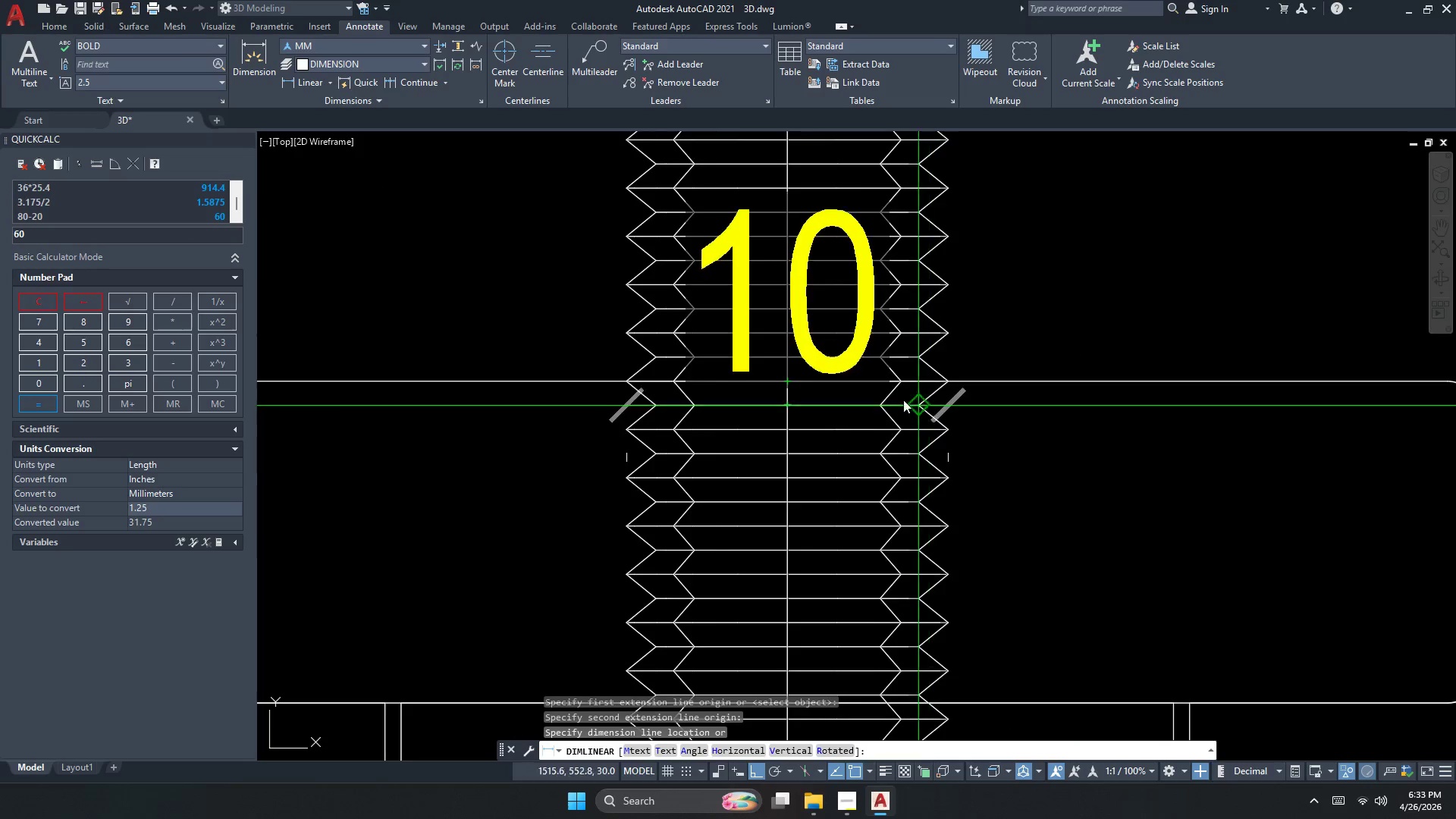 
scroll: coordinate [817, 318], scroll_direction: down, amount: 1.0
 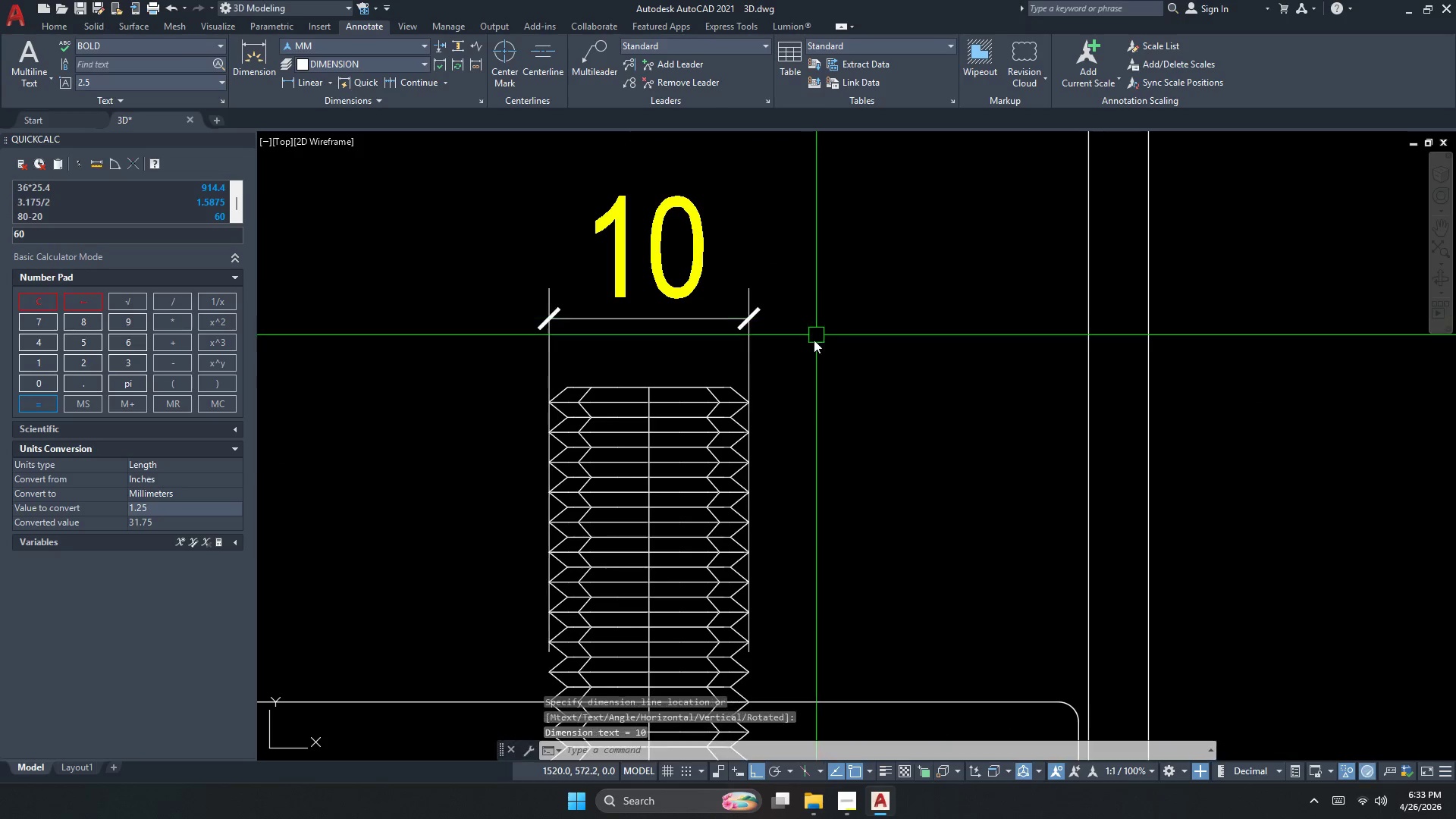 
left_click_drag(start_coordinate=[809, 353], to_coordinate=[794, 349])
 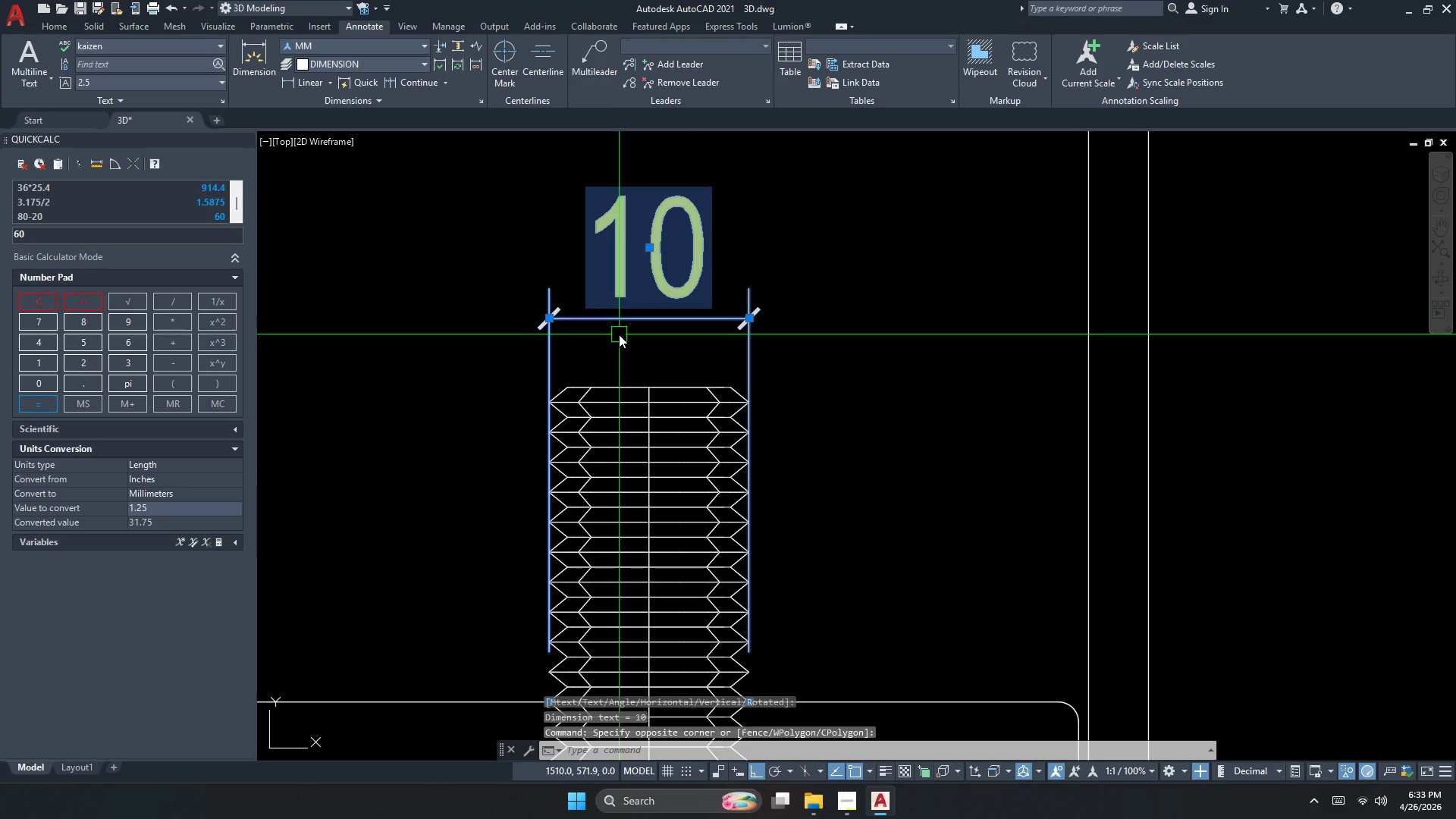 
scroll: coordinate [618, 336], scroll_direction: down, amount: 1.0
 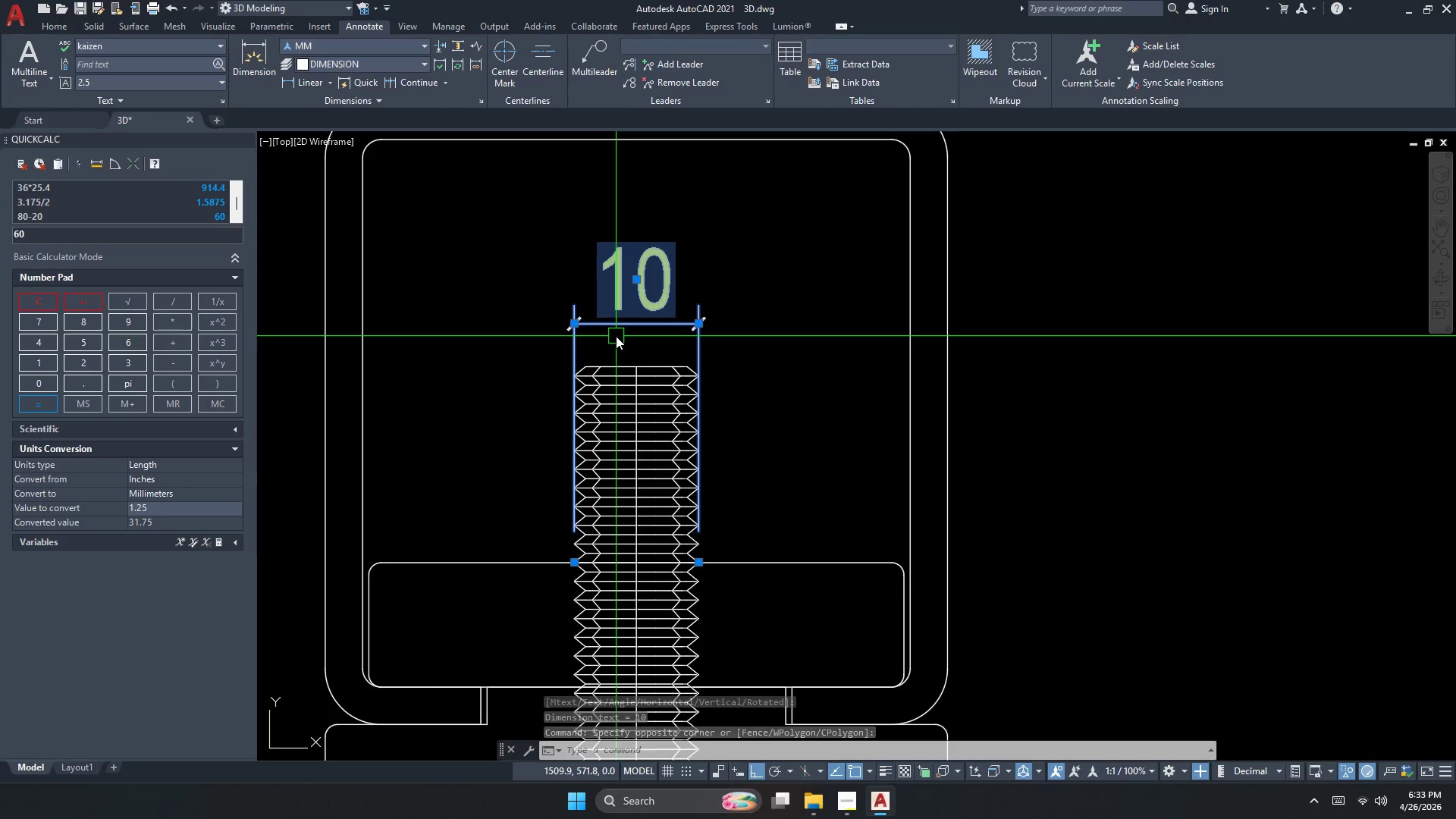 
key(E)
 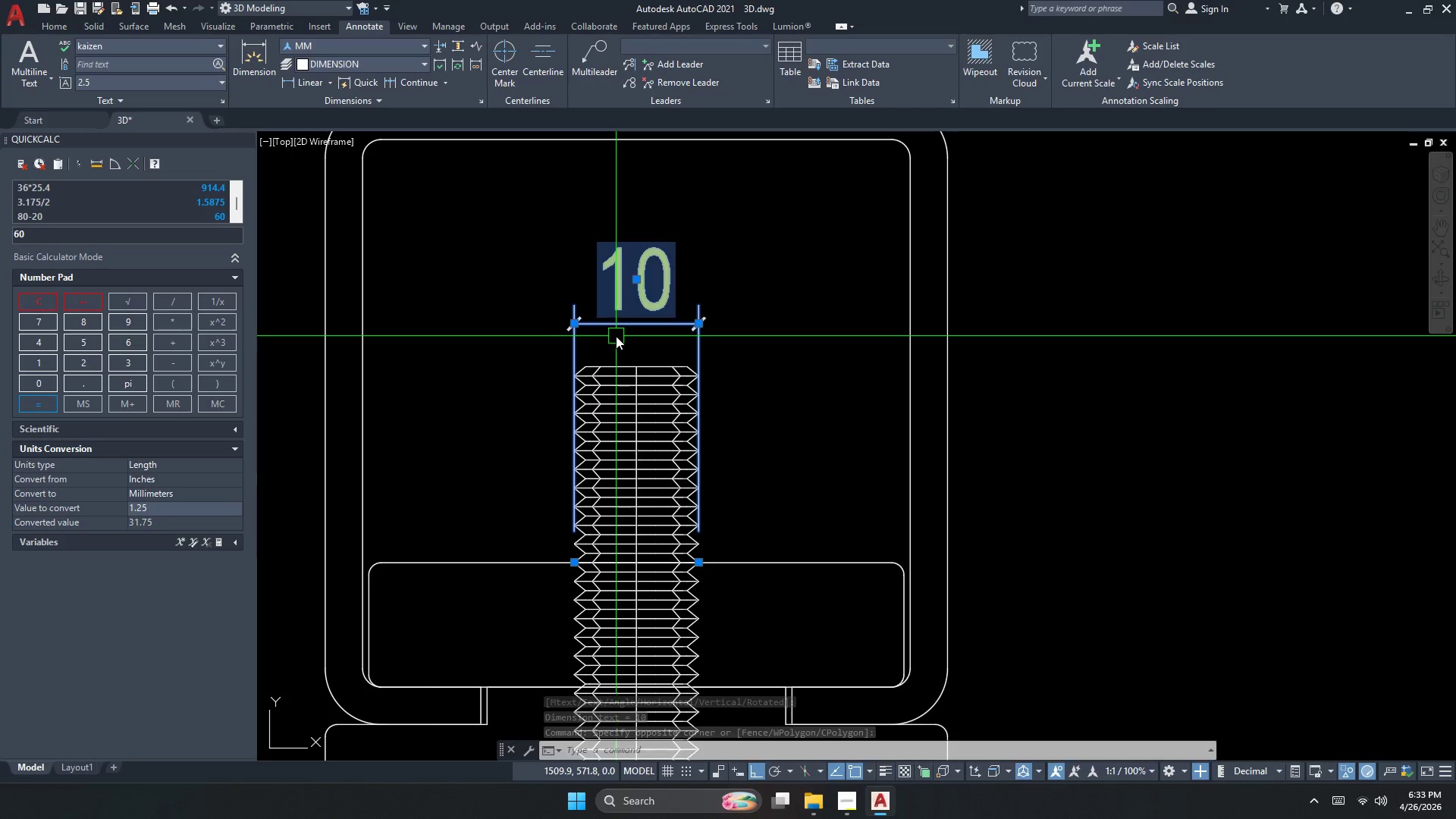 
key(Space)
 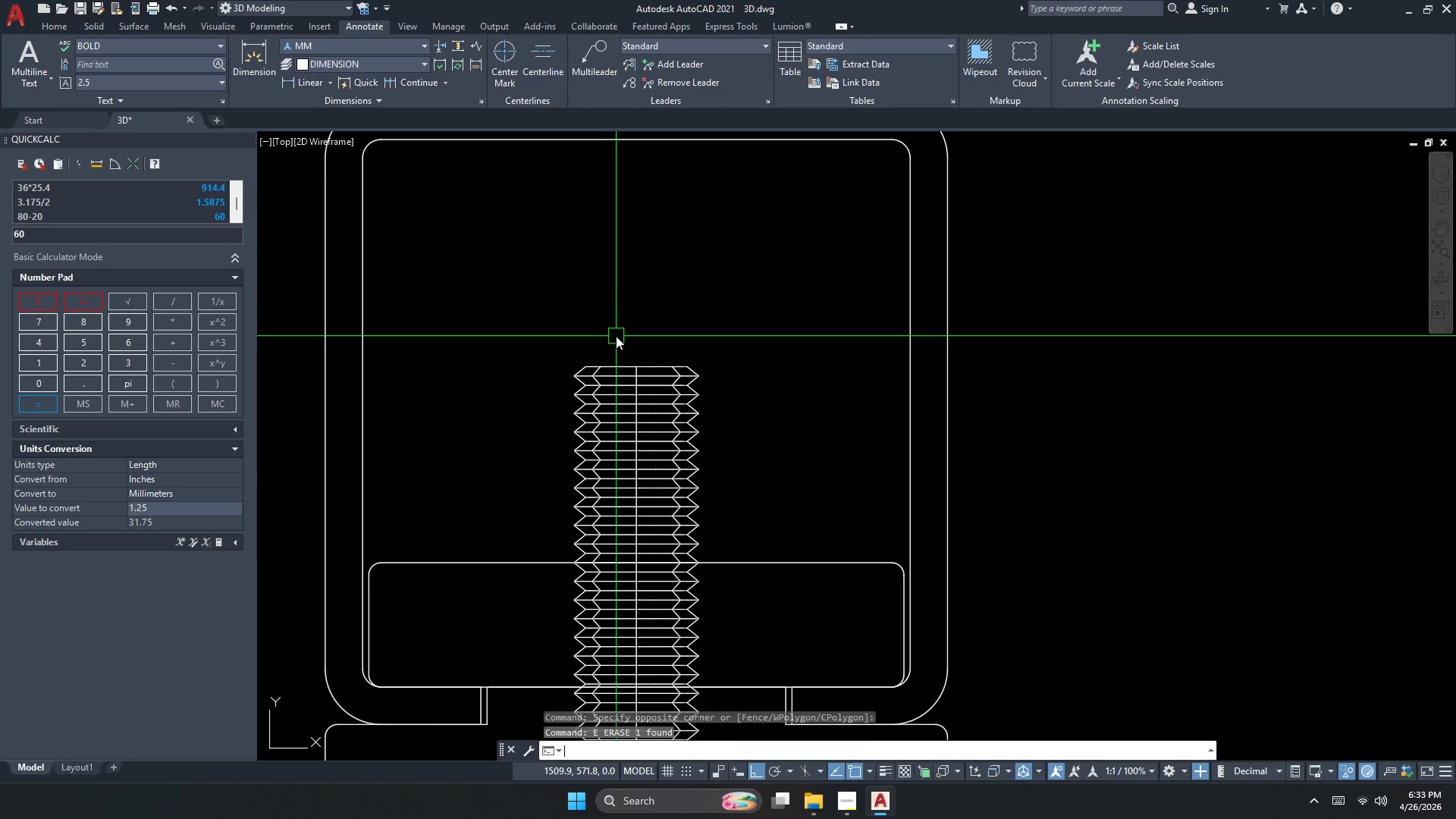 
wait(5.66)
 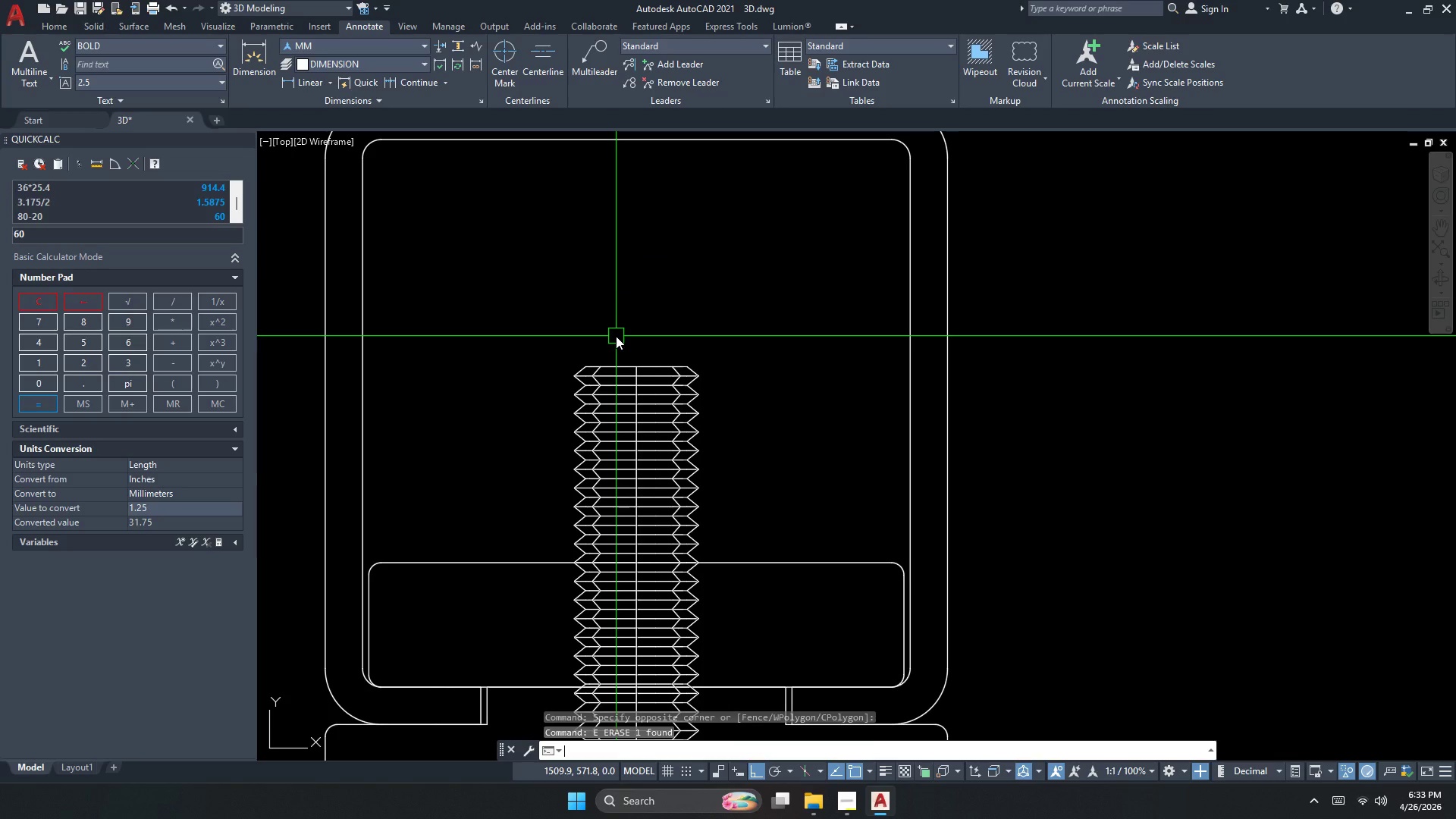 
key(Escape)
 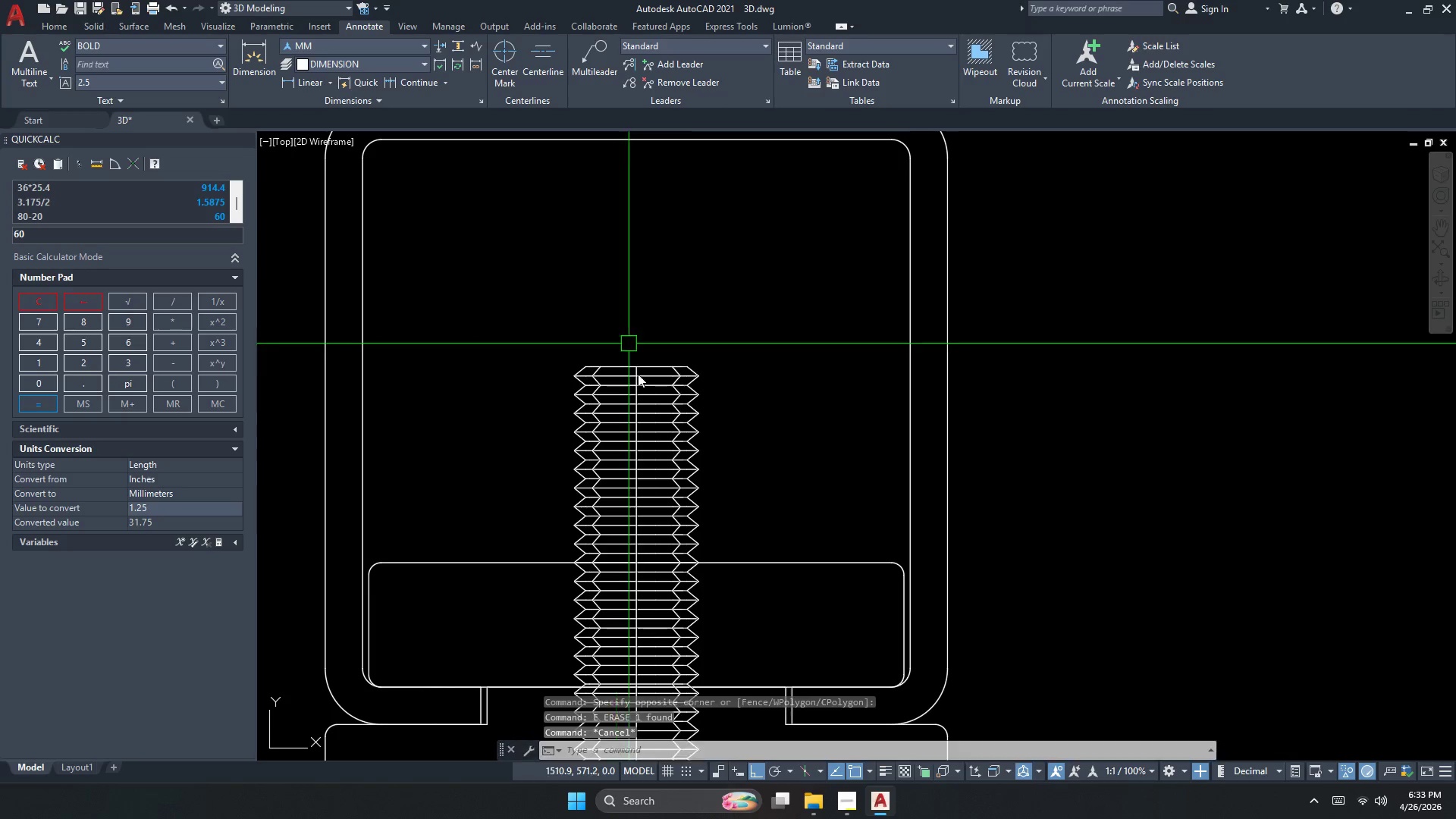 
left_click([640, 378])
 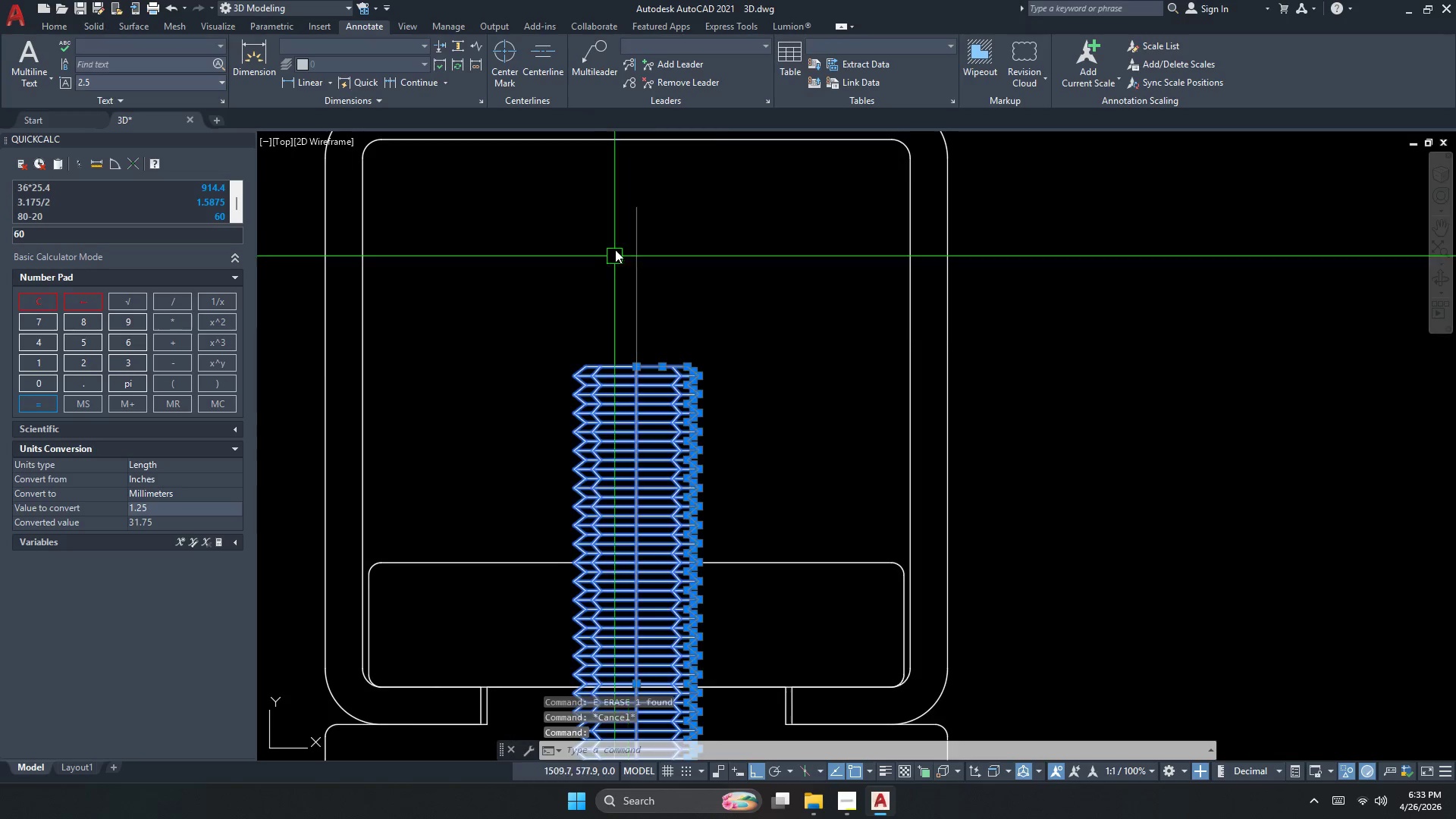 
scroll: coordinate [615, 228], scroll_direction: down, amount: 1.0
 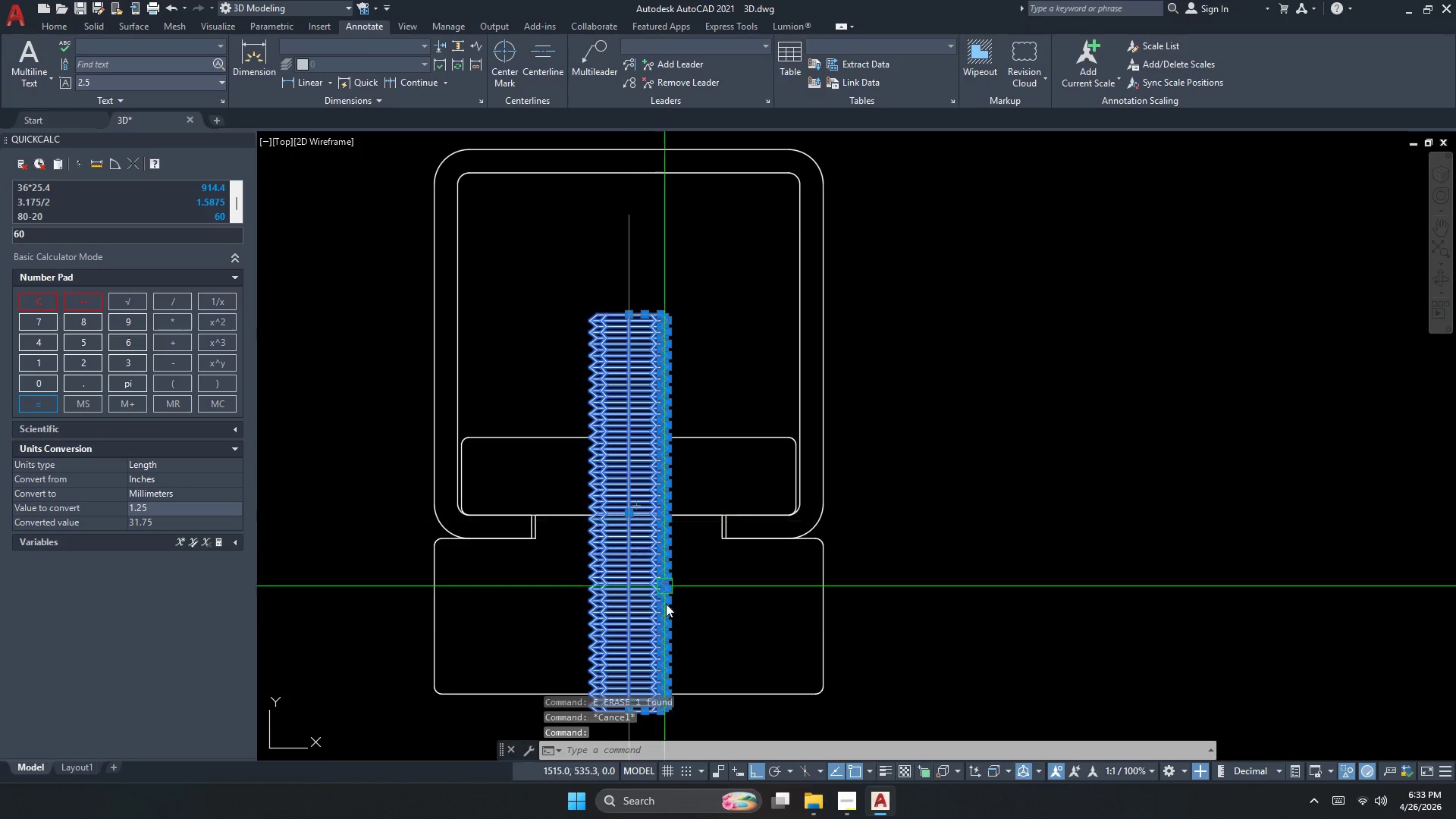 
scroll: coordinate [672, 630], scroll_direction: up, amount: 2.0
 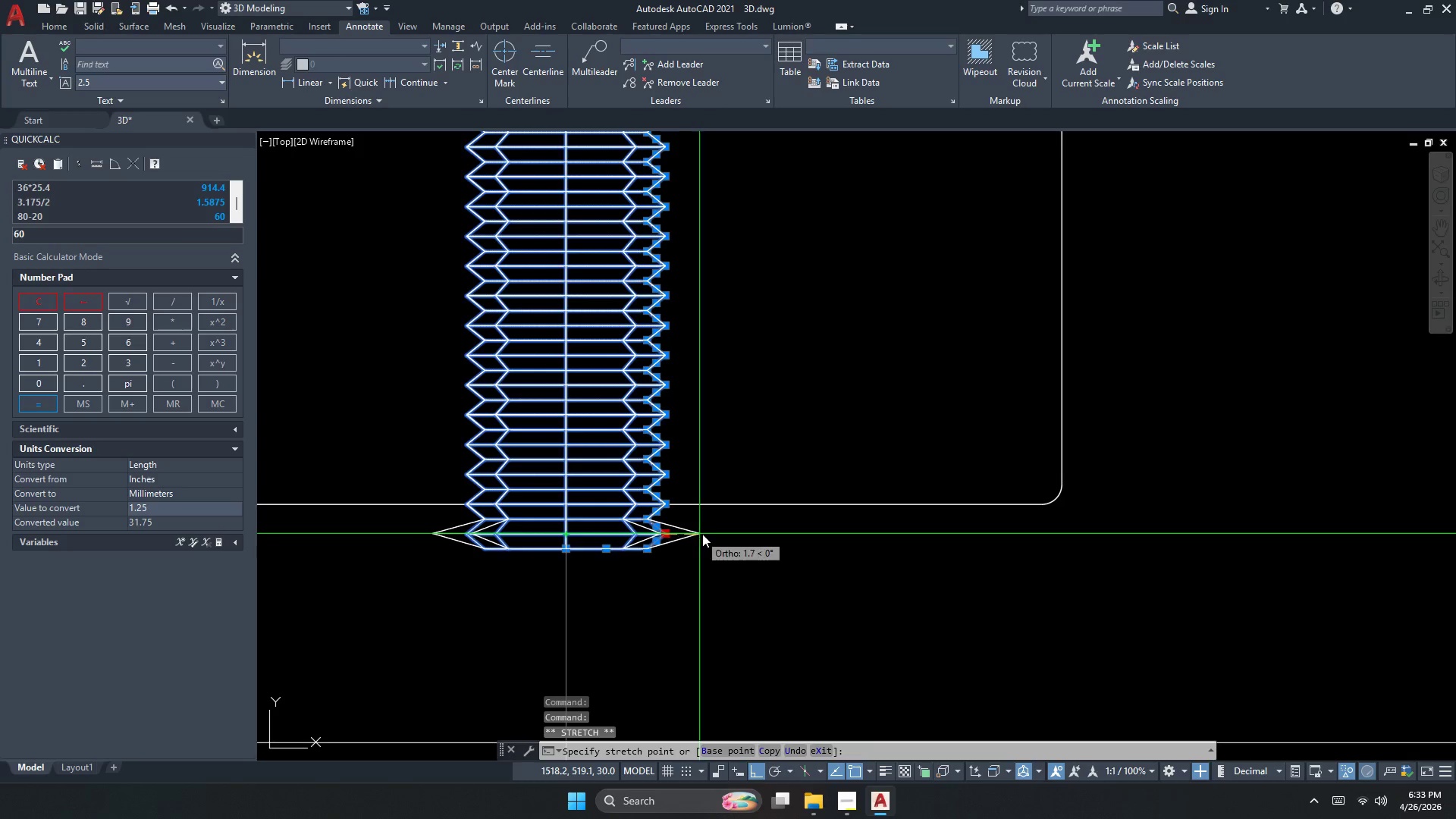 
key(Escape)
 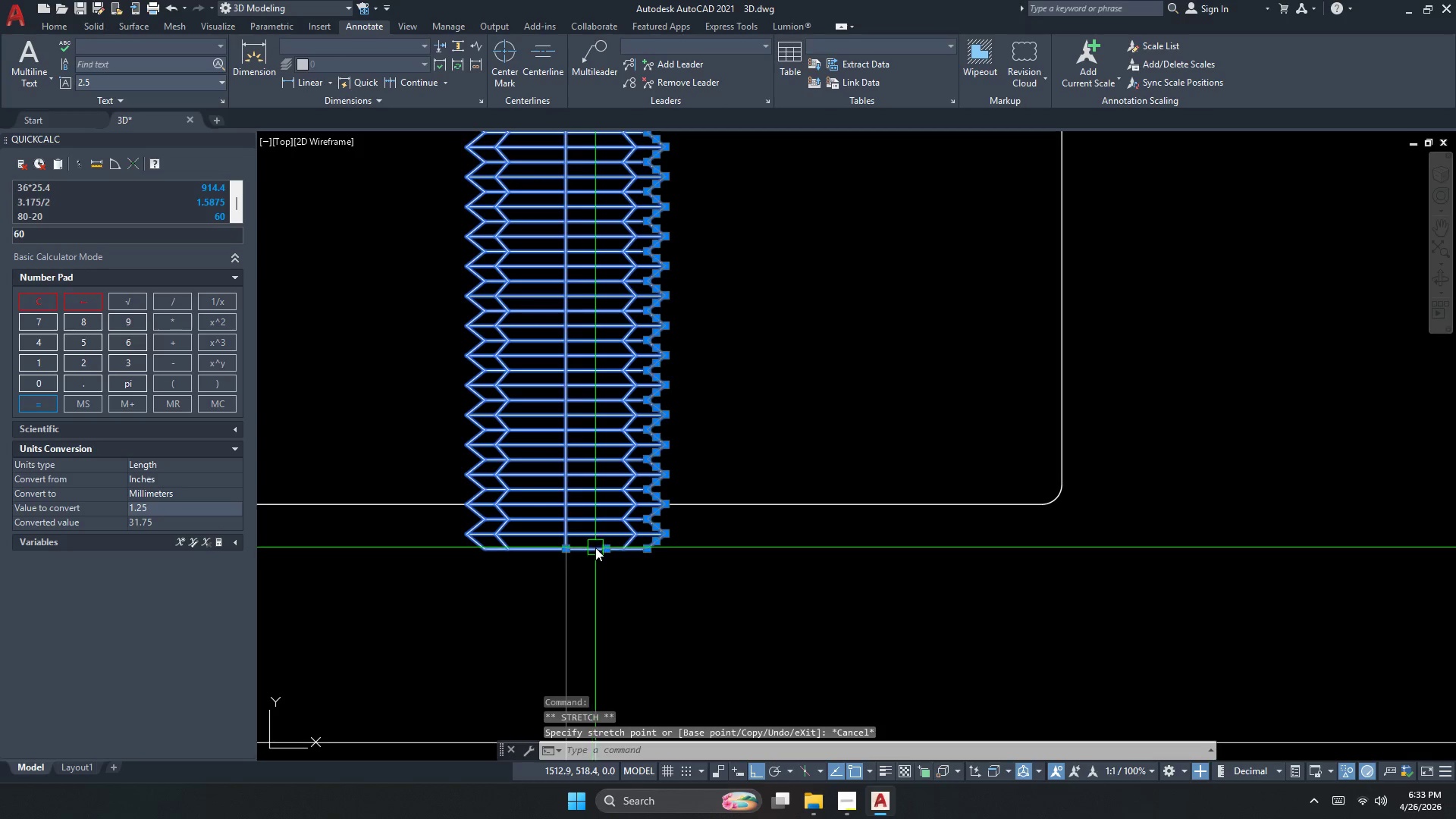 
left_click([604, 548])
 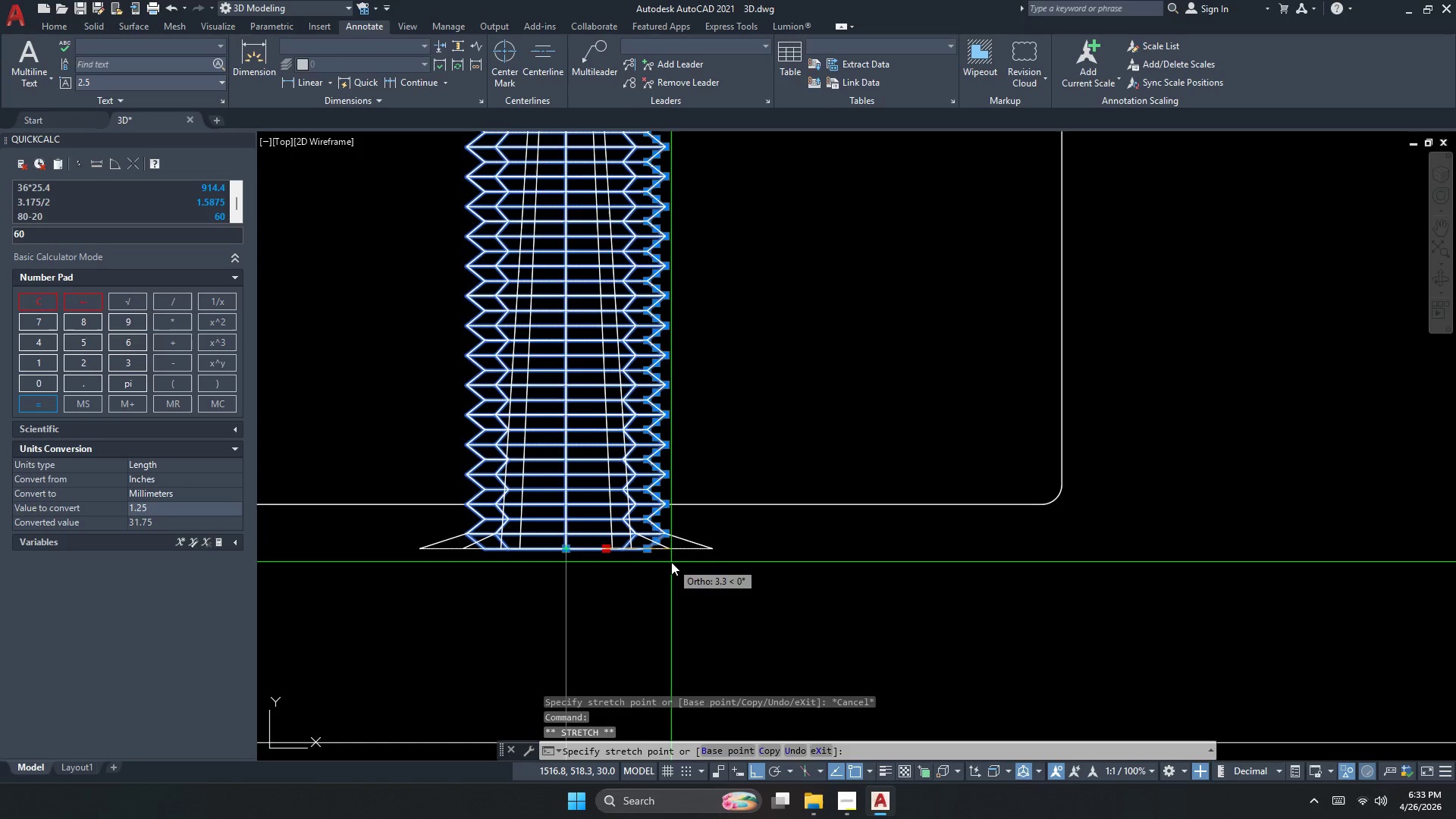 
key(Escape)
 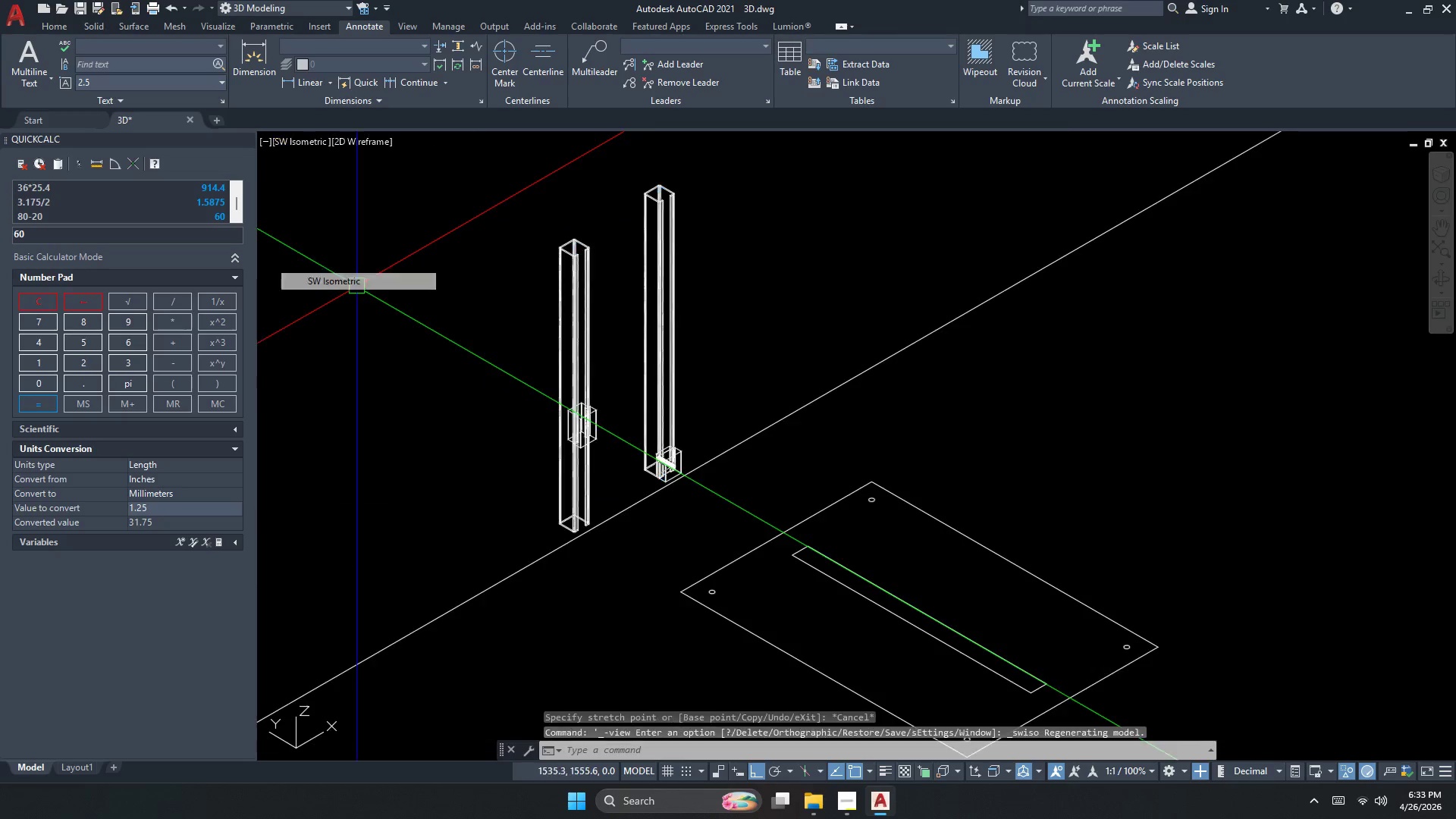 
left_click([618, 486])
 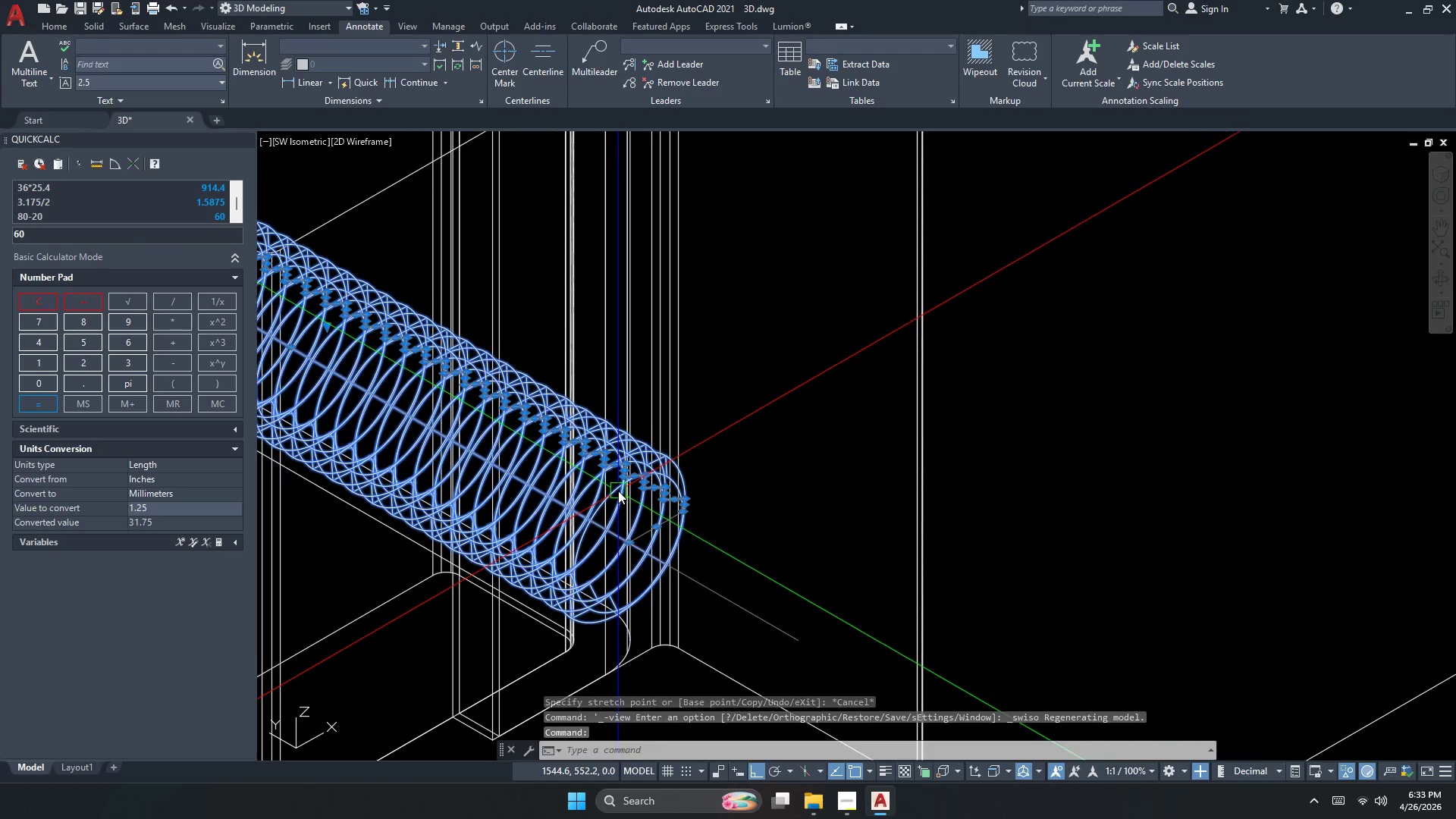 
scroll: coordinate [627, 488], scroll_direction: up, amount: 10.0
 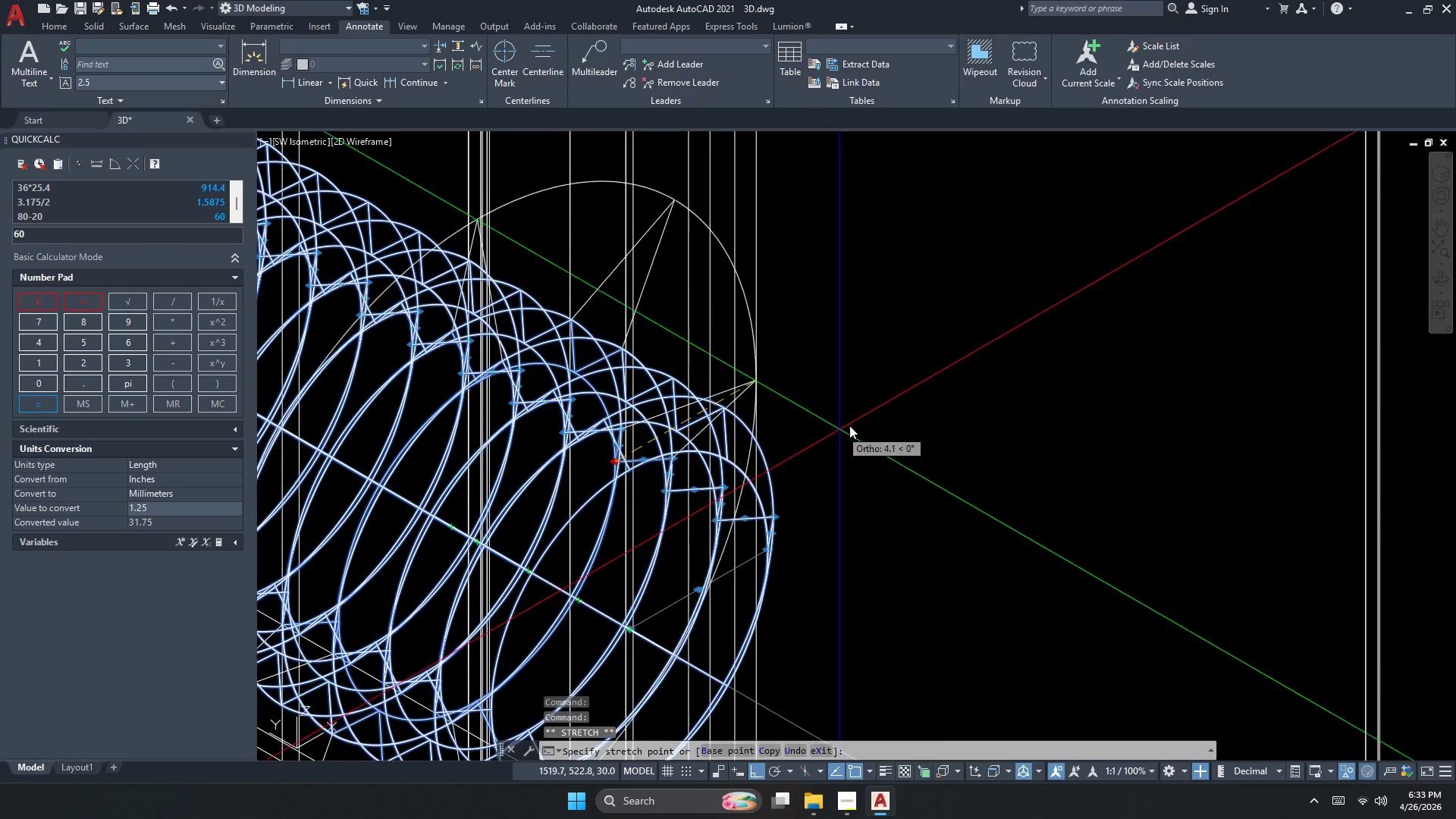 
key(Escape)
 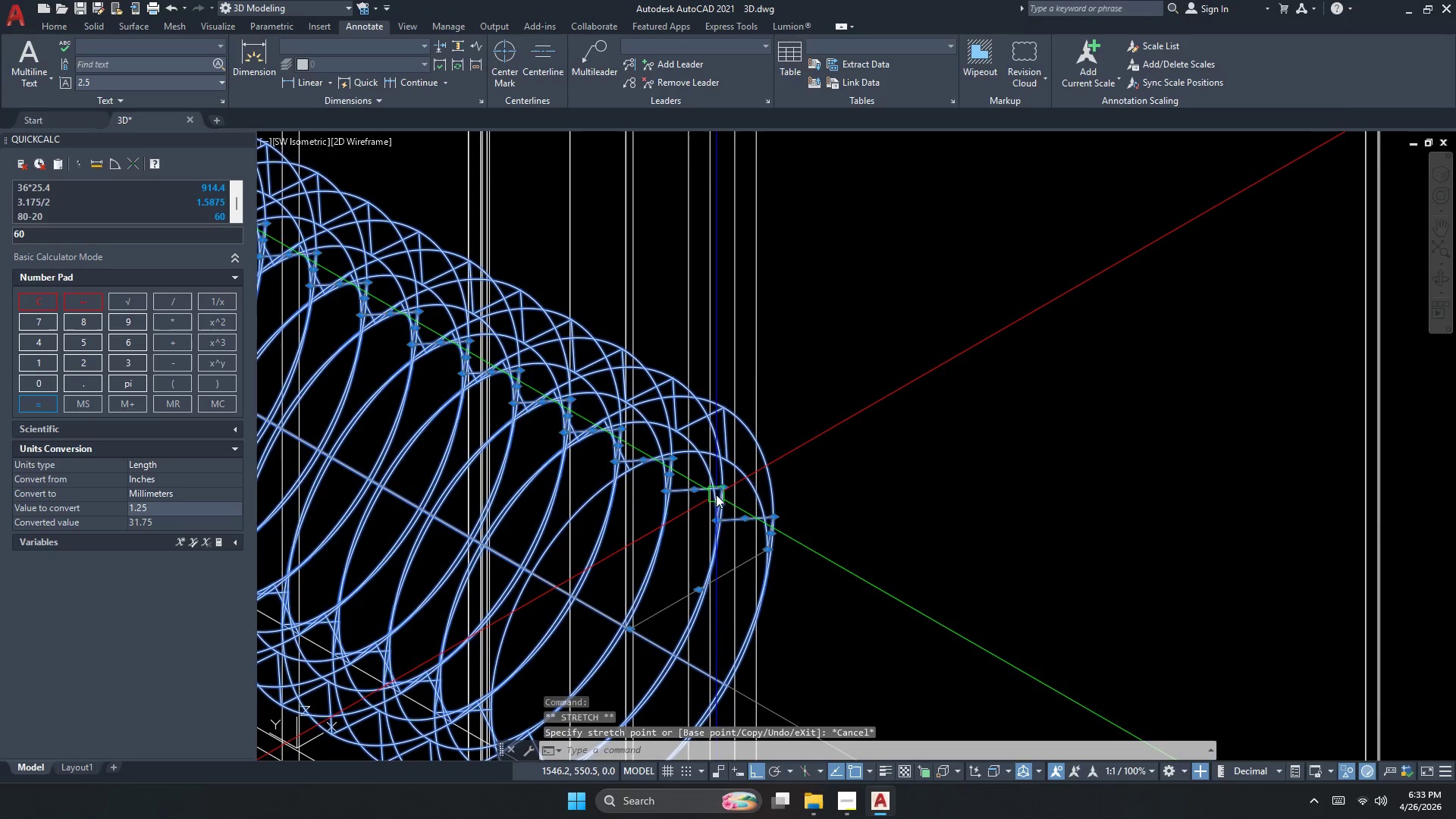 
left_click([720, 487])
 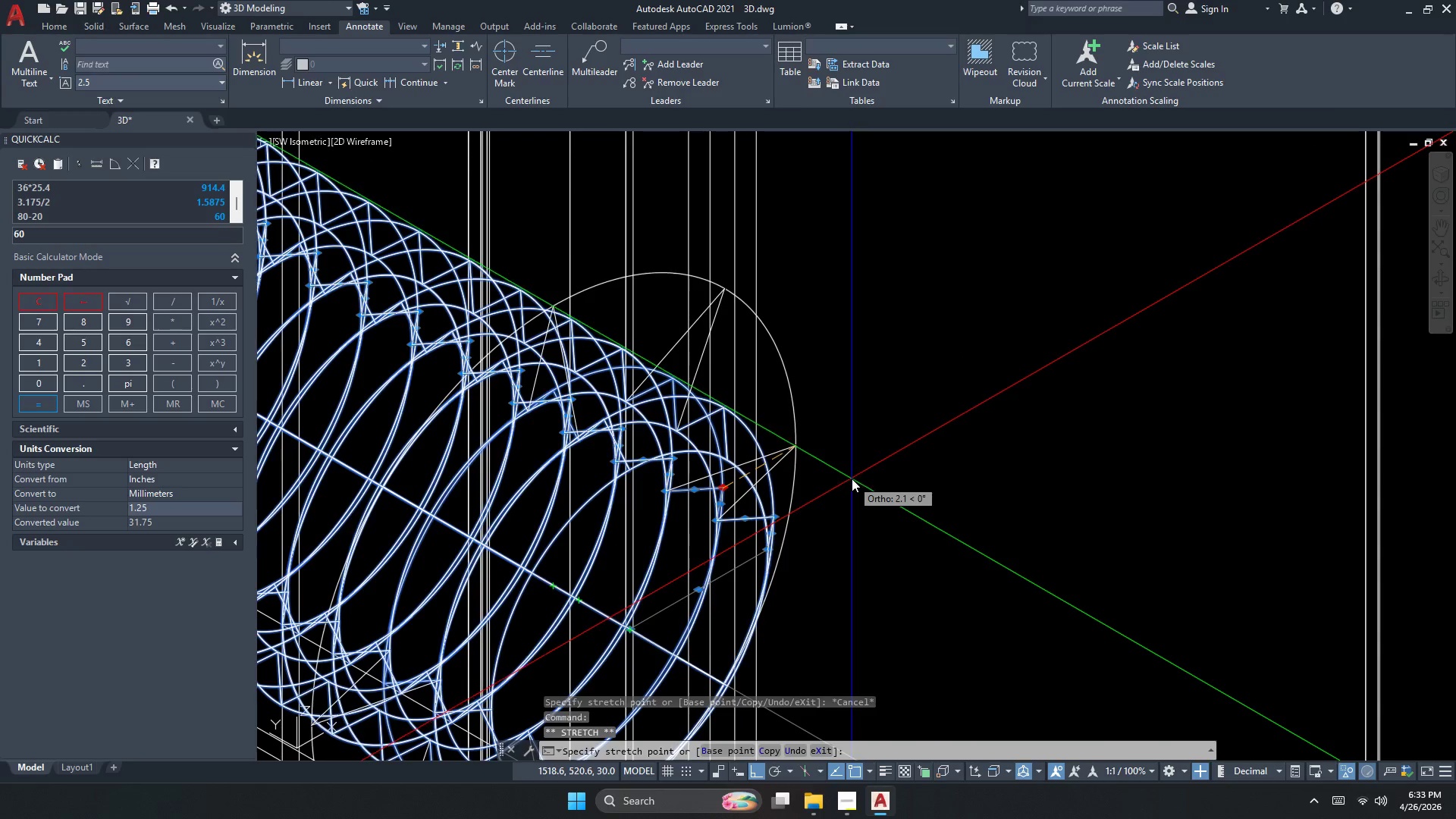 
key(Escape)
 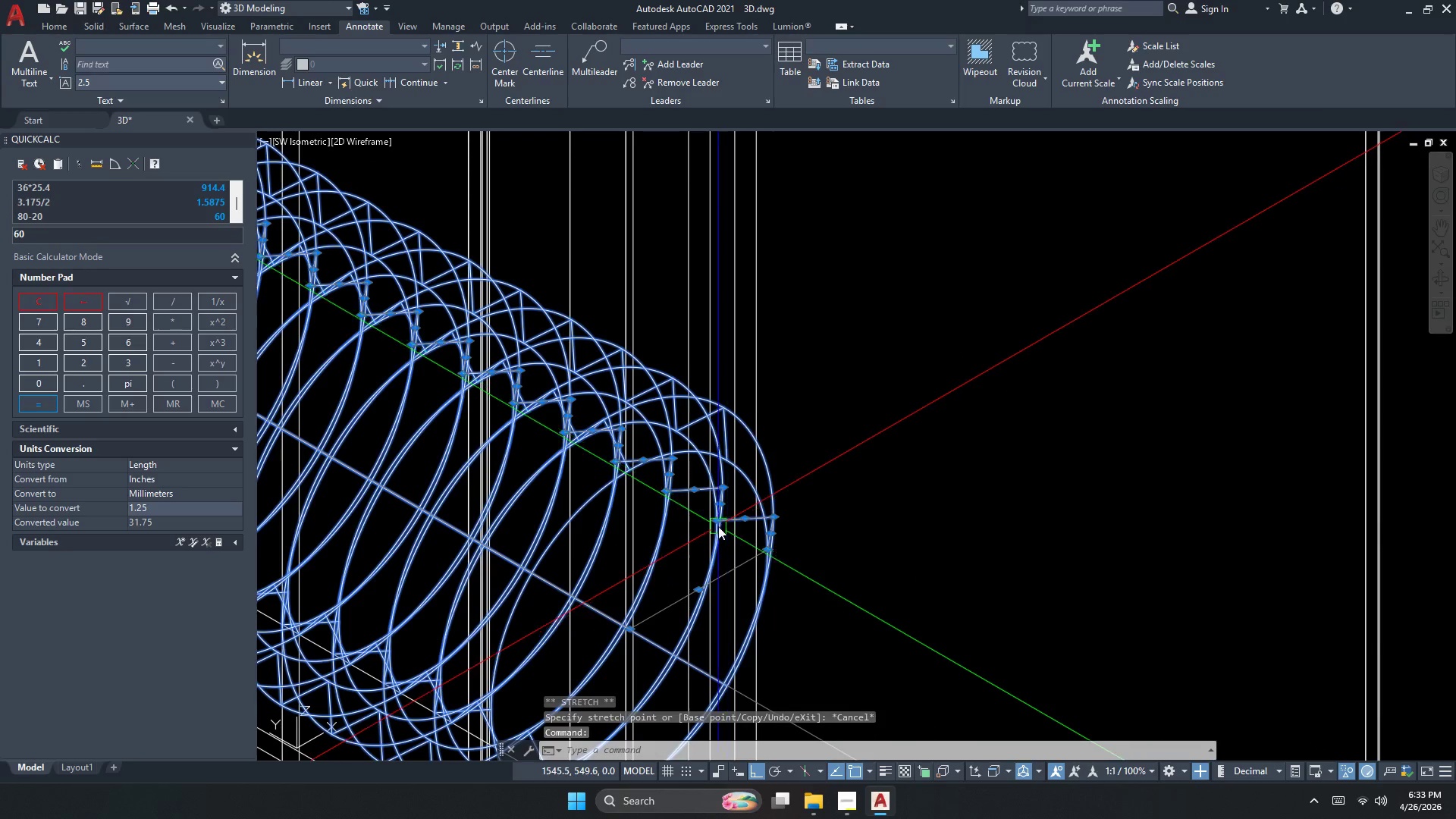 
left_click_drag(start_coordinate=[717, 522], to_coordinate=[720, 521])
 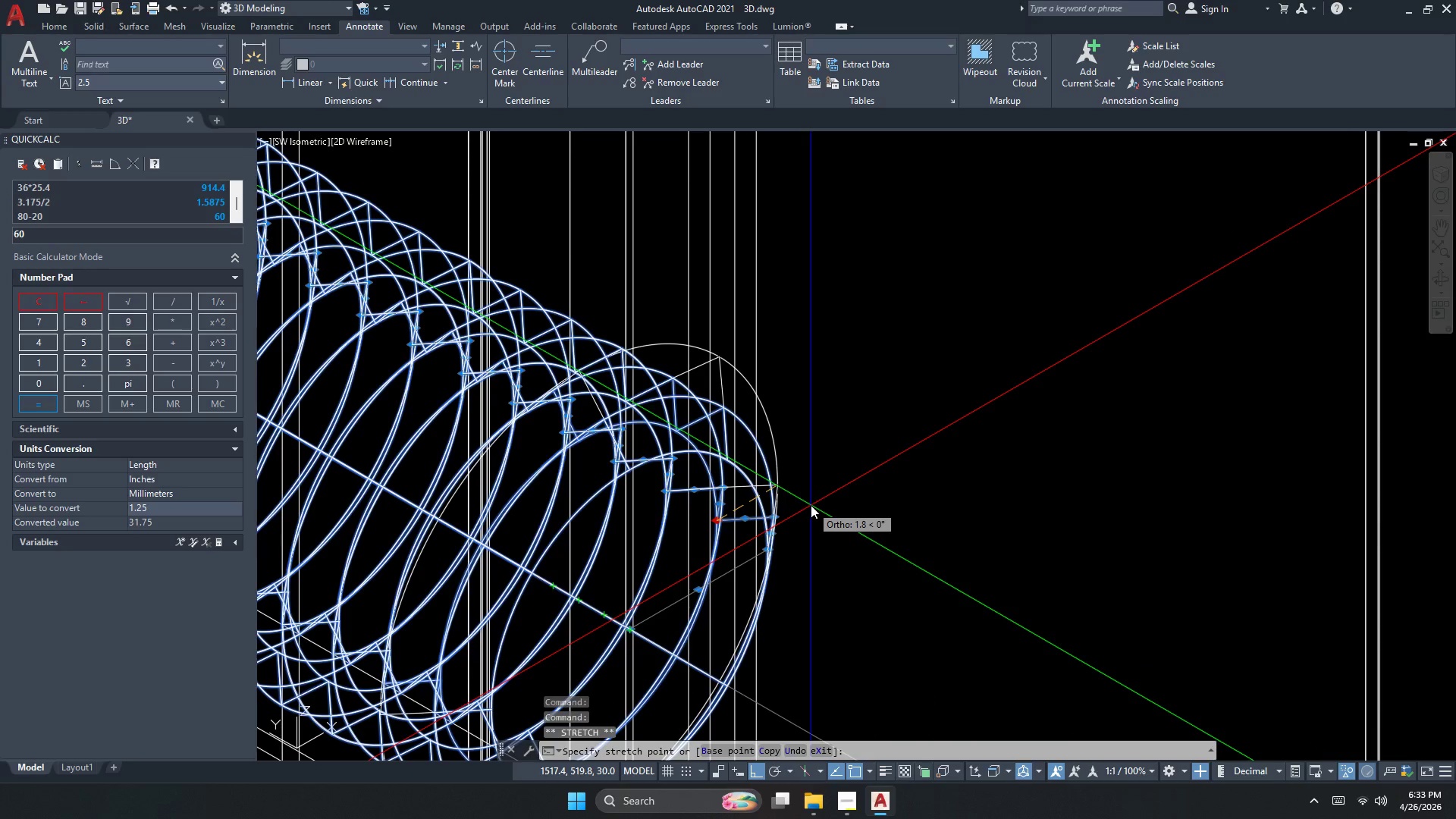 
key(Escape)
 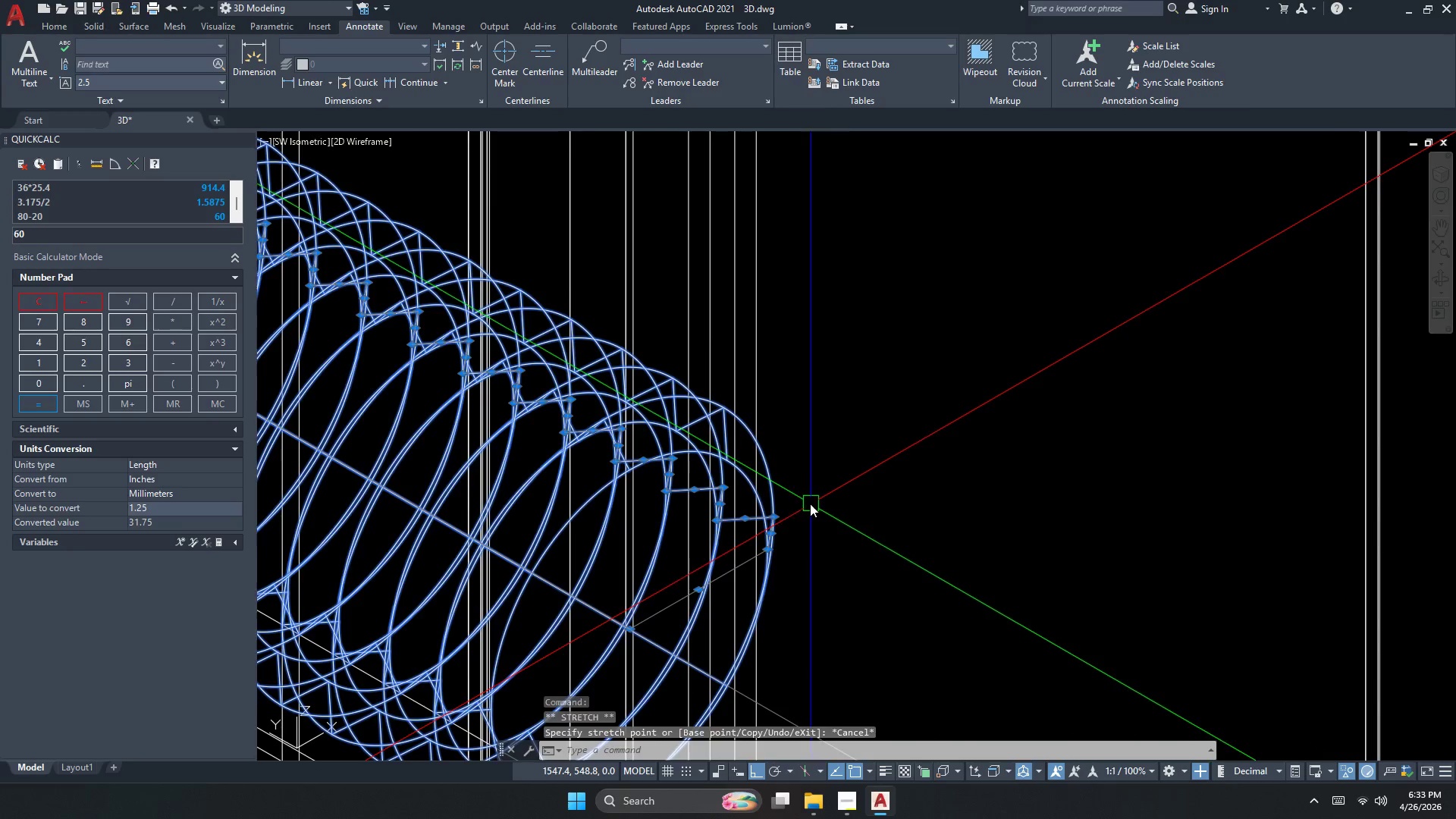 
scroll: coordinate [764, 529], scroll_direction: down, amount: 1.0
 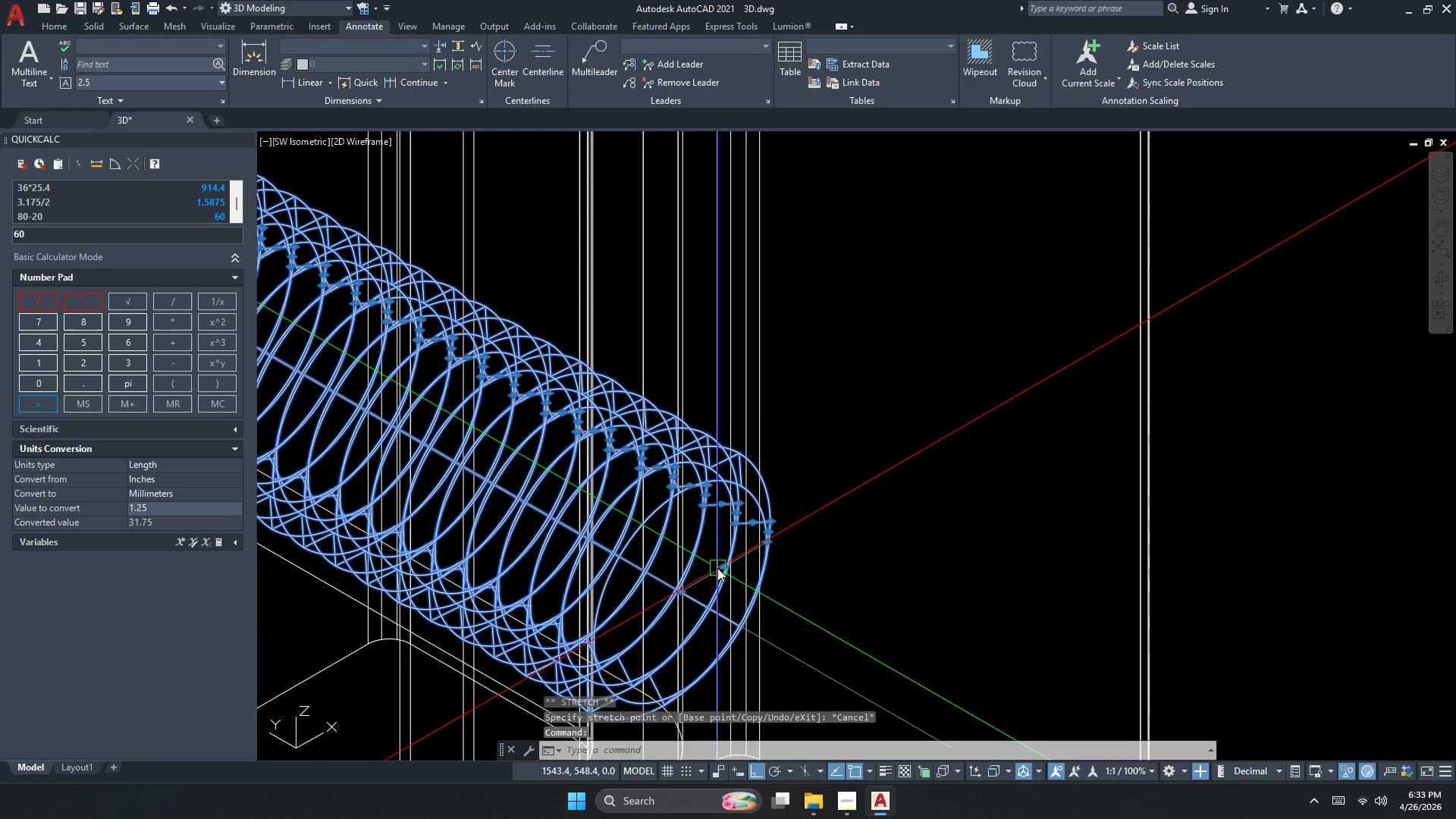 
double_click([723, 566])
 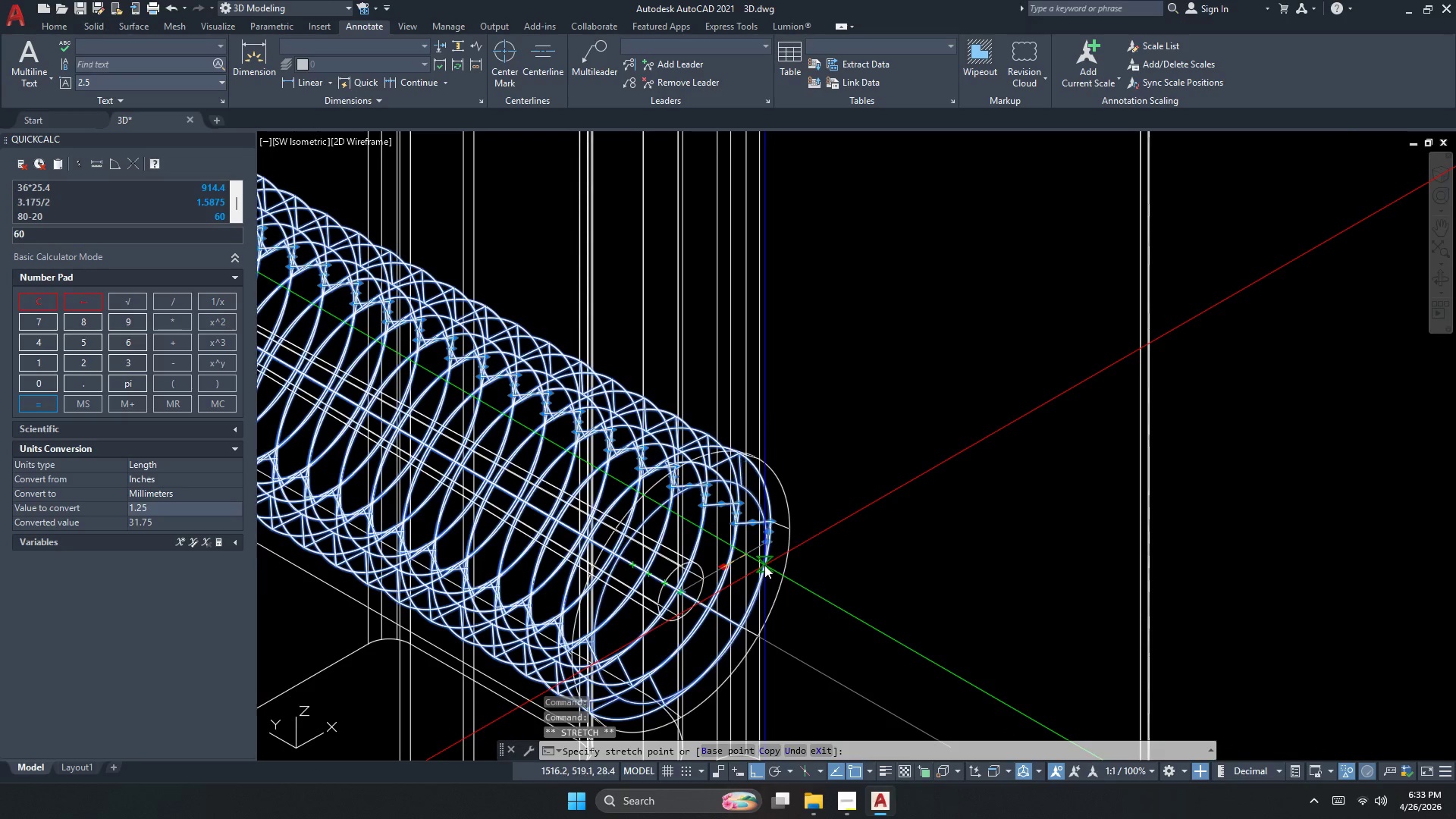 
key(Escape)
 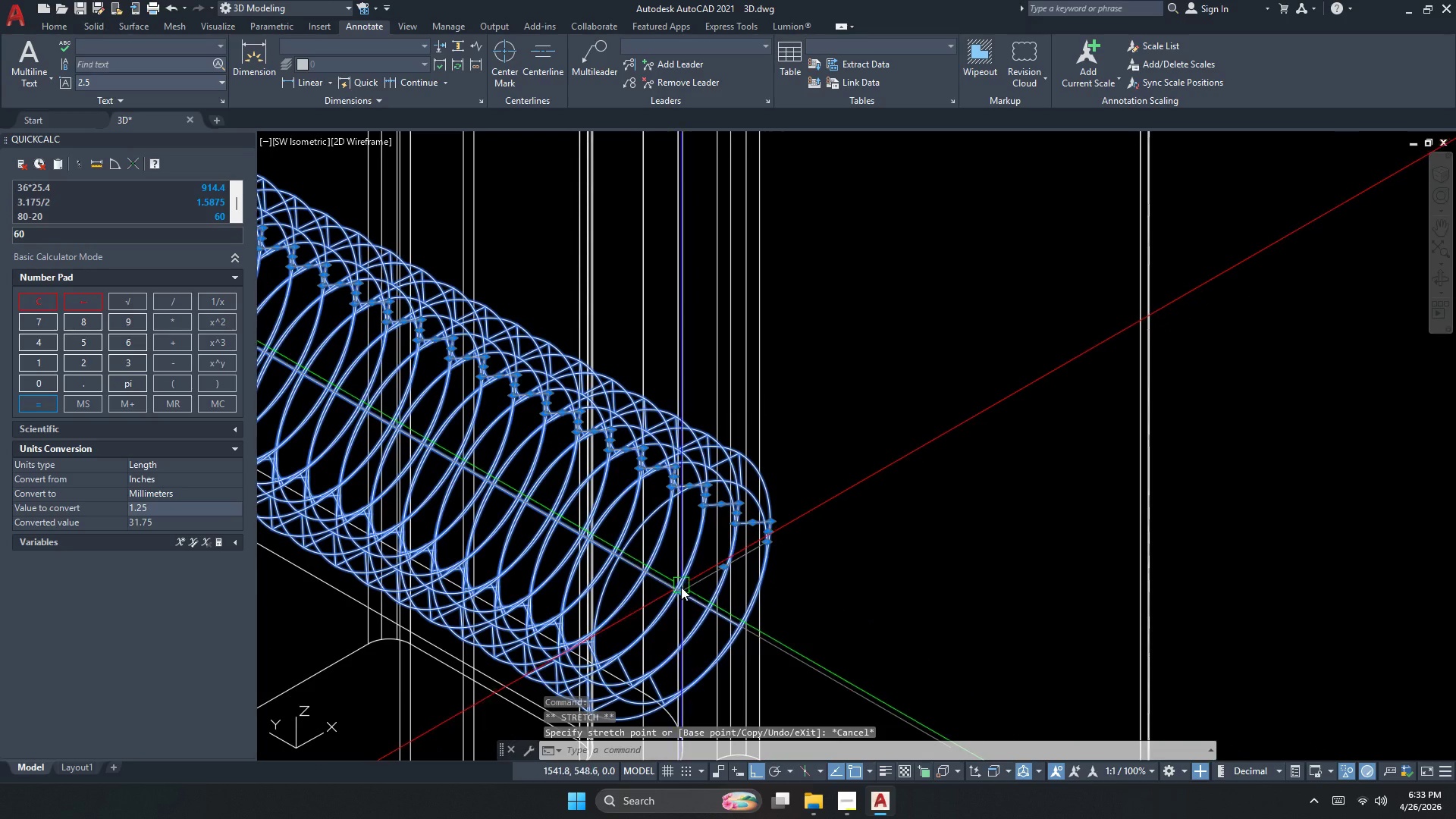 
left_click([681, 592])
 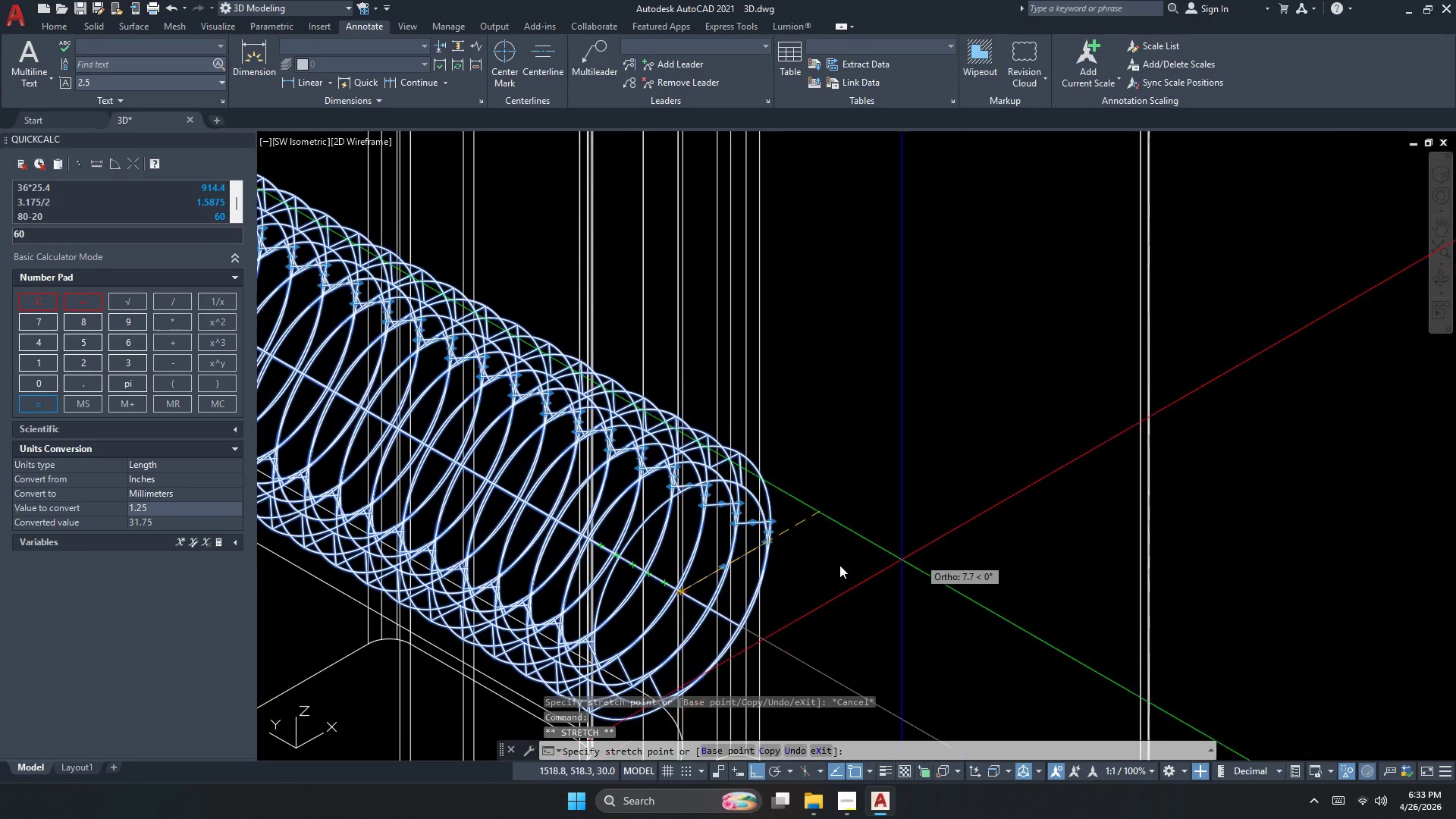 
hold_key(key=Escape, duration=2.66)
 